 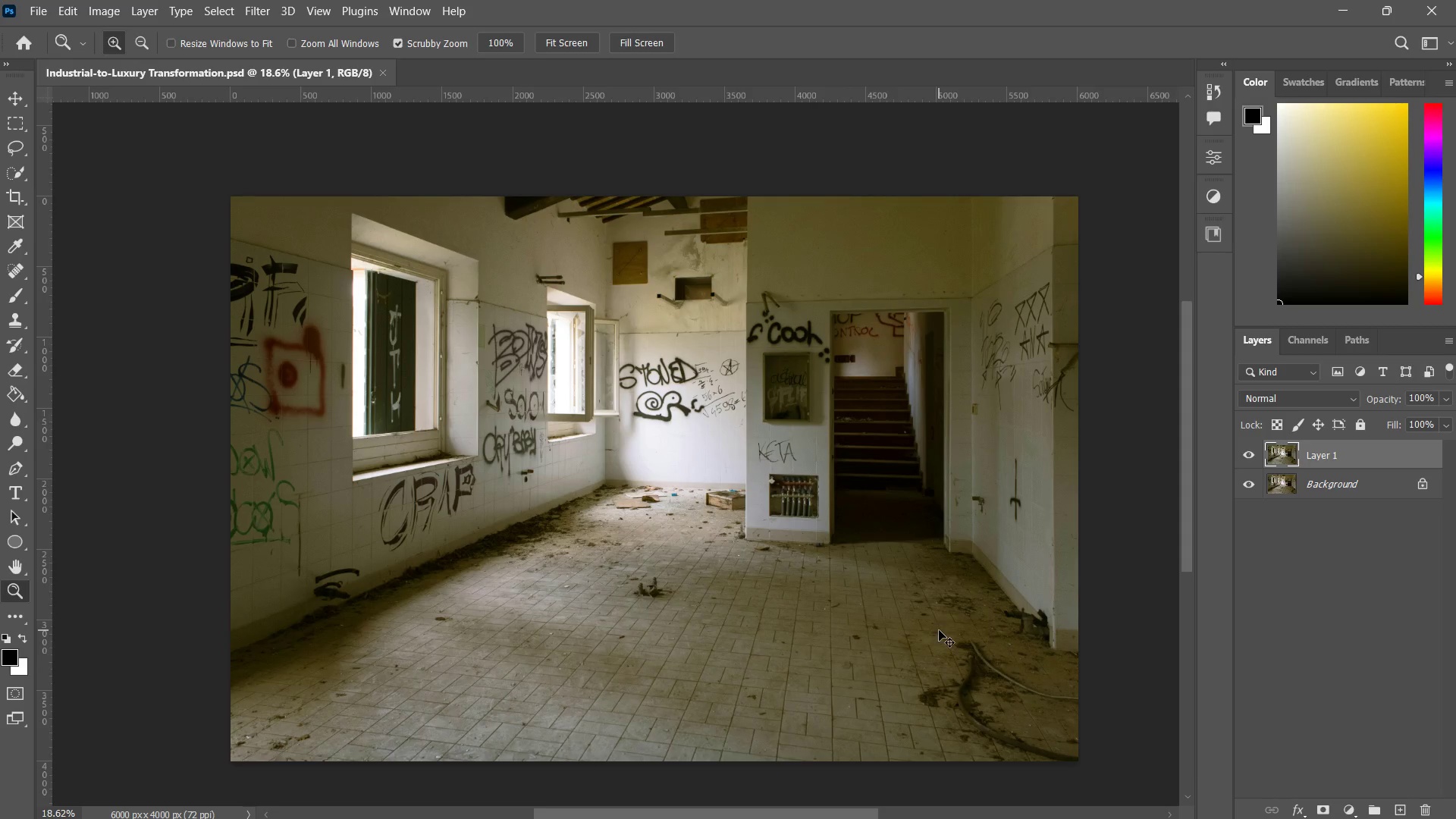 
key(Control+Shift+S)
 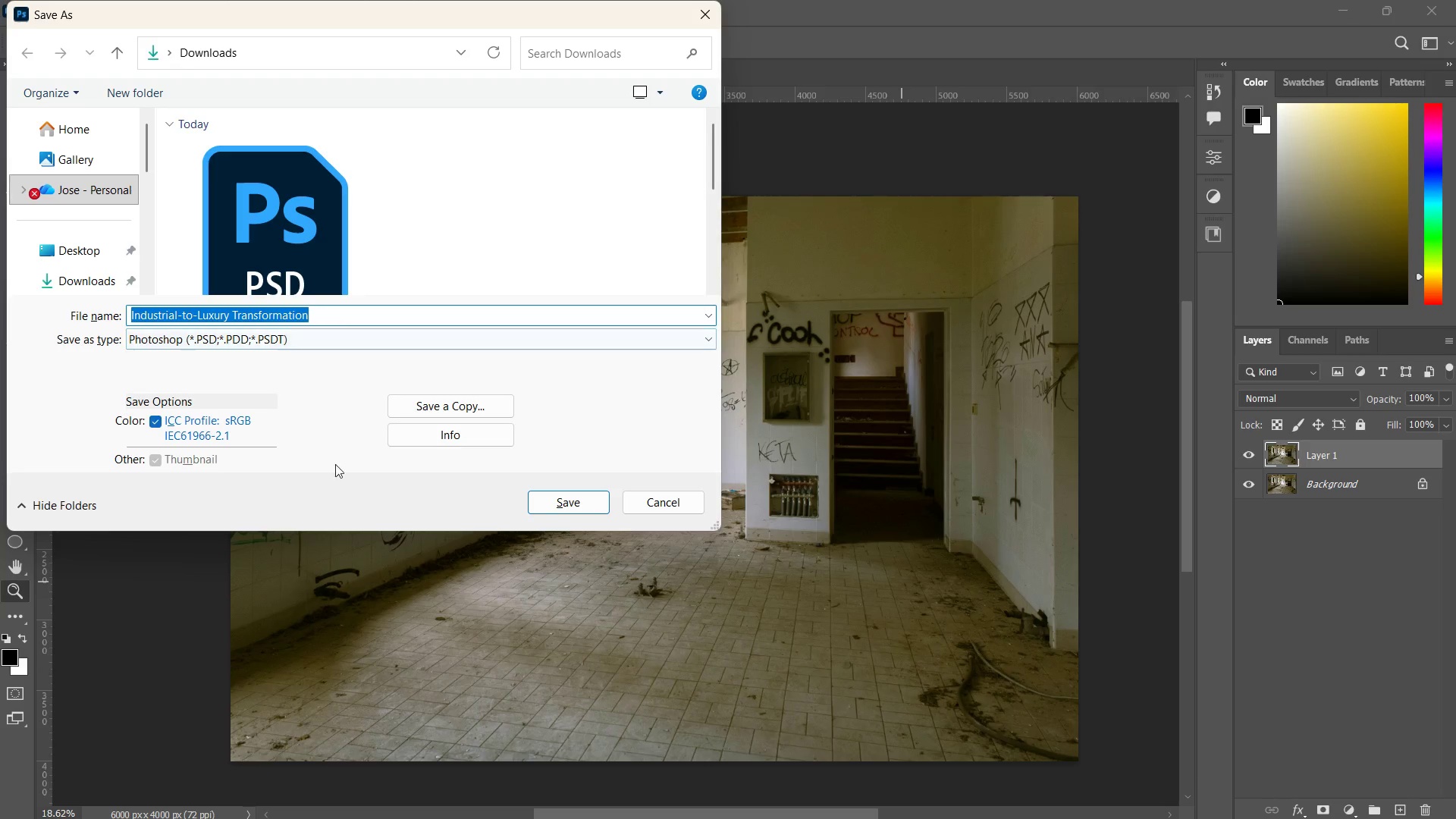 
left_click([632, 497])
 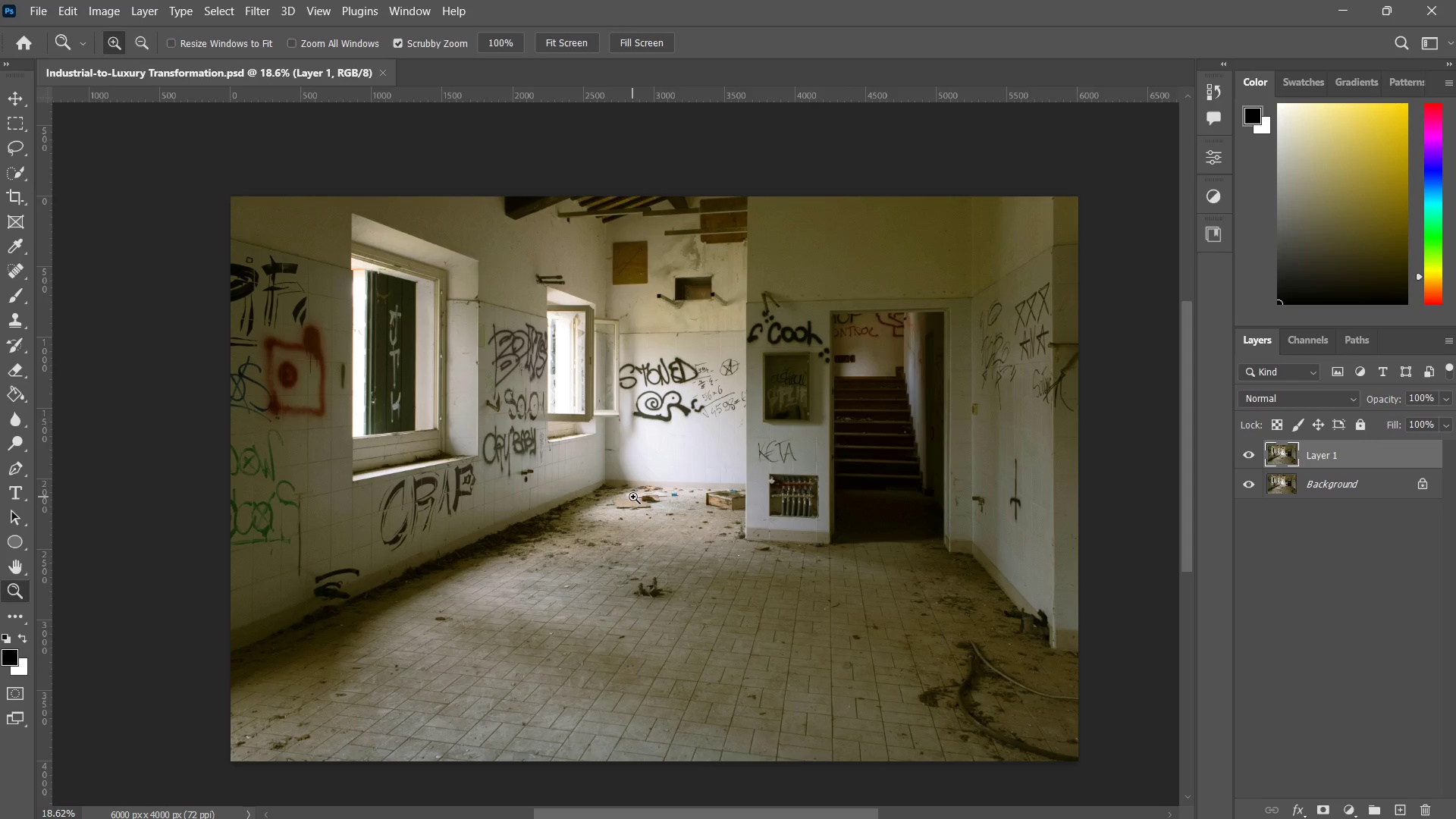 
key(Alt+Control+I)
 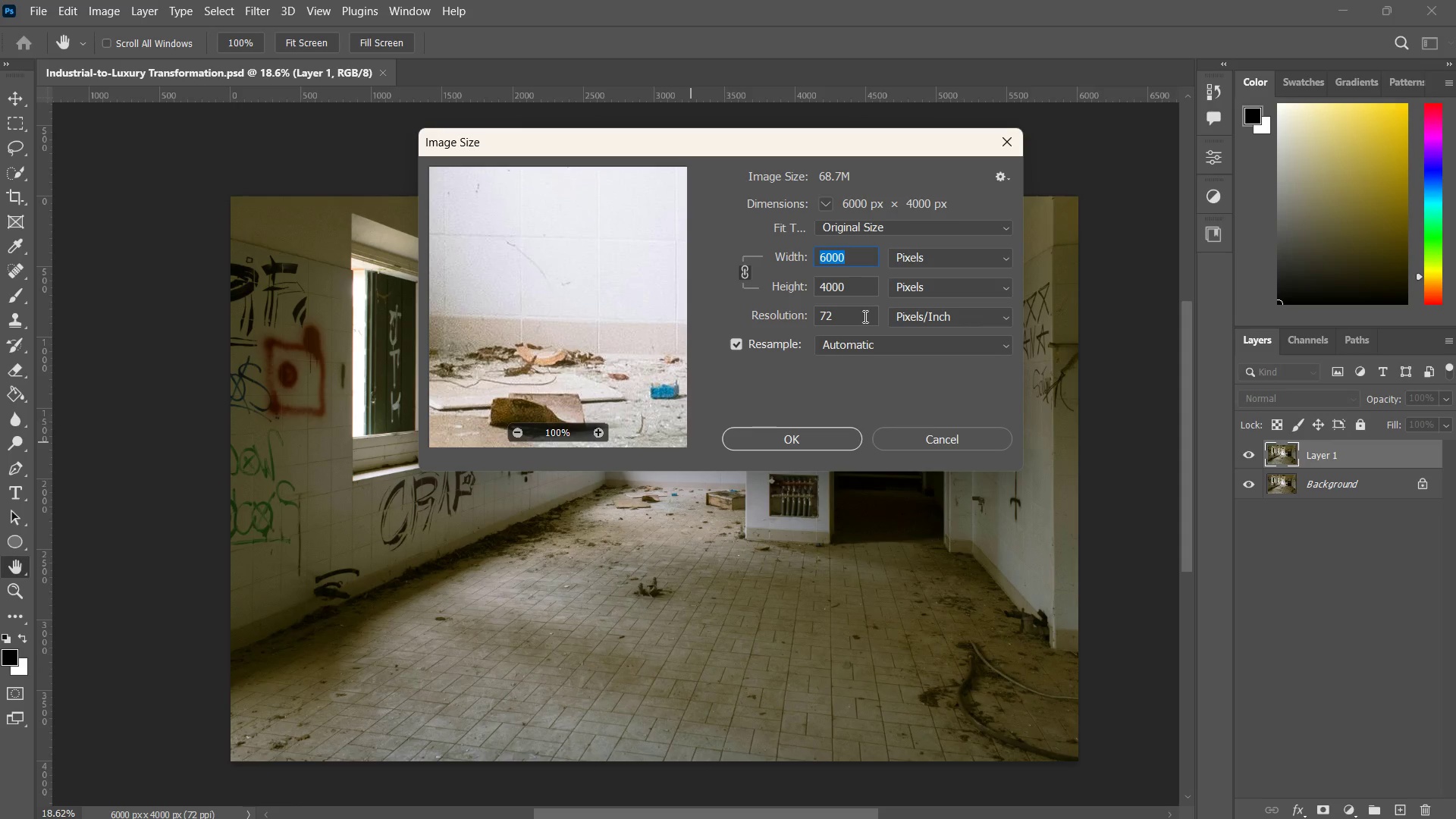 
left_click_drag(start_coordinate=[862, 319], to_coordinate=[833, 321])
 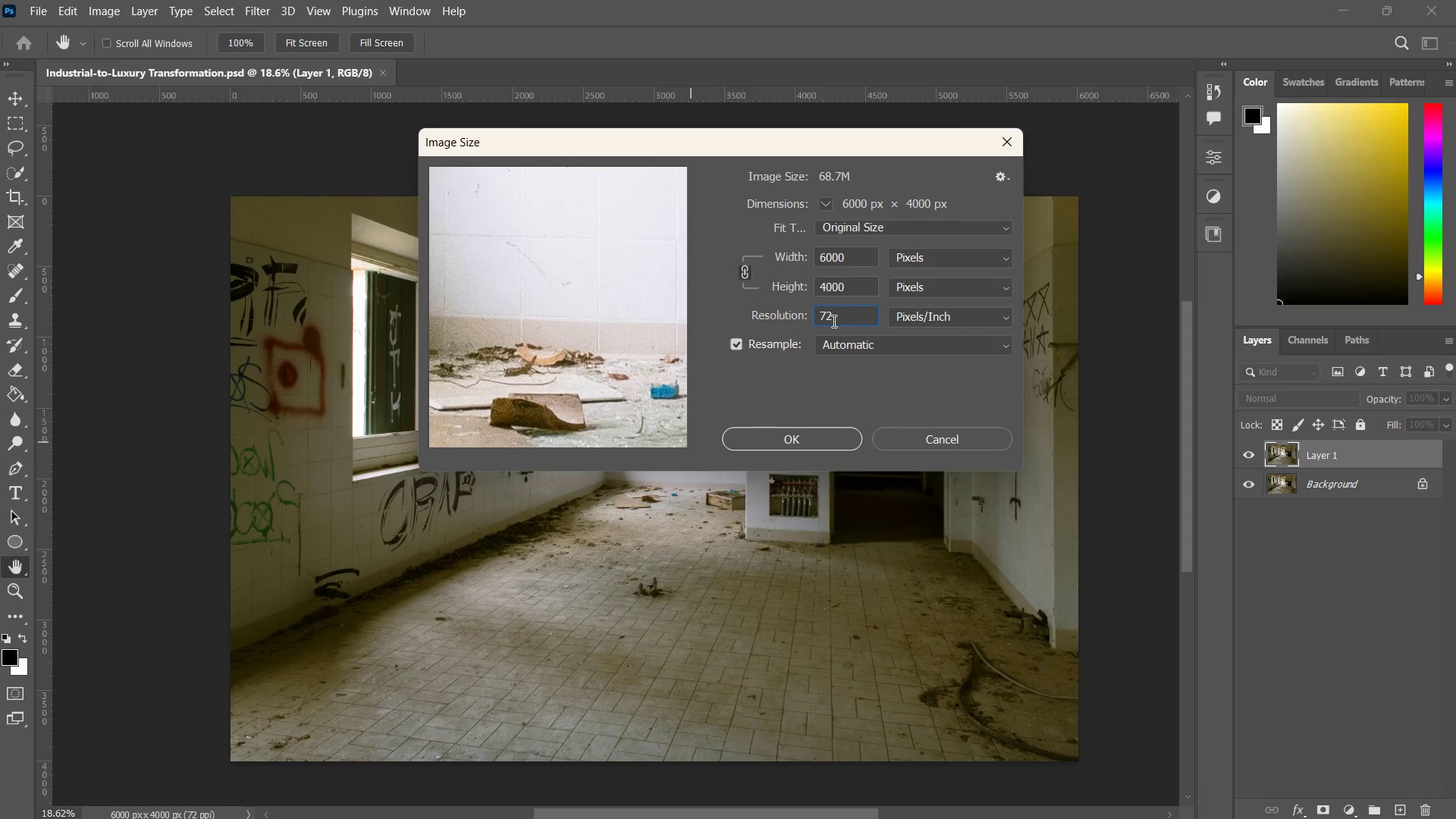 
left_click_drag(start_coordinate=[840, 321], to_coordinate=[764, 316])
 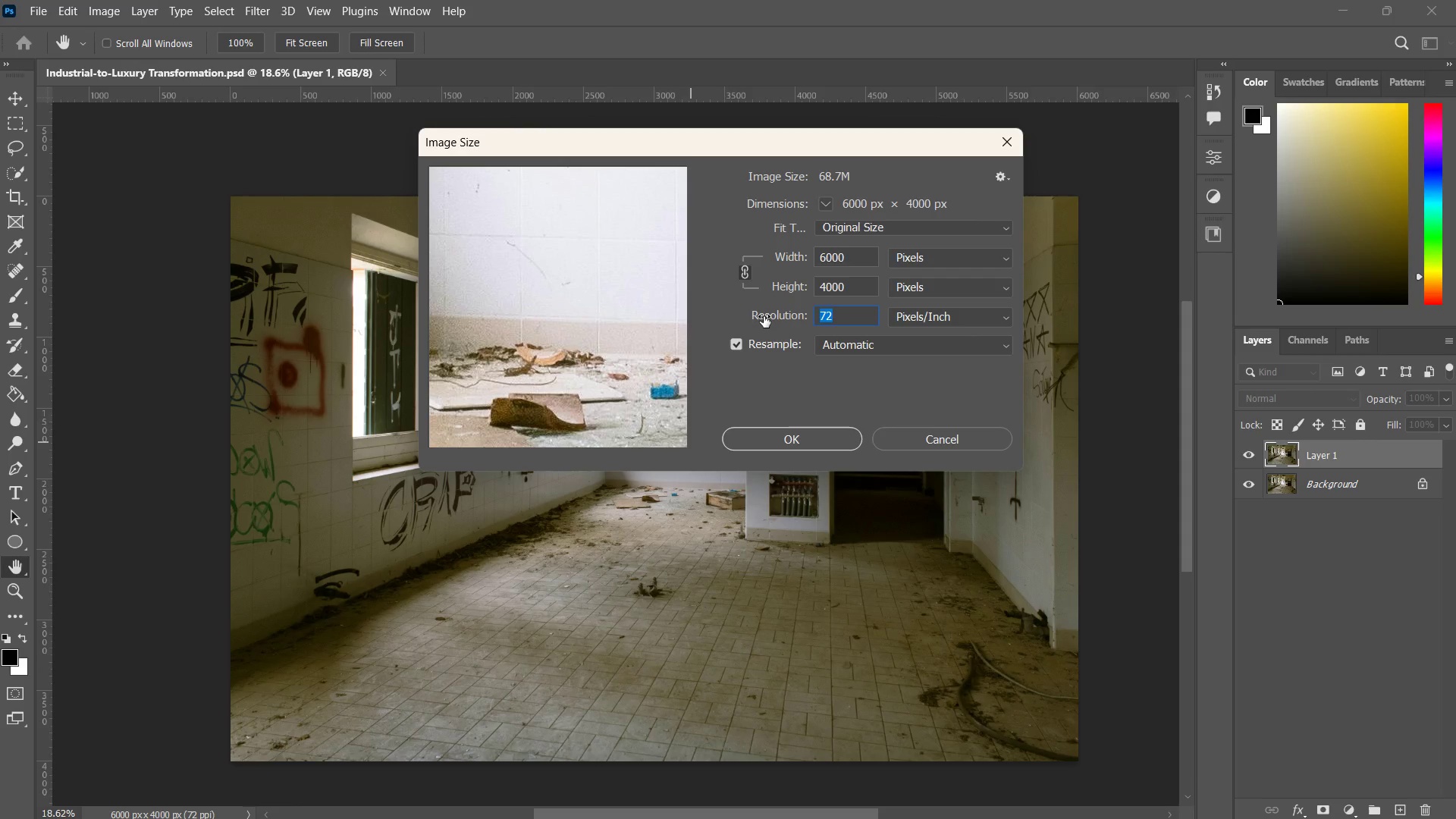 
key(Numpad3)
 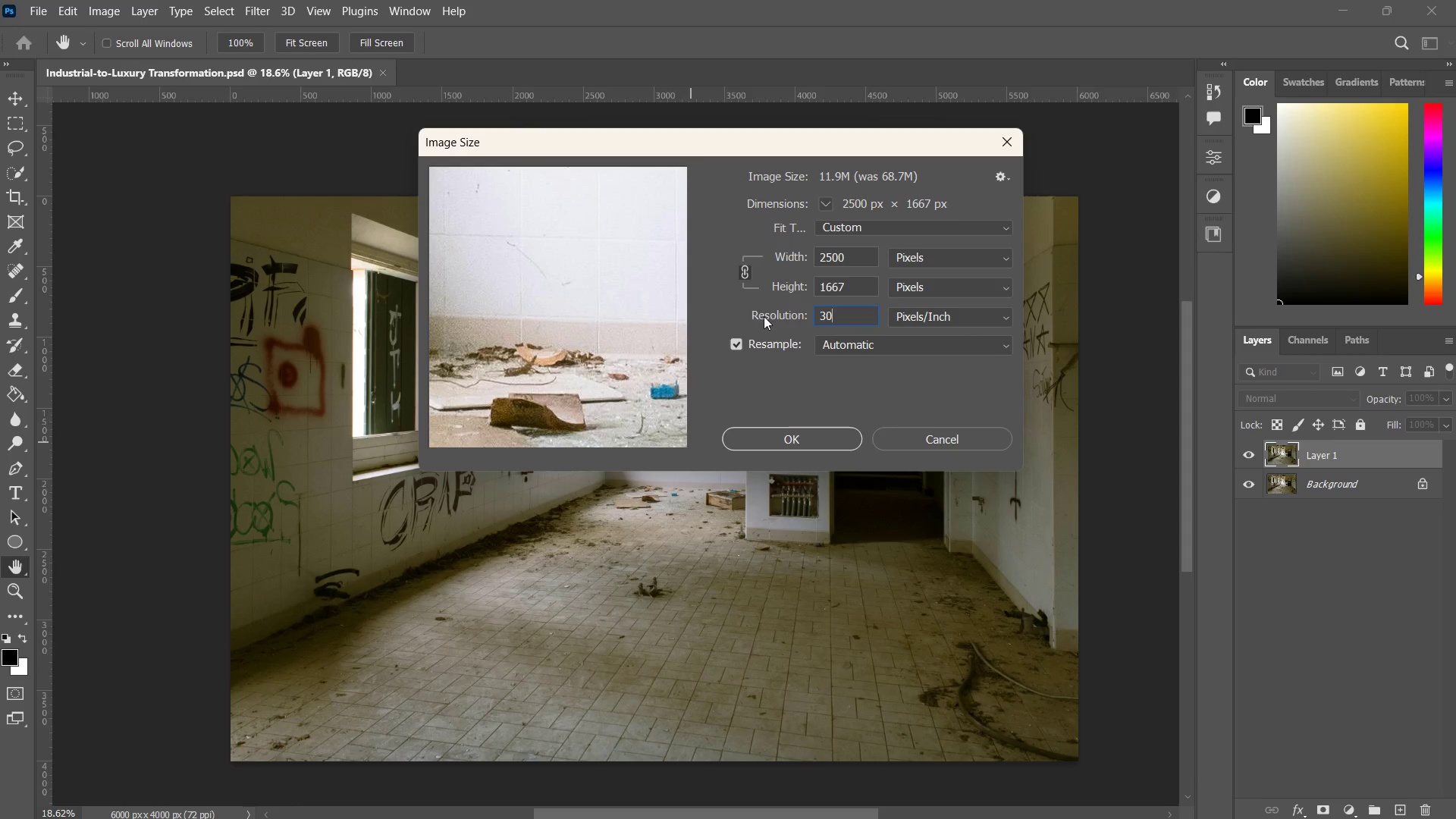 
key(Numpad0)
 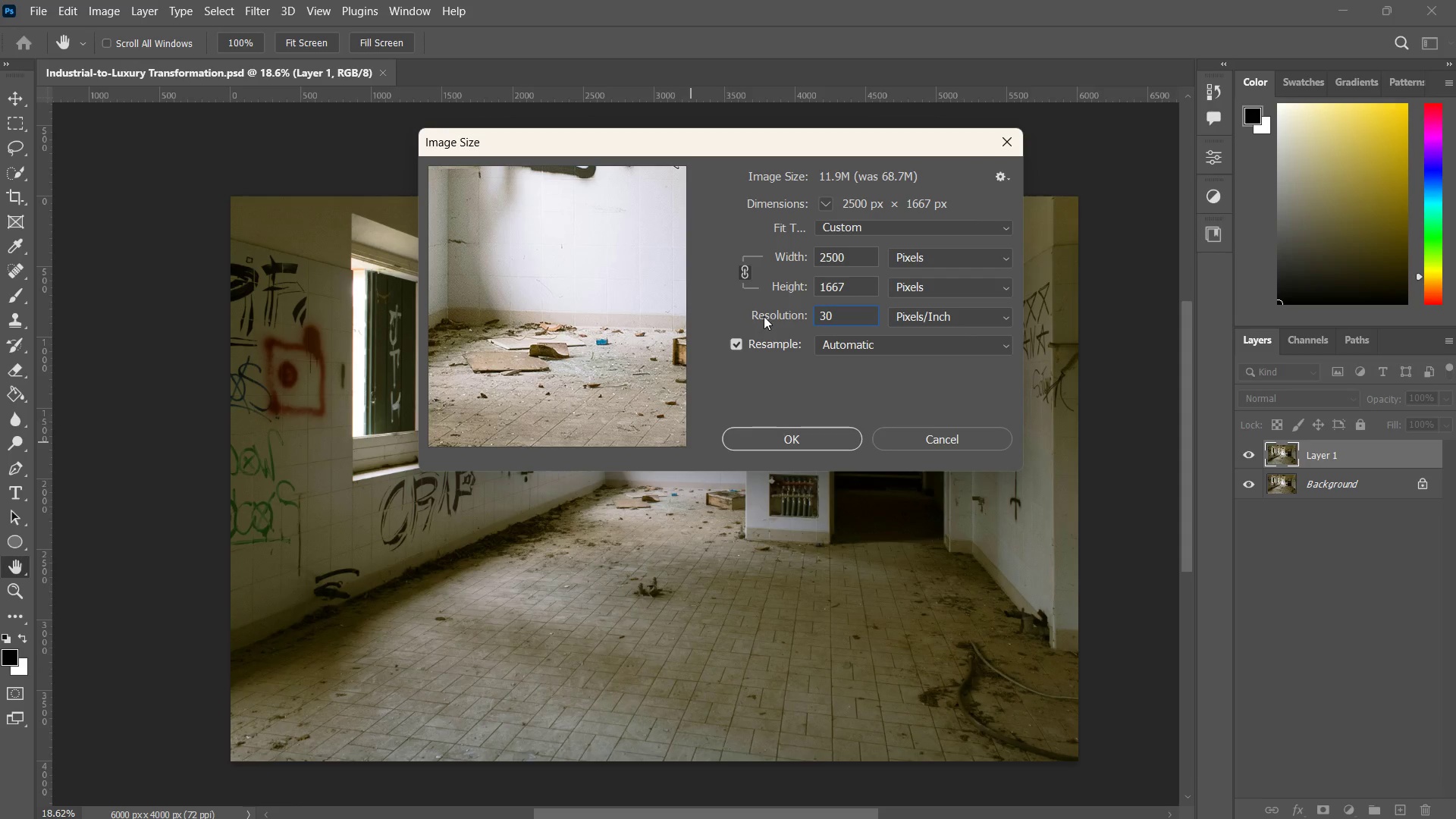 
key(Numpad0)
 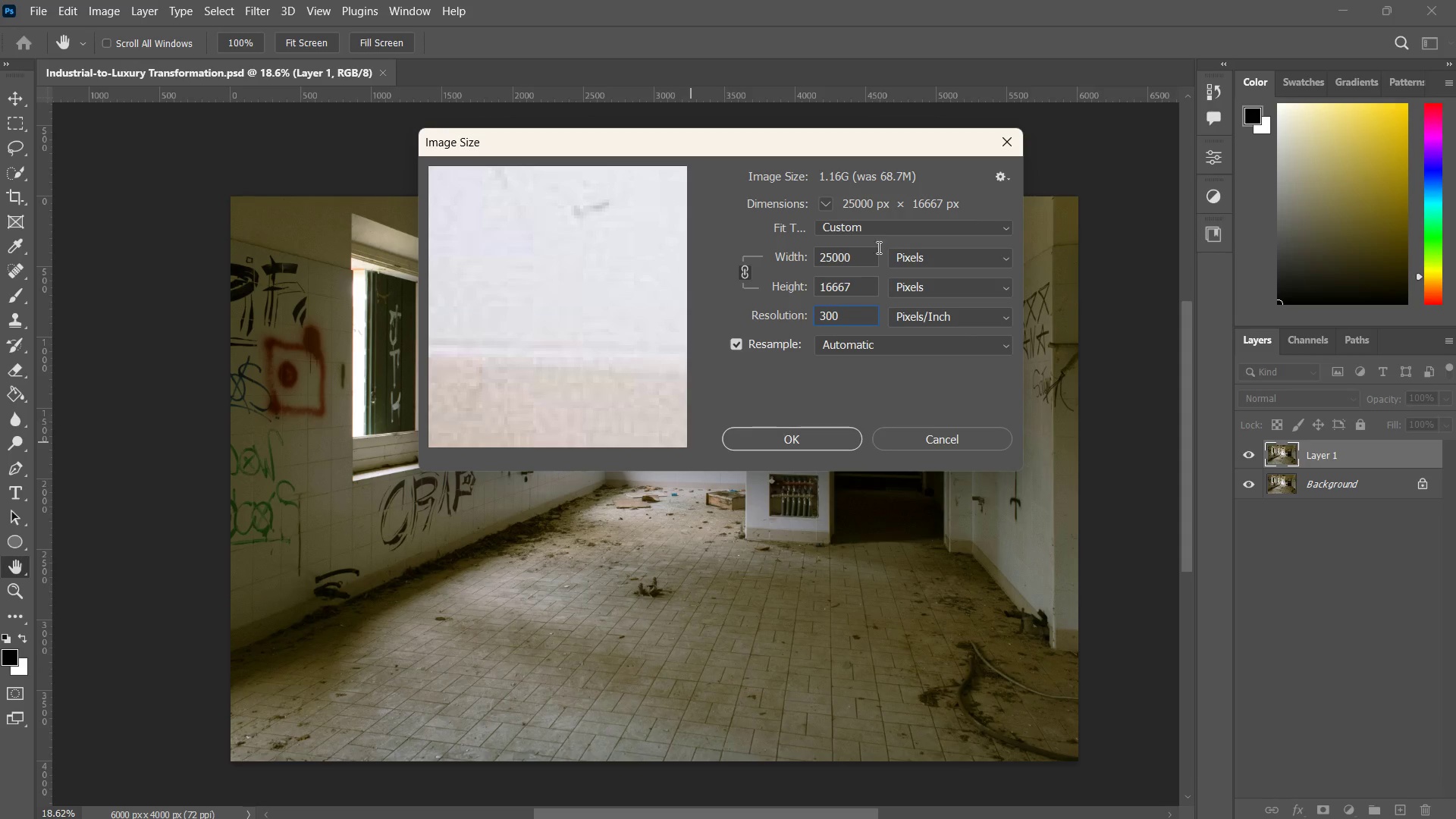 
left_click_drag(start_coordinate=[862, 259], to_coordinate=[750, 262])
 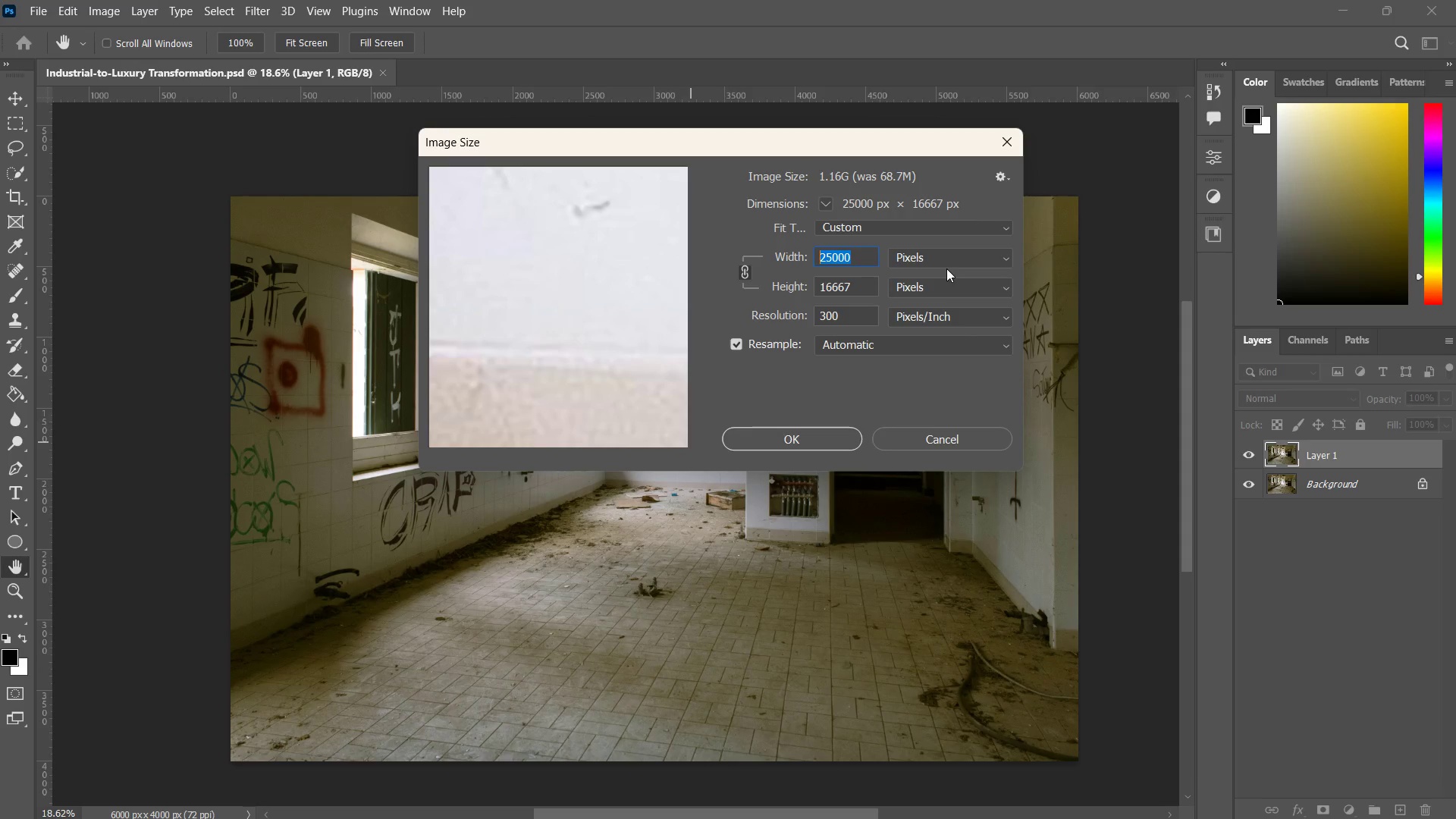 
wait(8.45)
 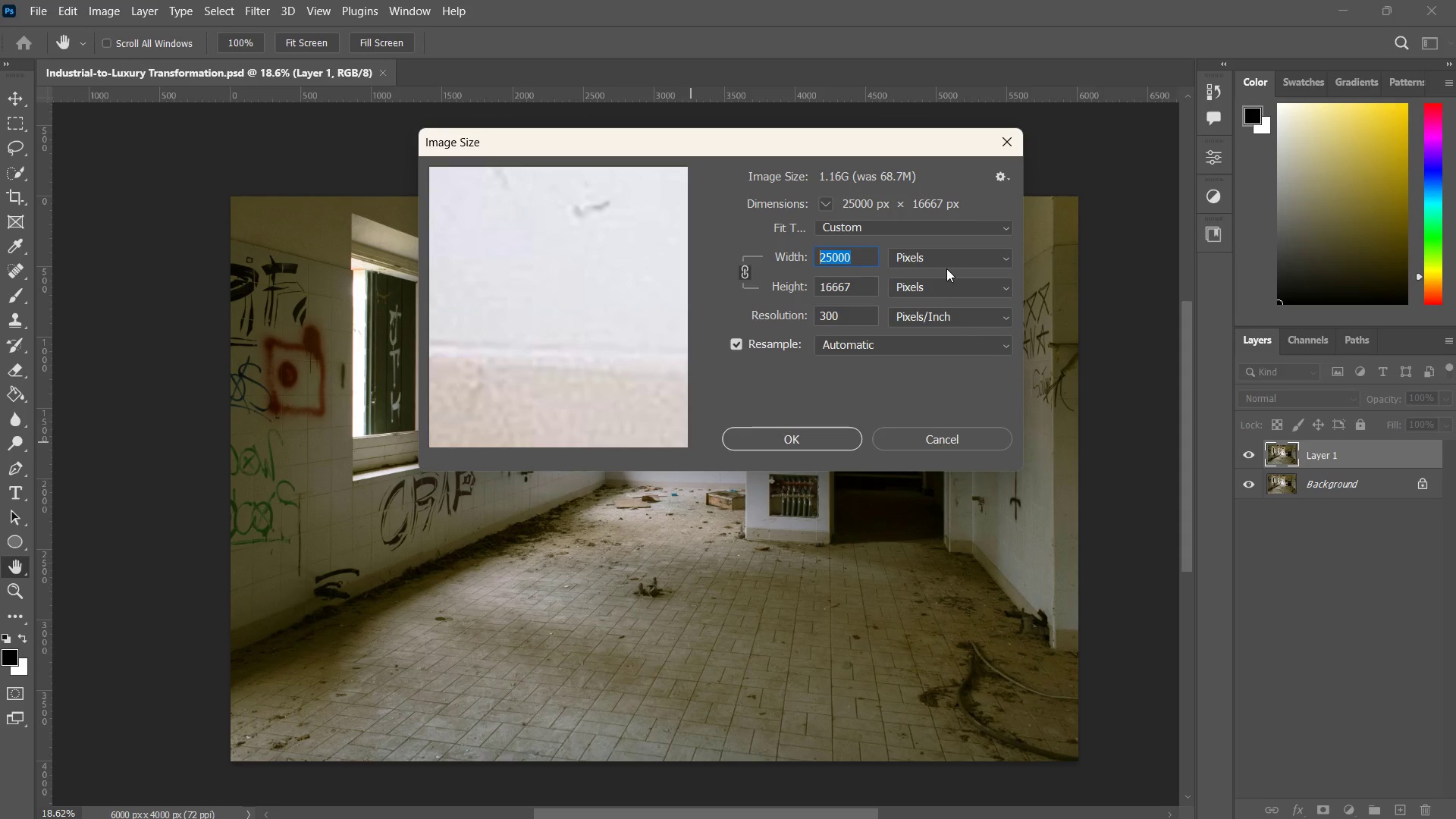 
key(Numpad3)
 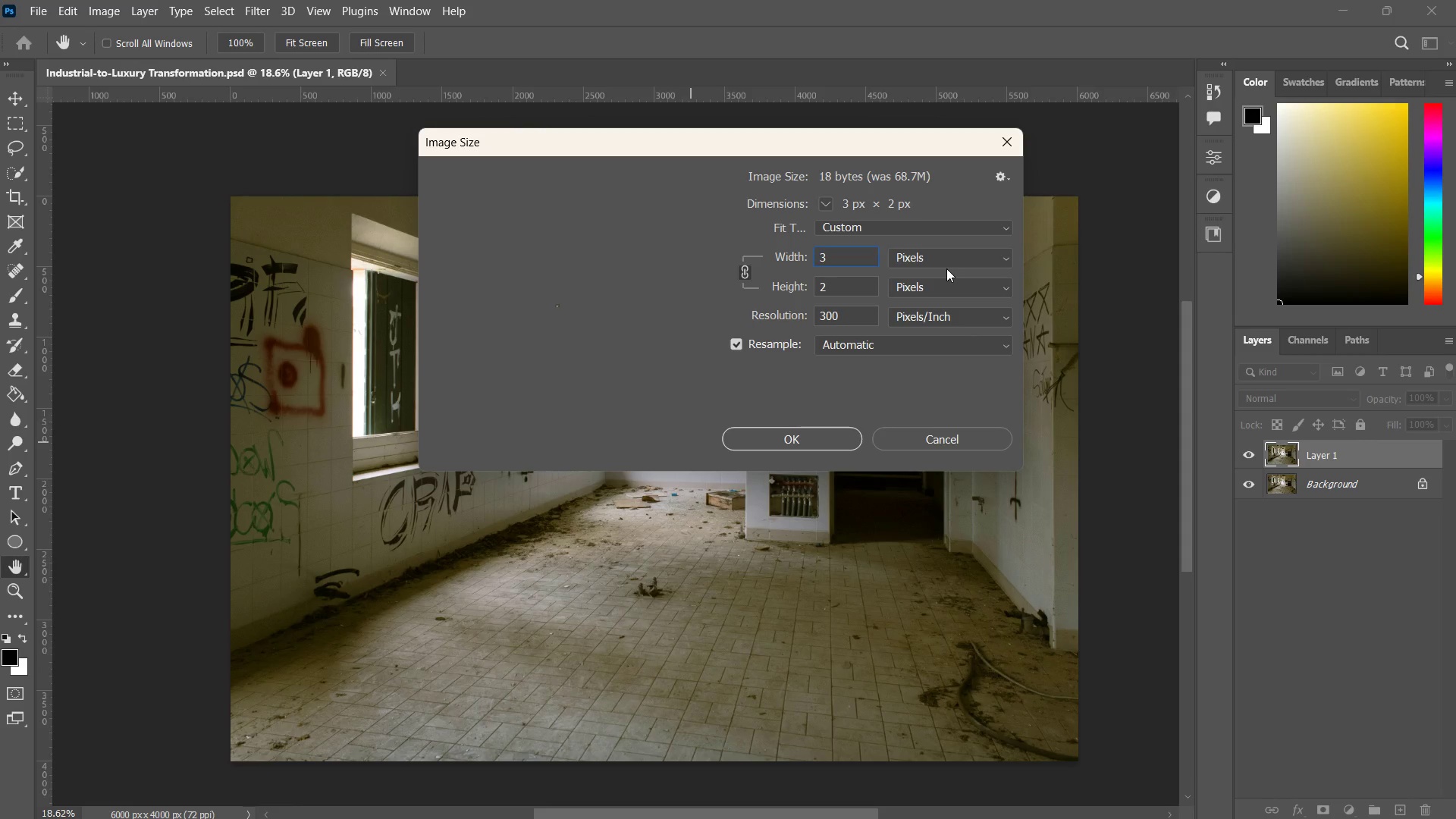 
key(Numpad5)
 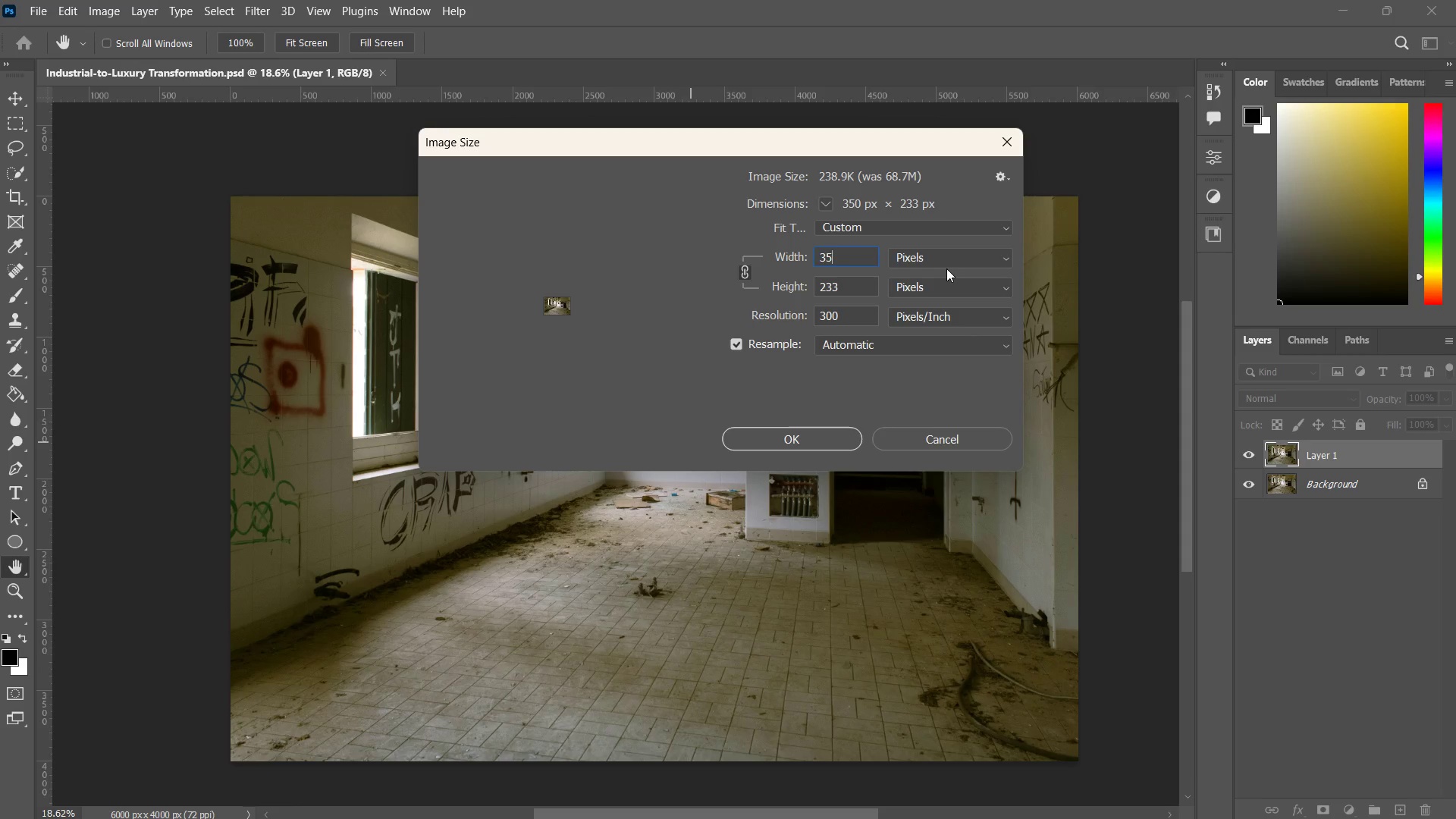 
key(Numpad0)
 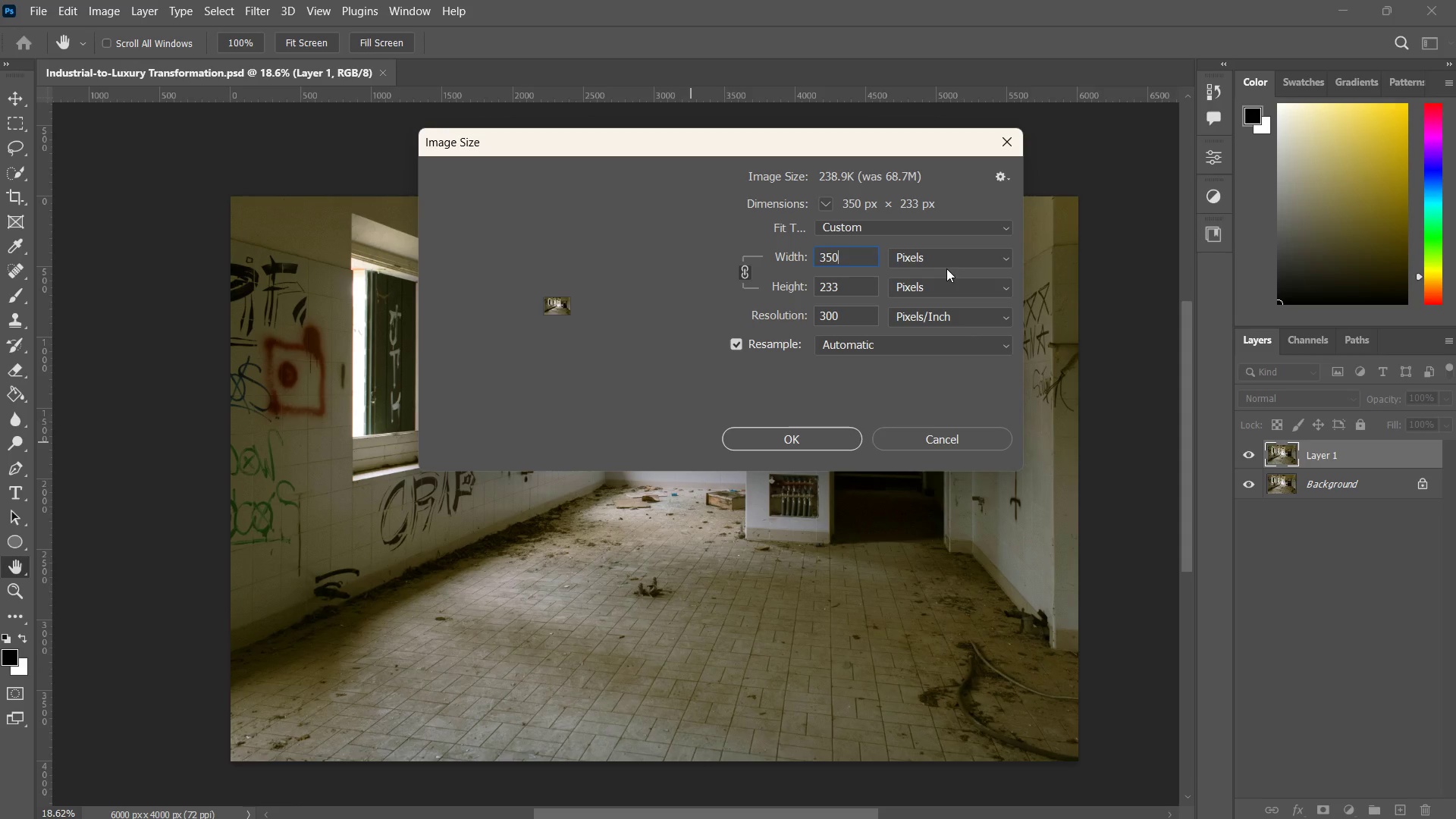 
key(Numpad0)
 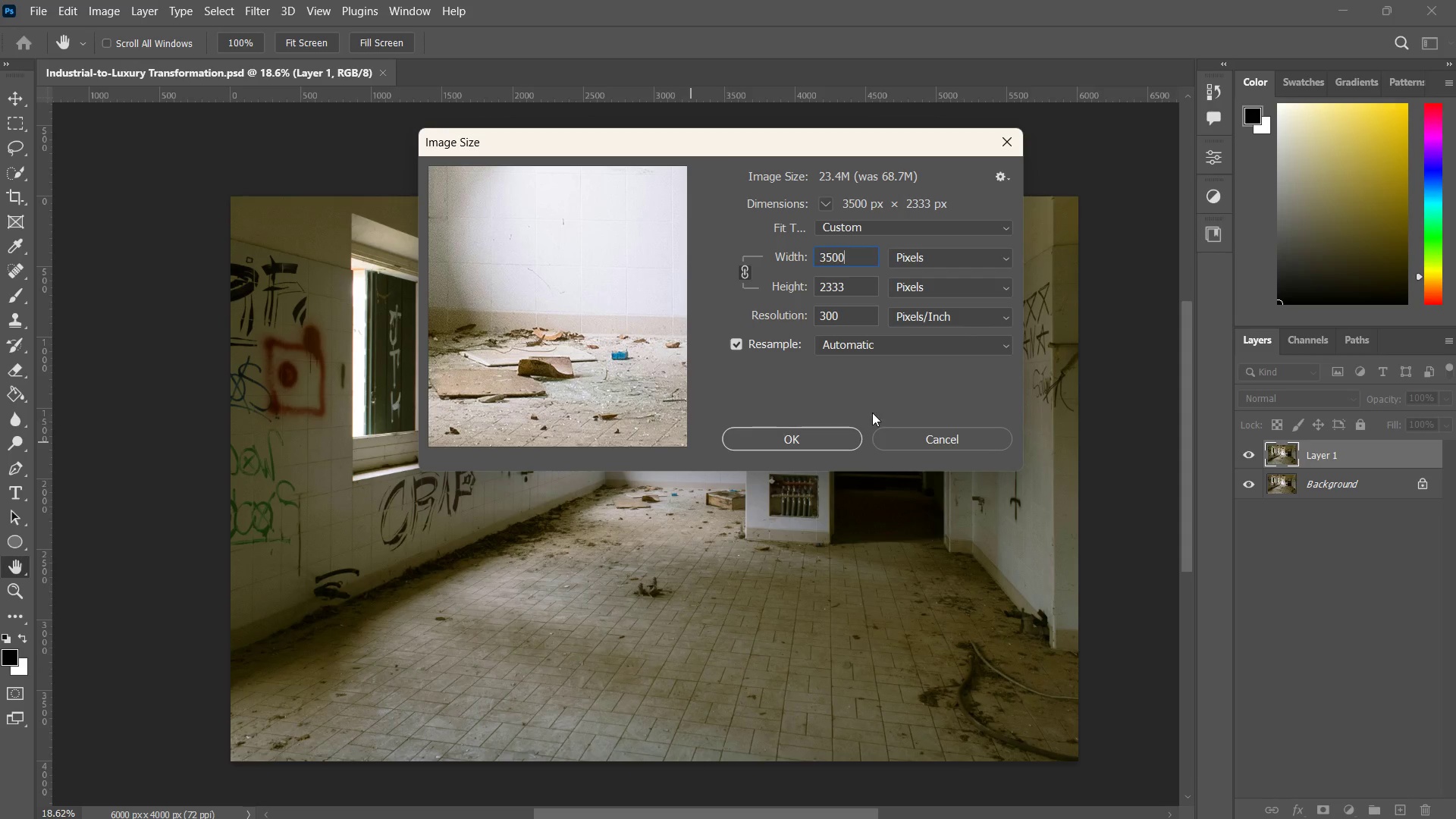 
left_click([833, 444])
 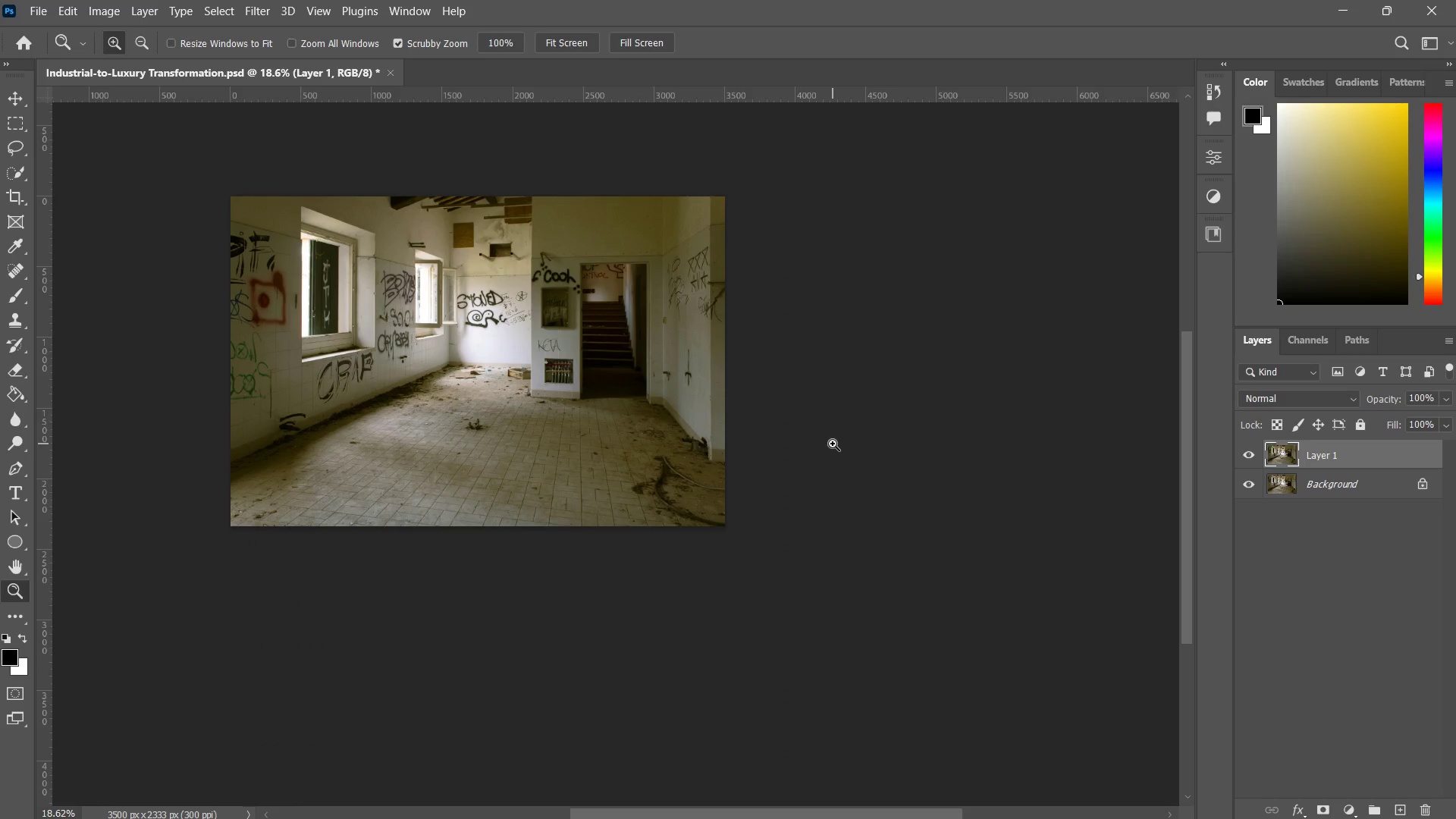 
type(zzzzm)
 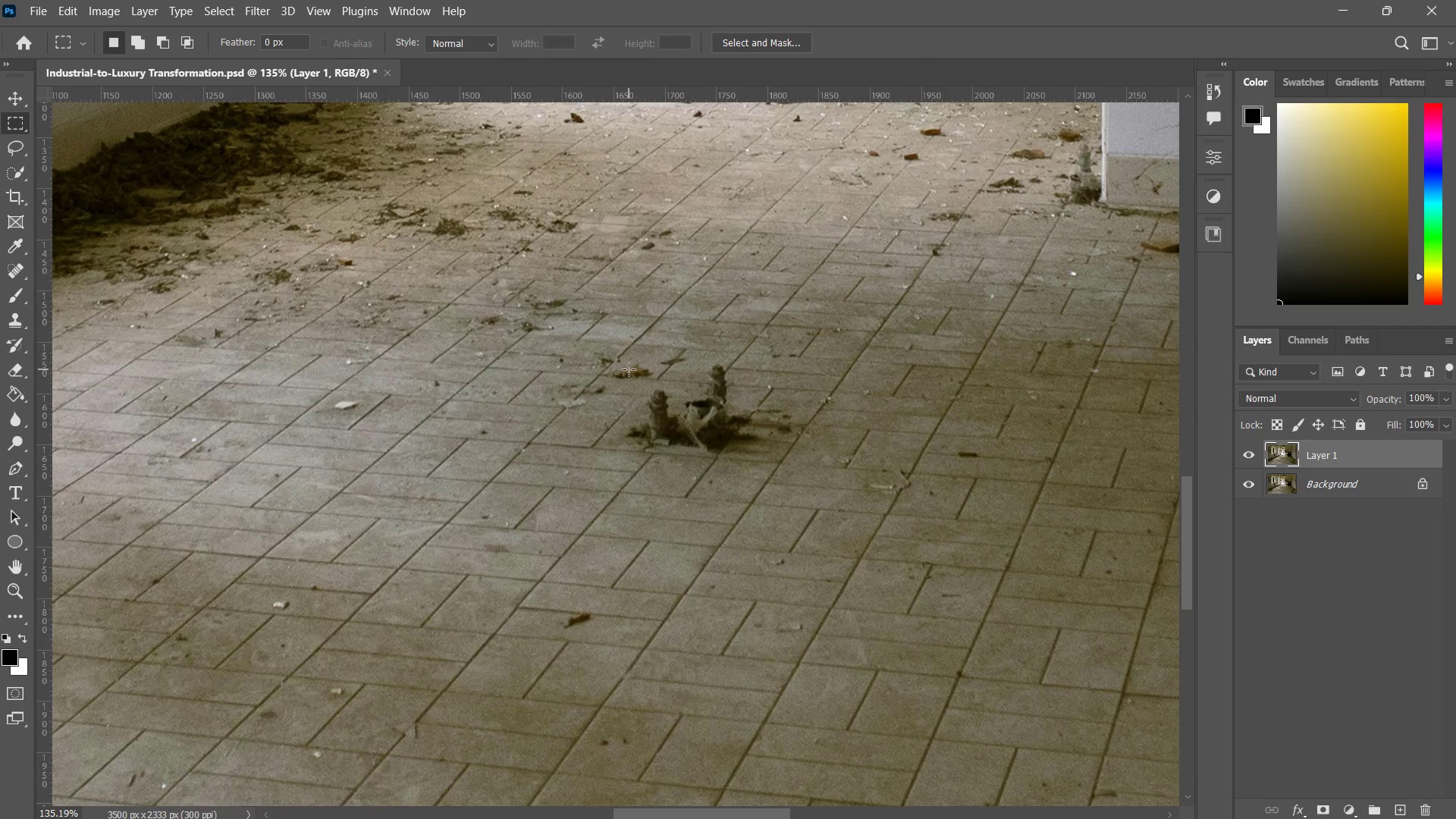 
left_click_drag(start_coordinate=[452, 330], to_coordinate=[518, 284])
 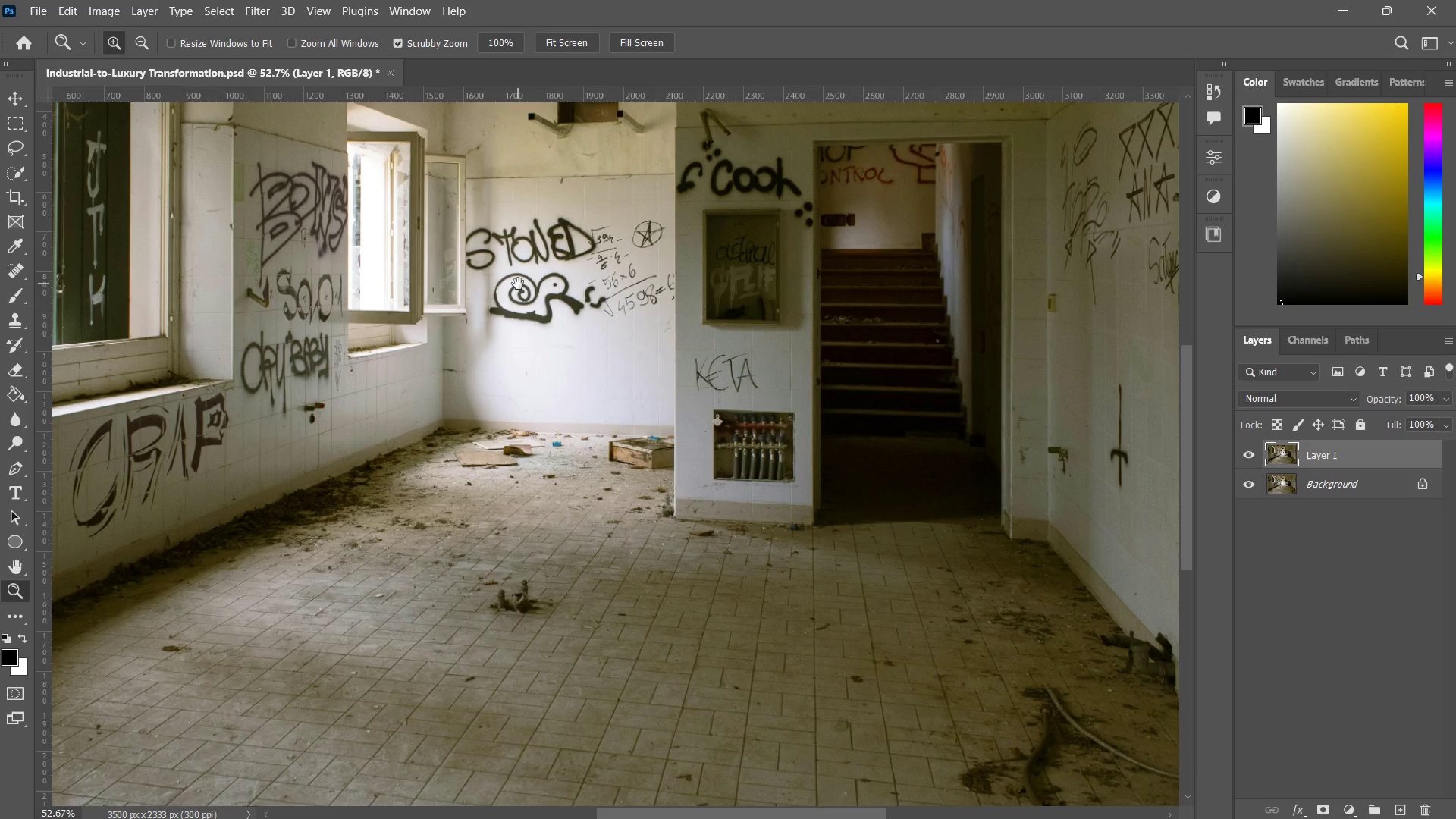 
hold_key(key=Space, duration=0.91)
 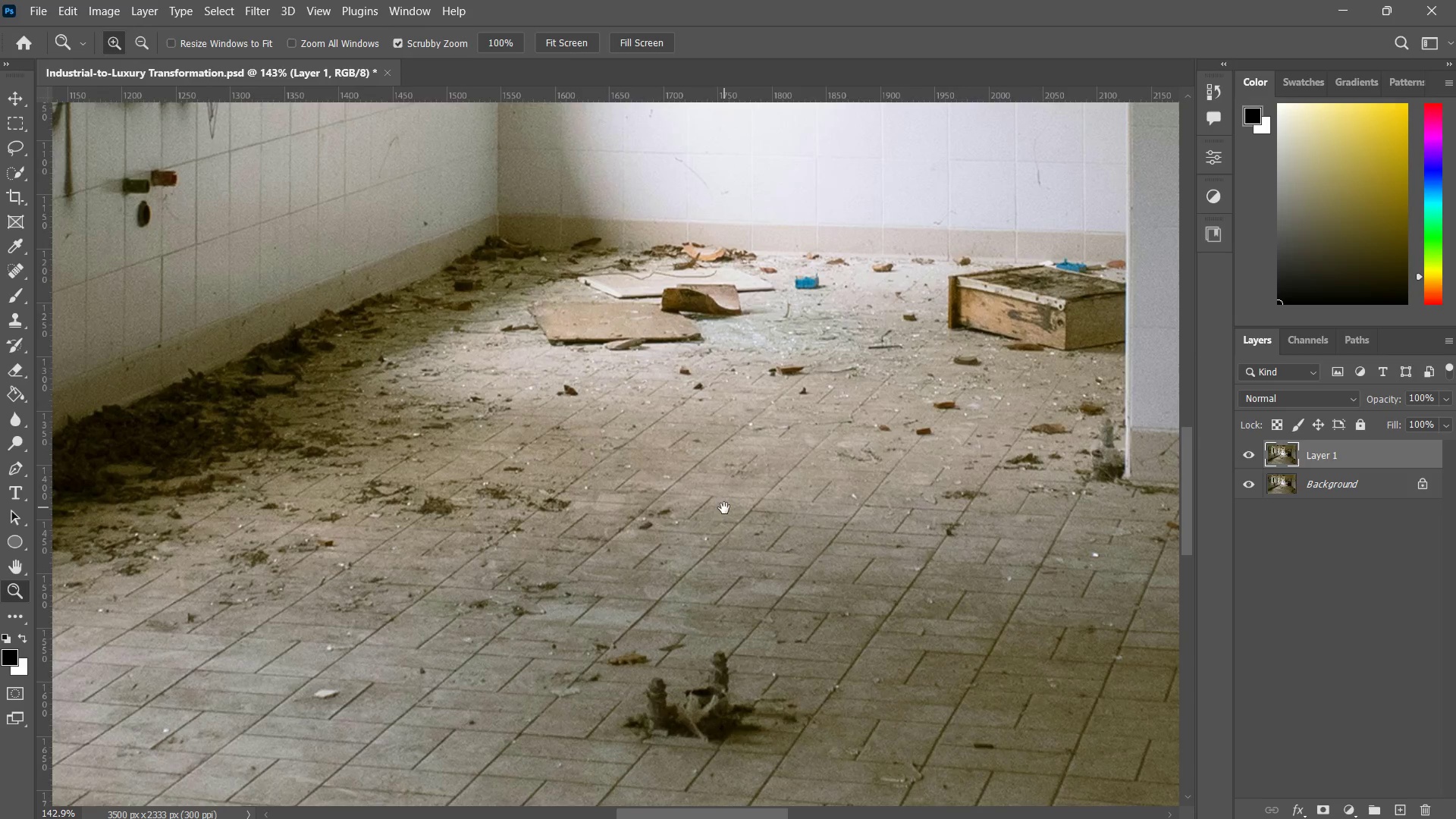 
left_click_drag(start_coordinate=[541, 309], to_coordinate=[697, 322])
 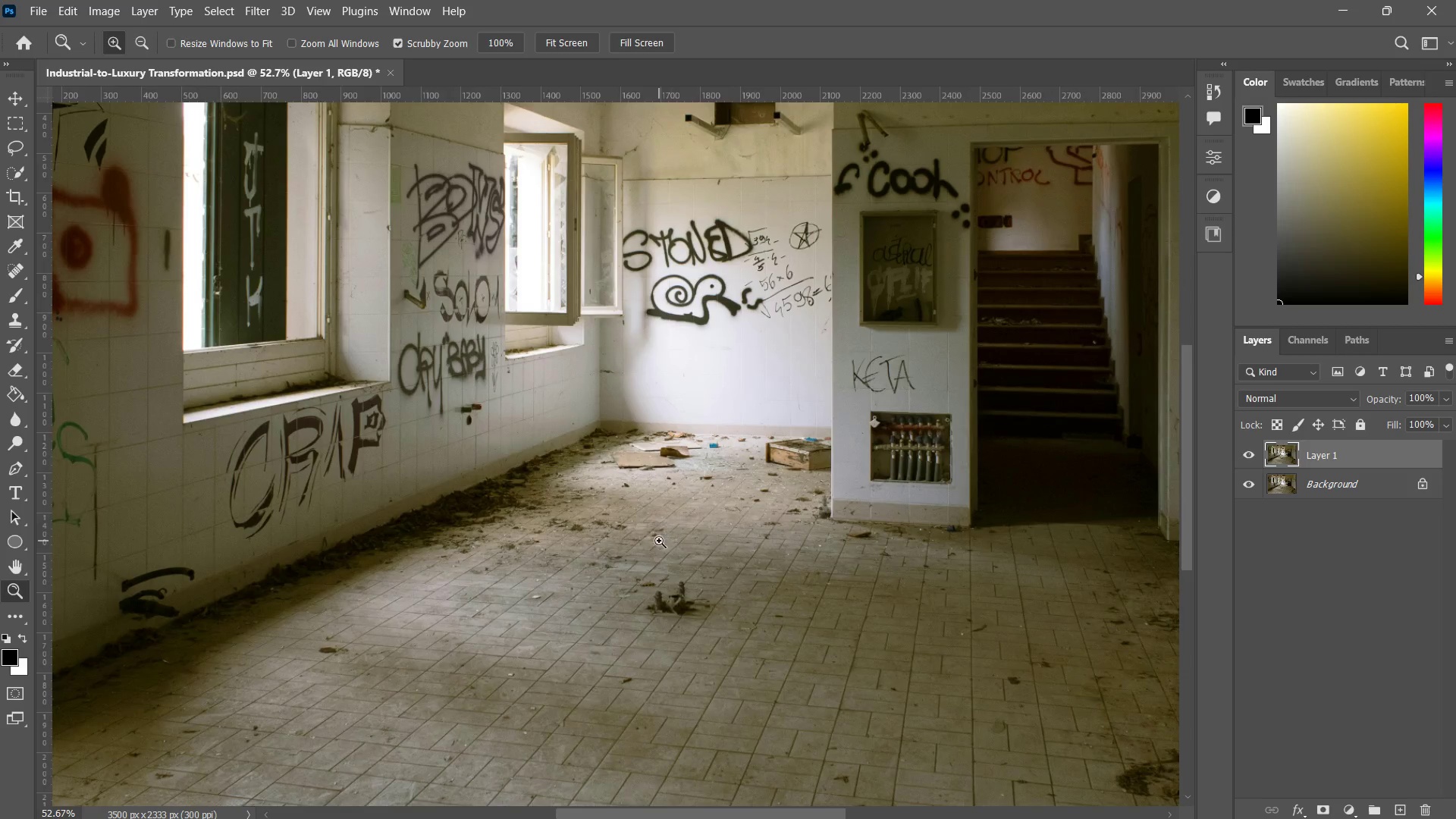 
left_click_drag(start_coordinate=[659, 541], to_coordinate=[723, 502])
 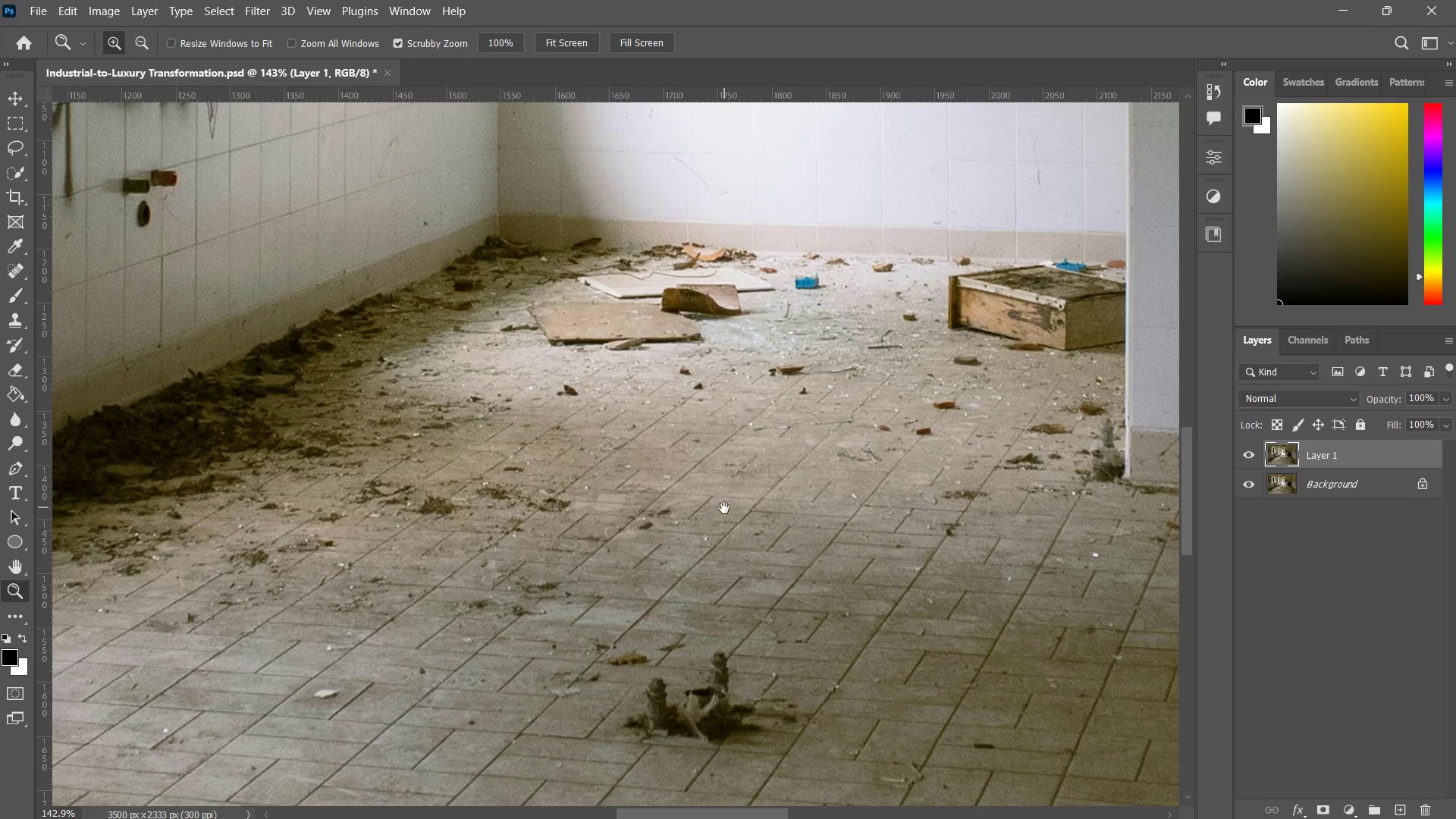 
hold_key(key=Space, duration=0.45)
 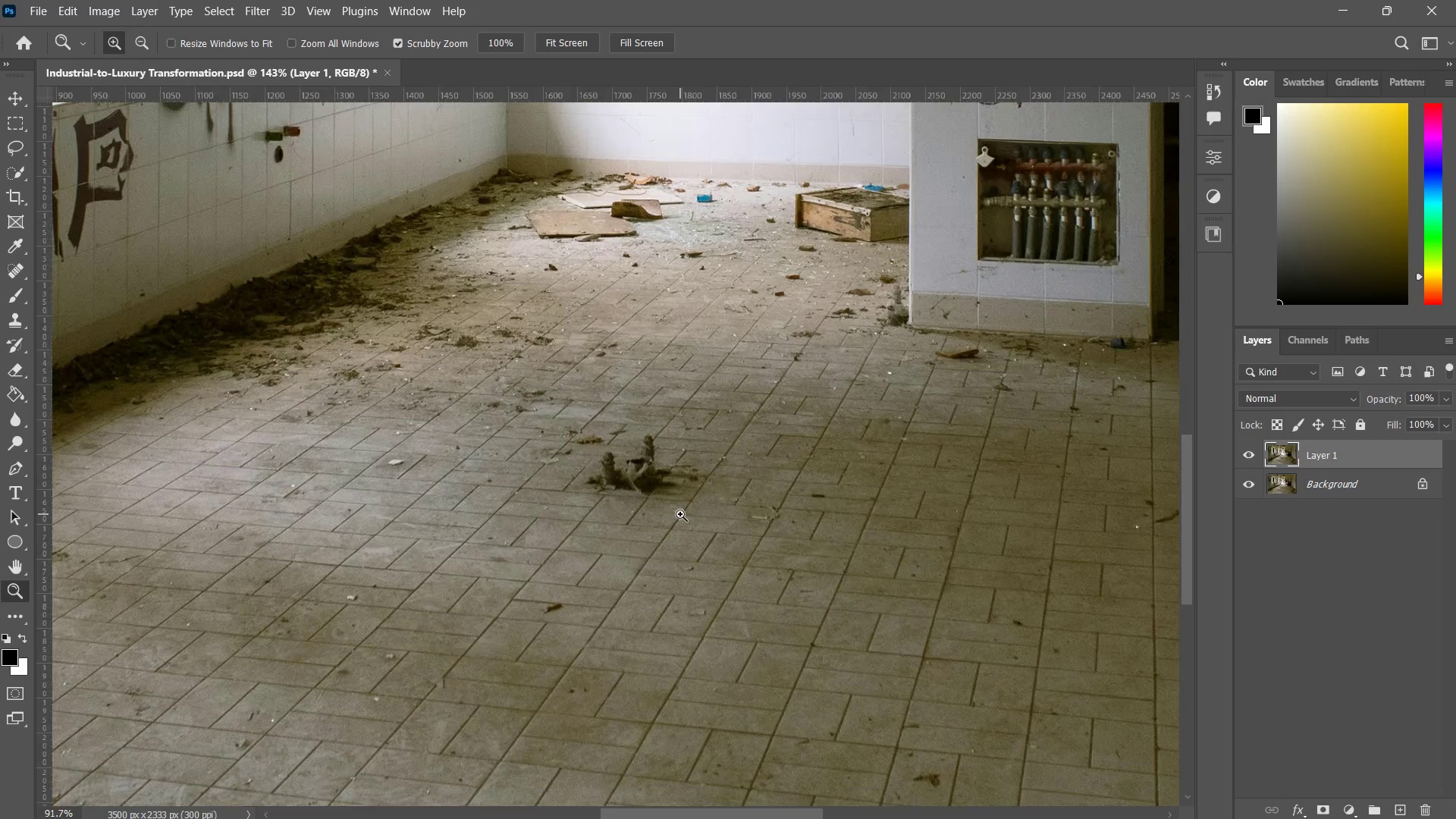 
left_click_drag(start_coordinate=[724, 508], to_coordinate=[665, 378])
 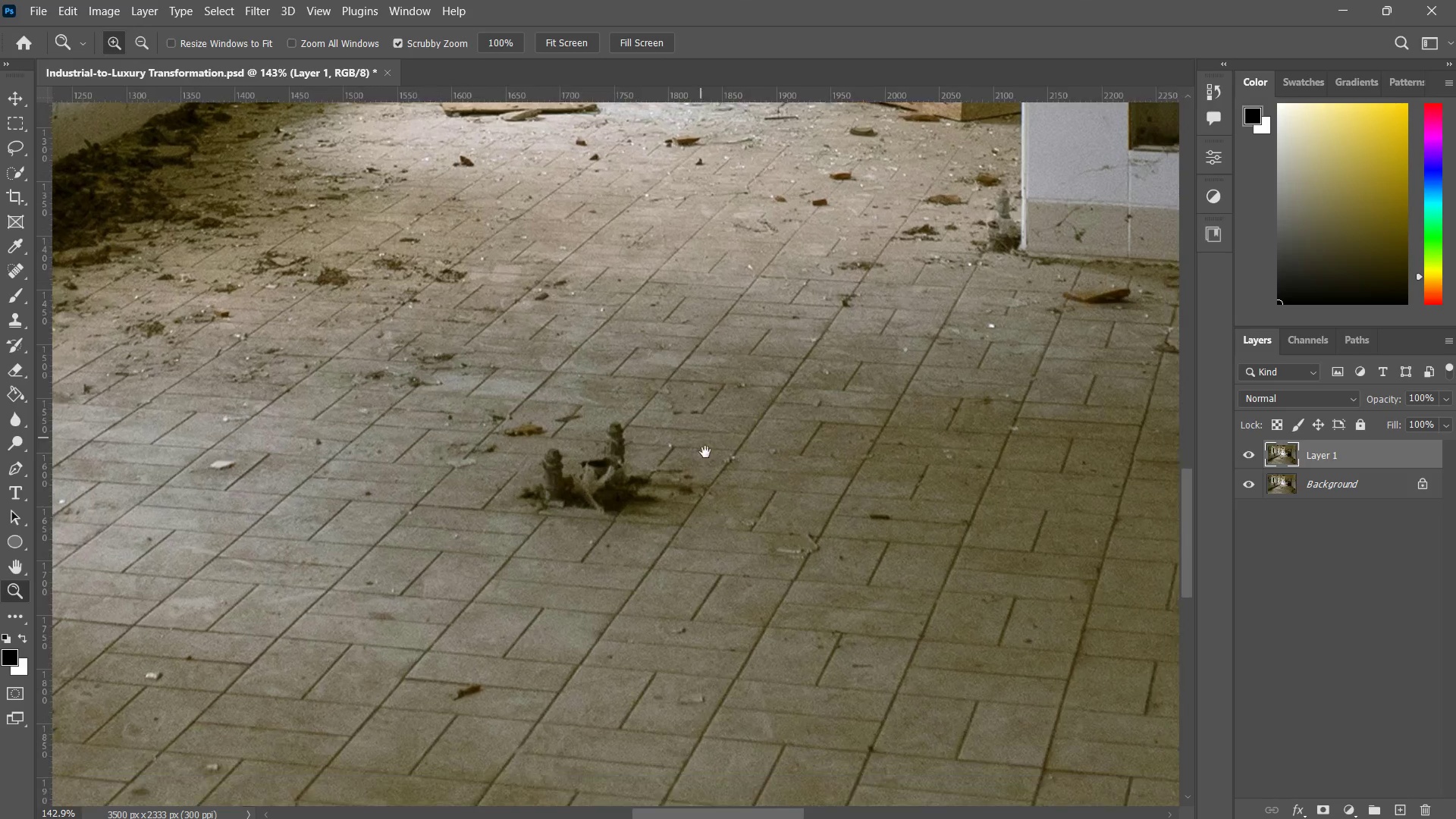 
left_click_drag(start_coordinate=[707, 459], to_coordinate=[680, 514])
 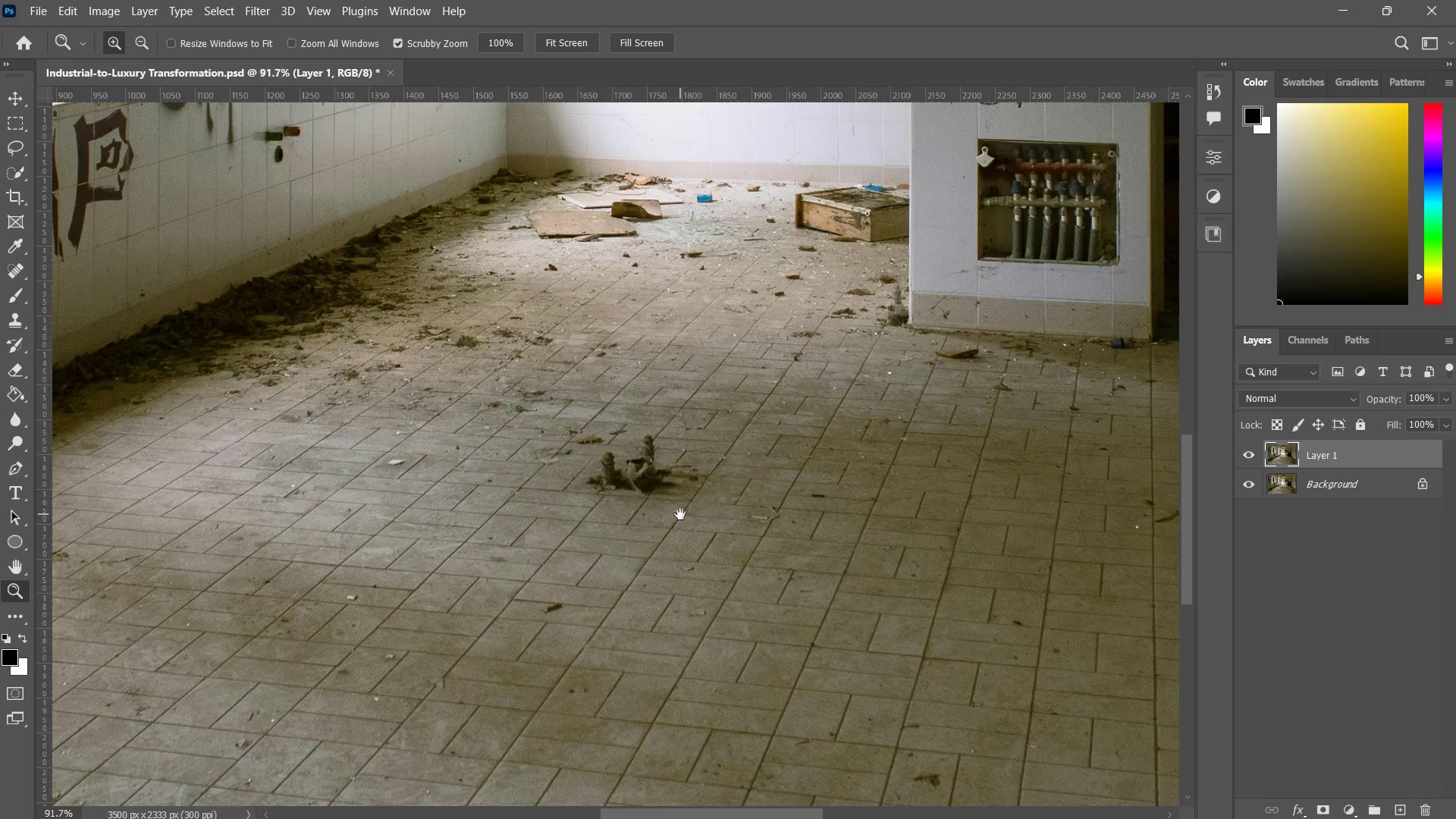 
hold_key(key=Space, duration=0.31)
 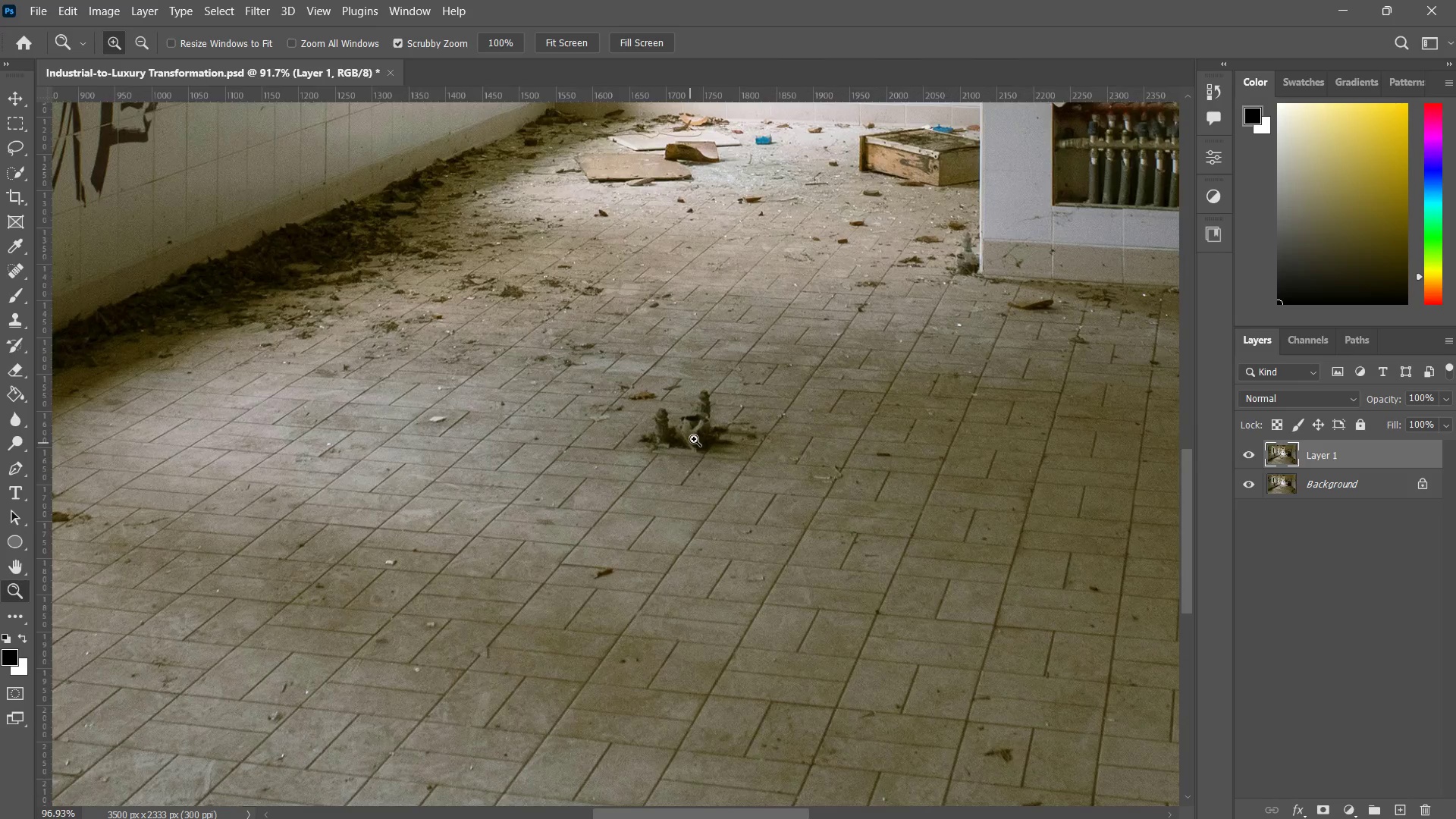 
left_click_drag(start_coordinate=[616, 497], to_coordinate=[670, 456])
 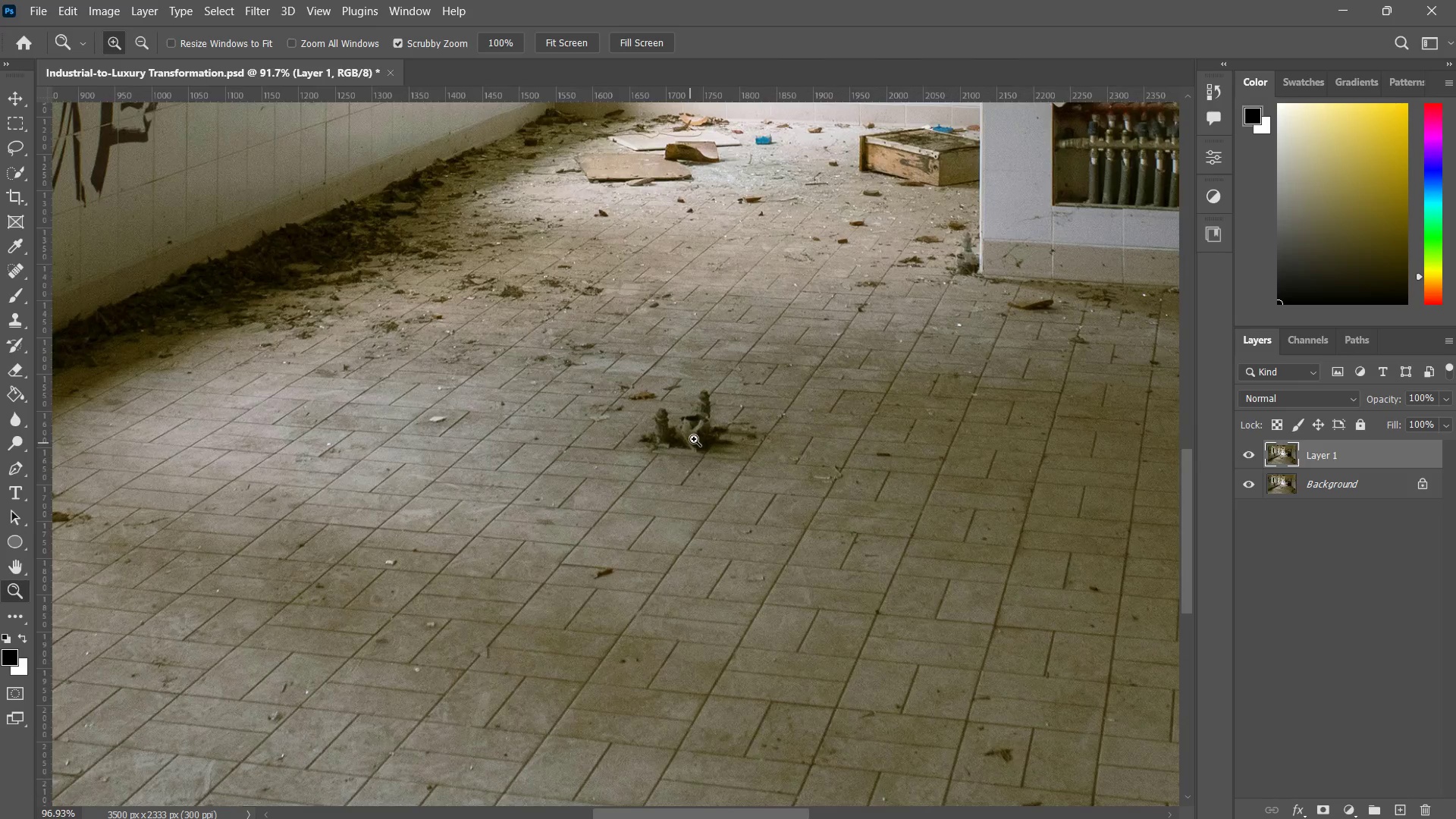 
left_click_drag(start_coordinate=[670, 456], to_coordinate=[702, 425])
 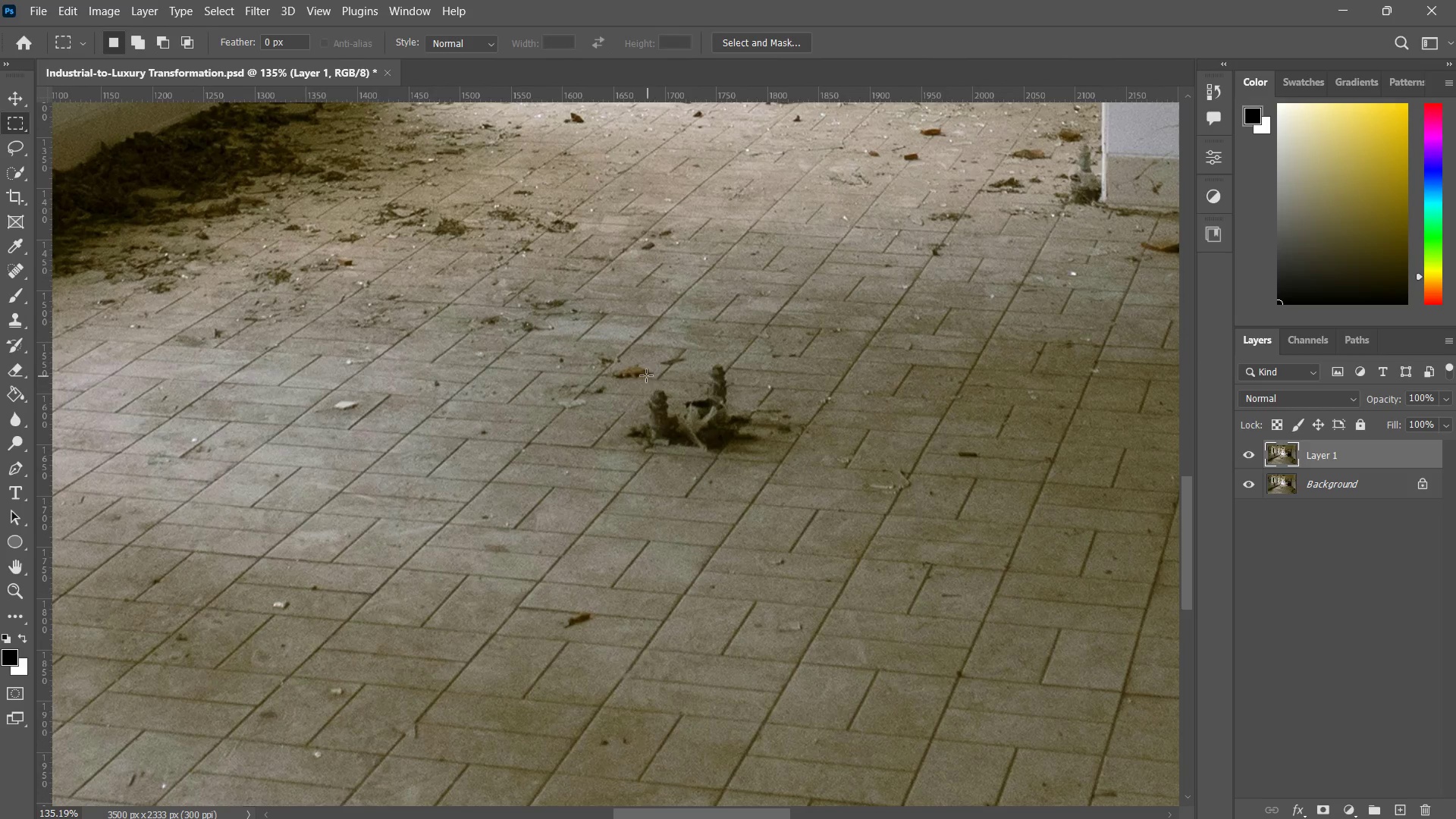 
left_click_drag(start_coordinate=[629, 369], to_coordinate=[827, 488])
 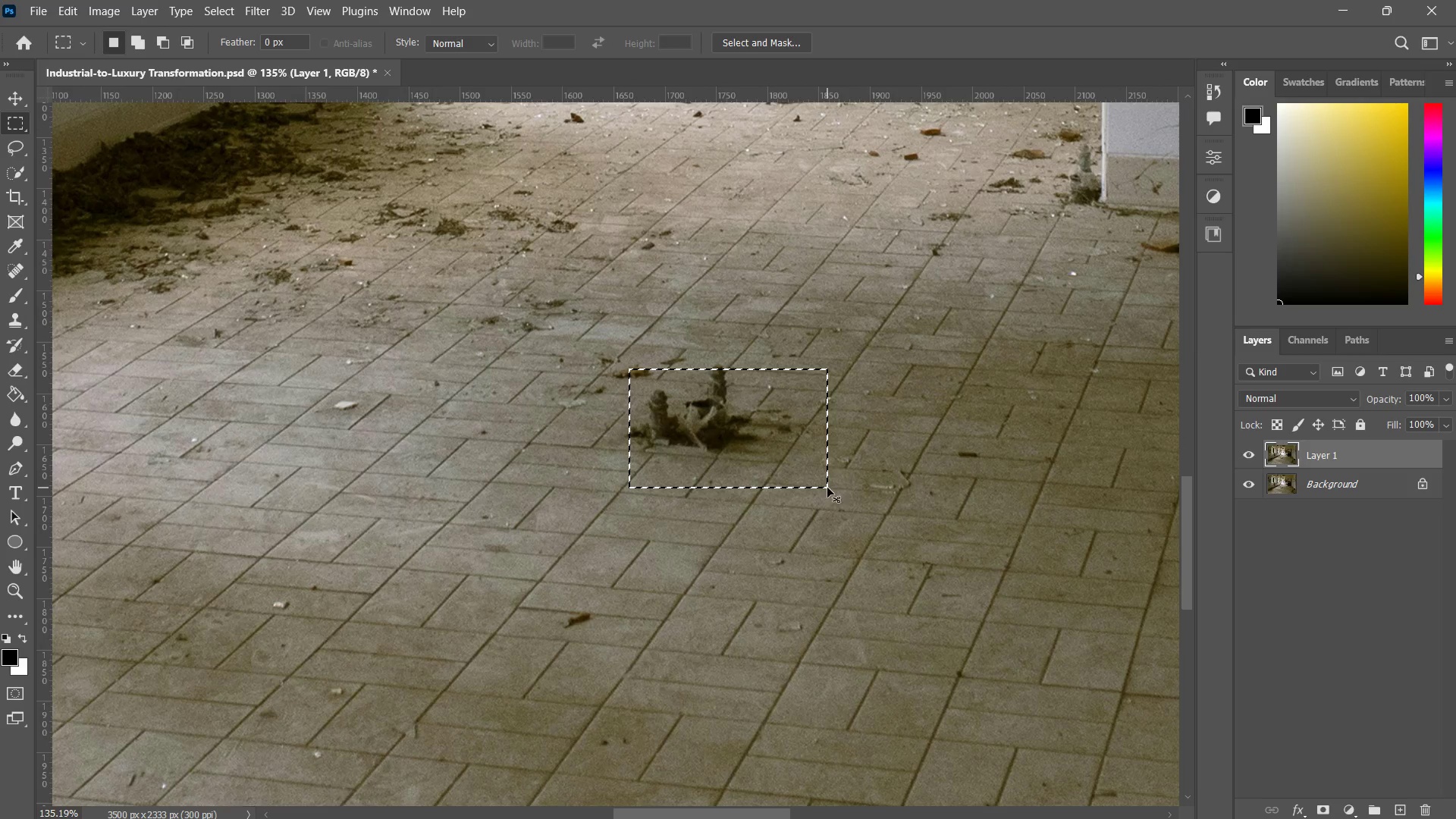 
key(Control+D)
 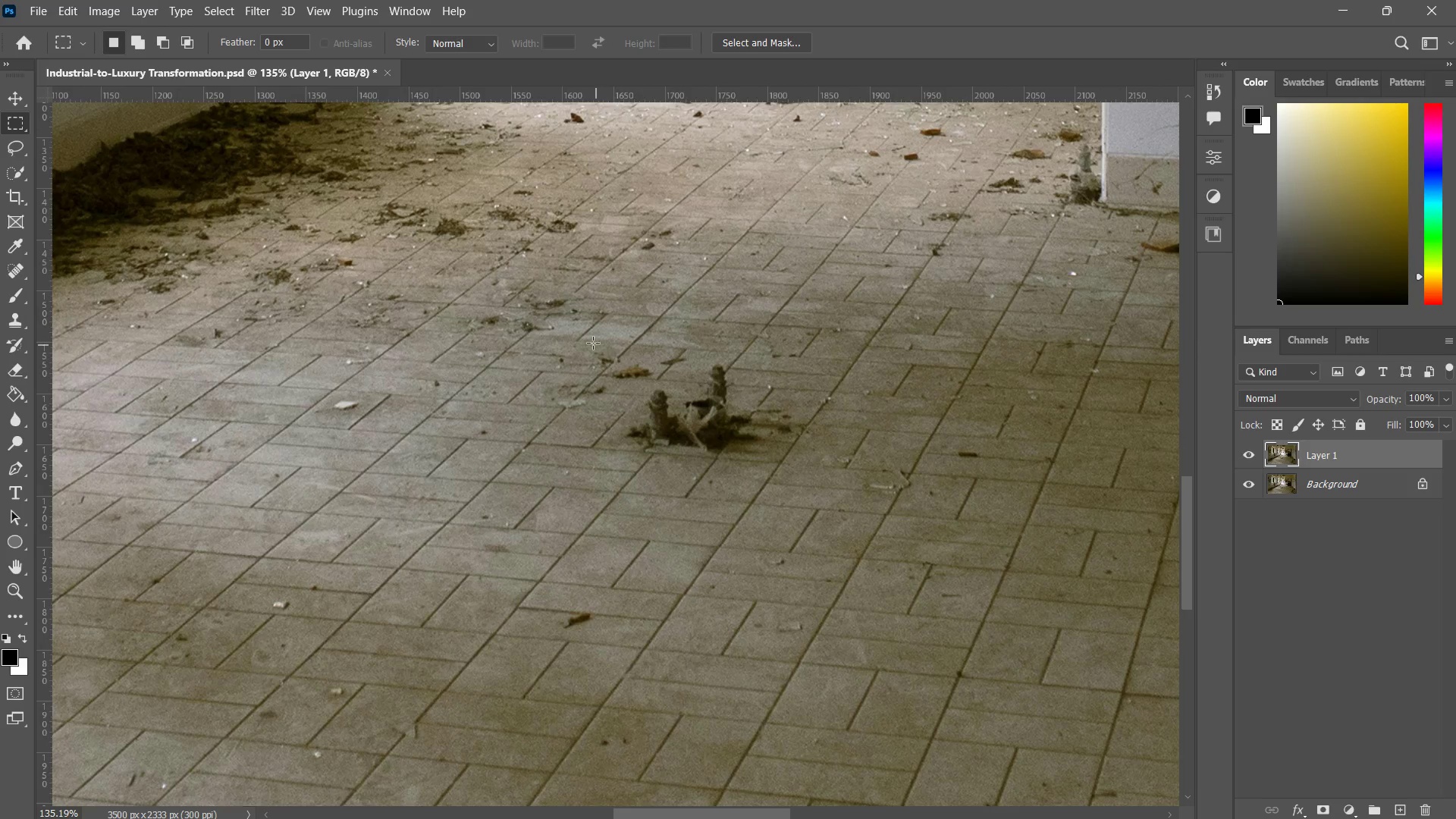 
left_click_drag(start_coordinate=[587, 340], to_coordinate=[804, 496])
 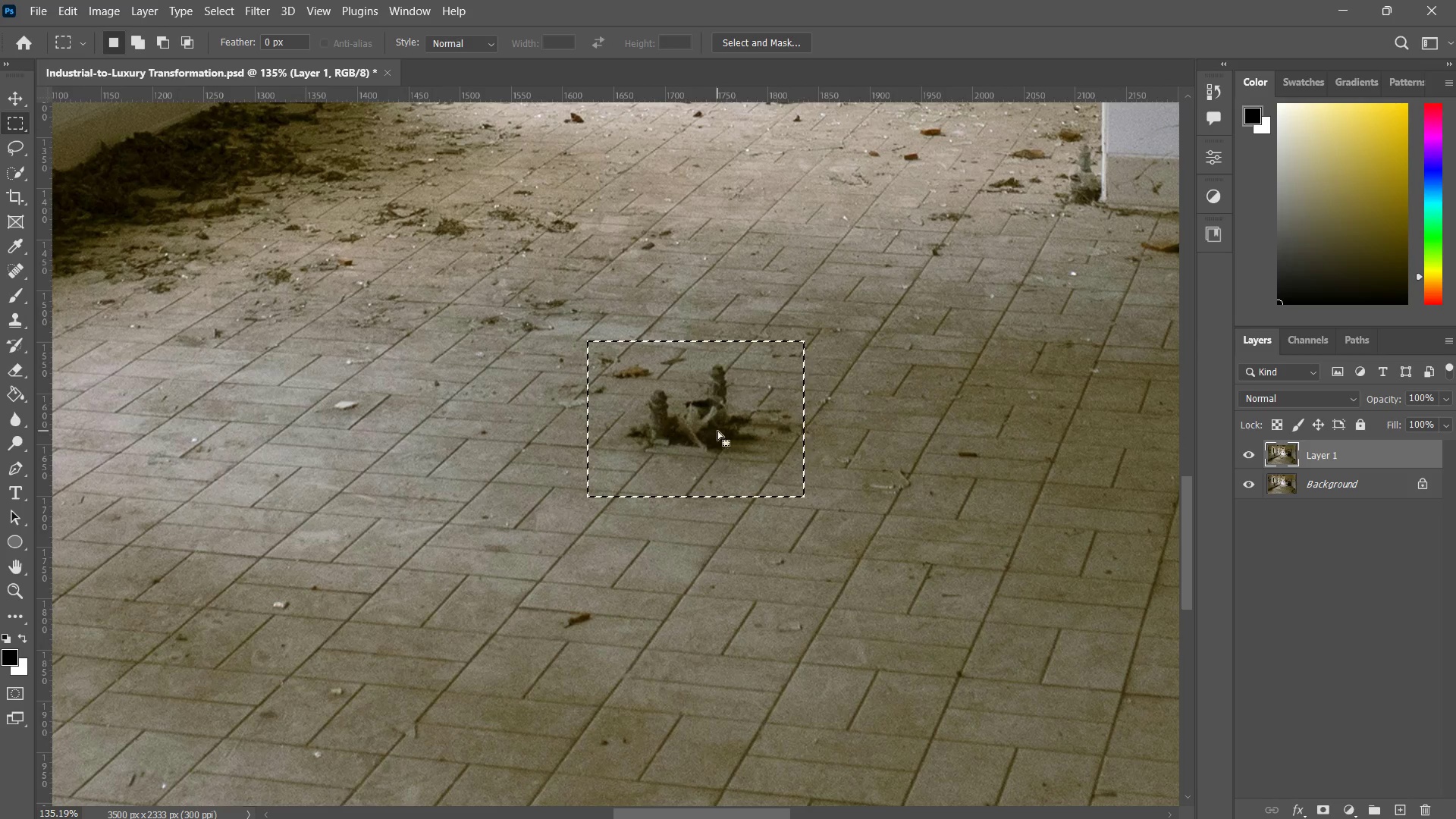 
right_click([717, 431])
 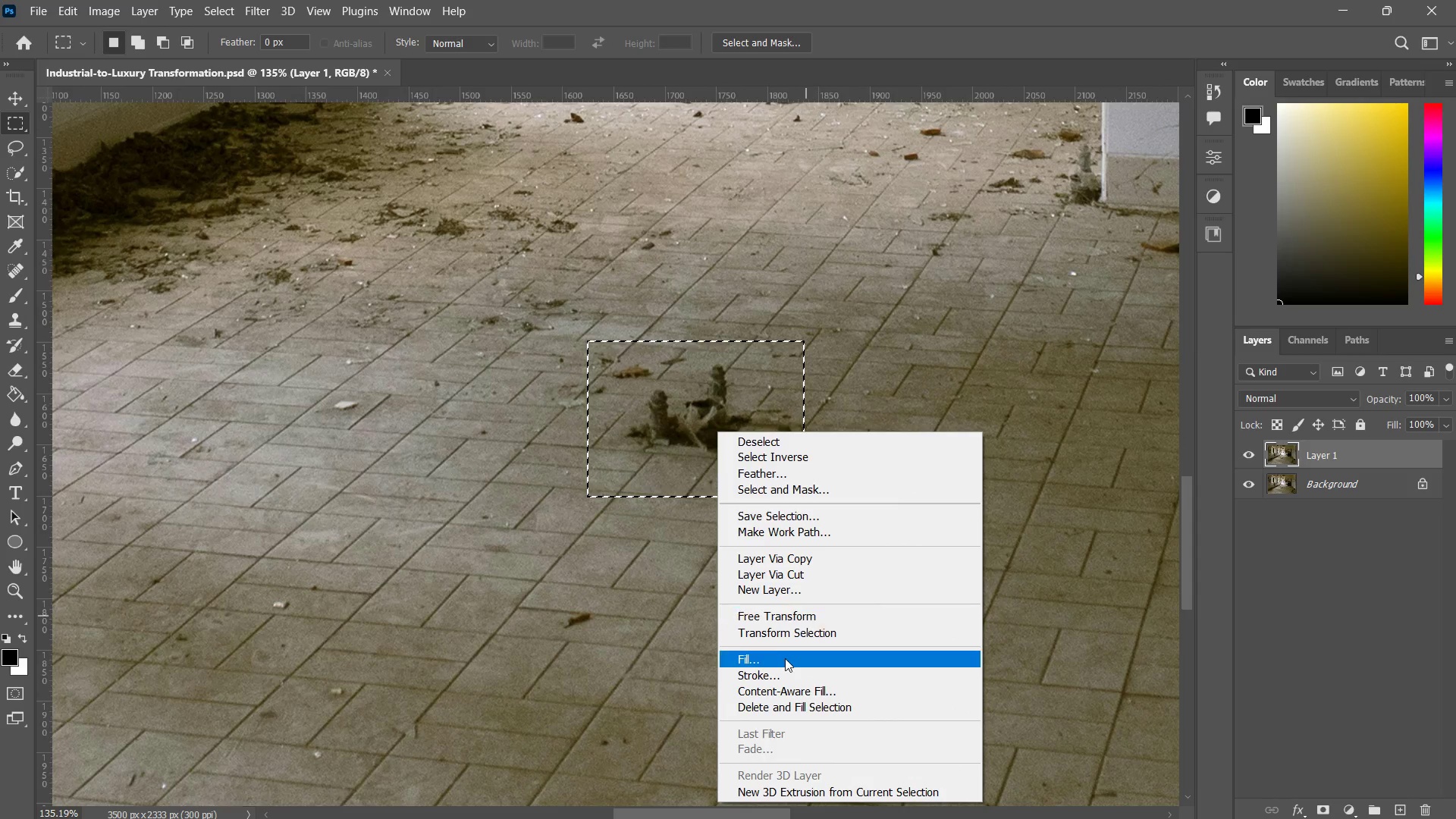 
left_click([785, 659])
 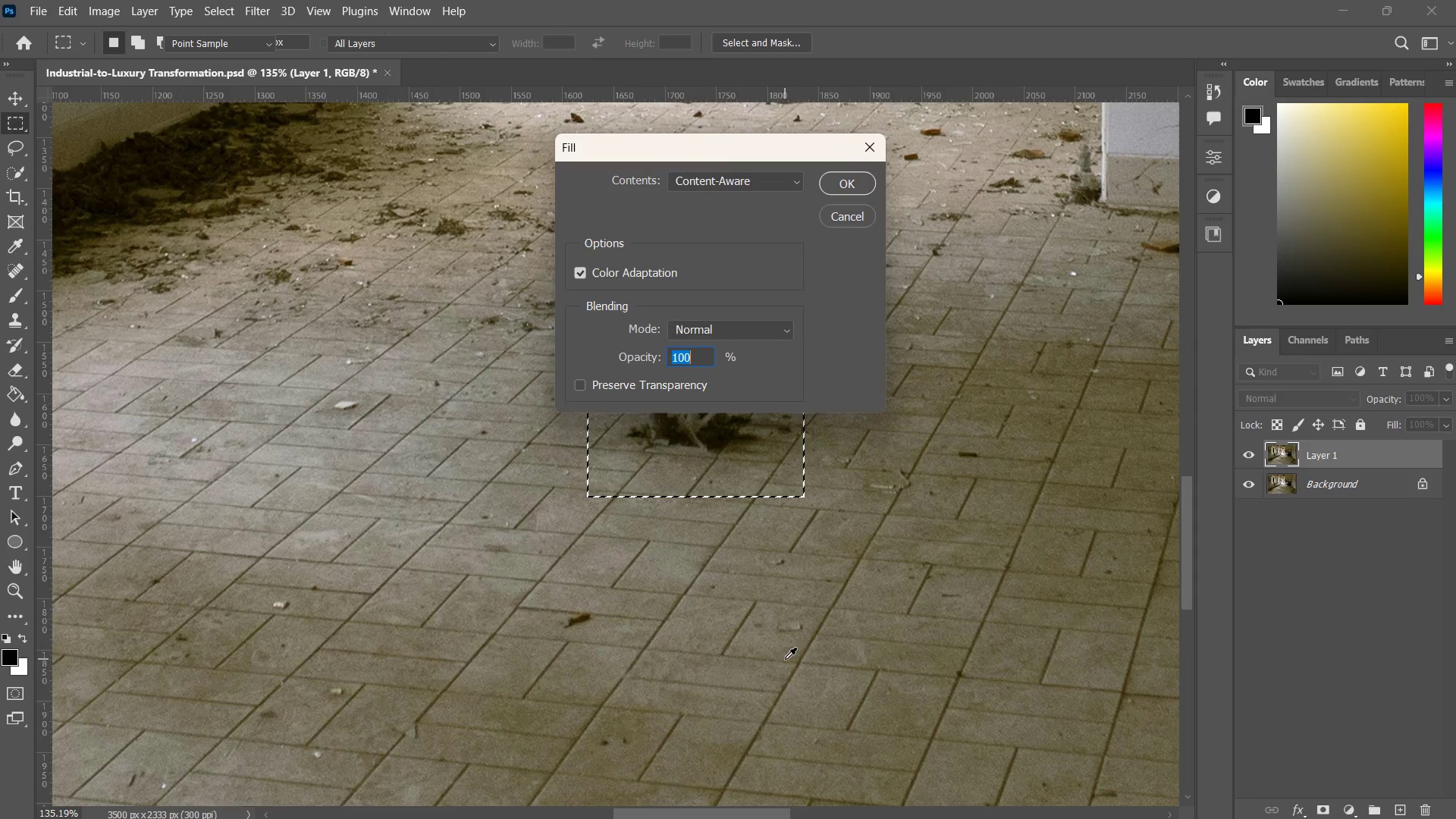 
key(Enter)
 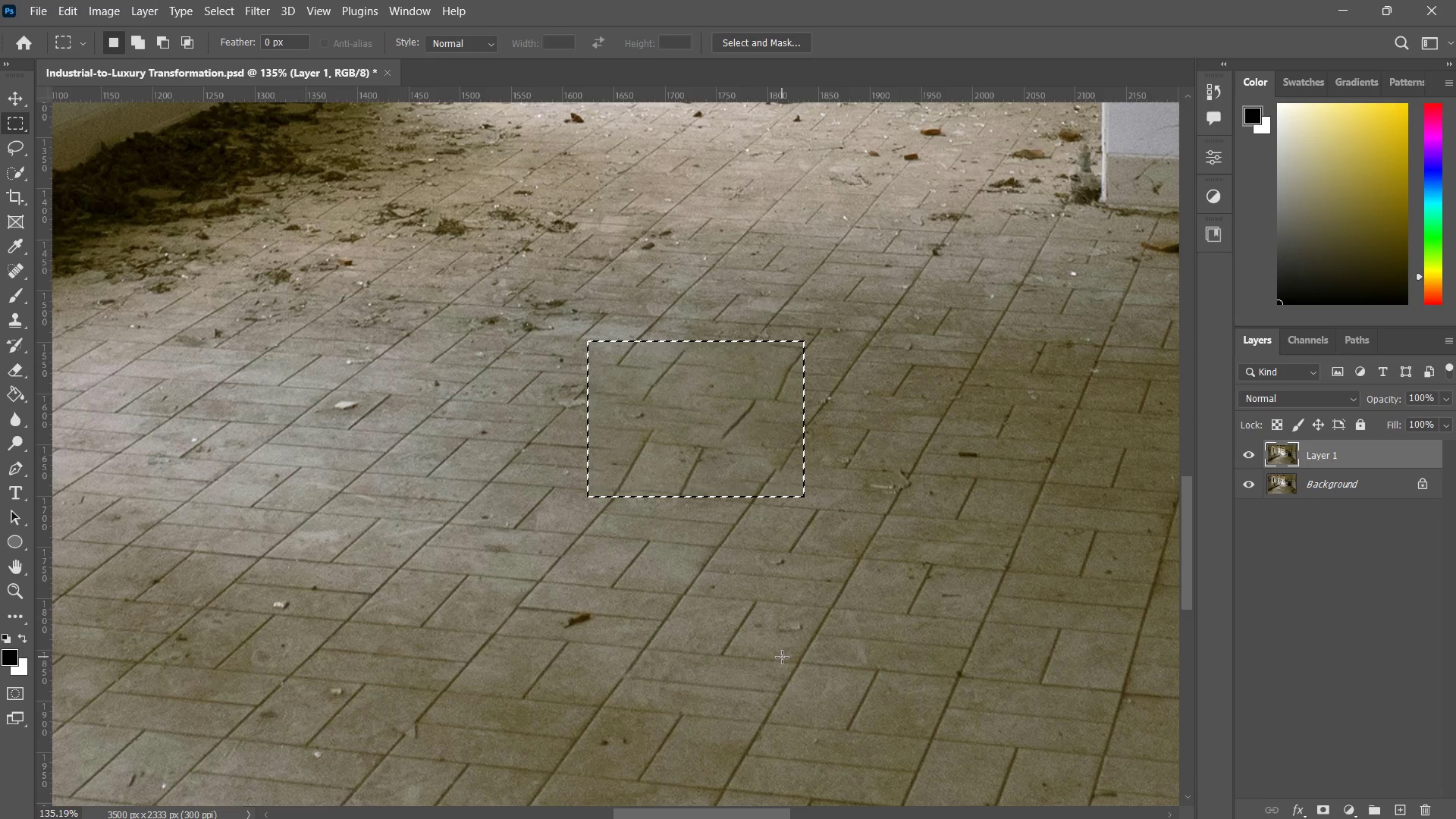 
key(Control+ControlLeft)
 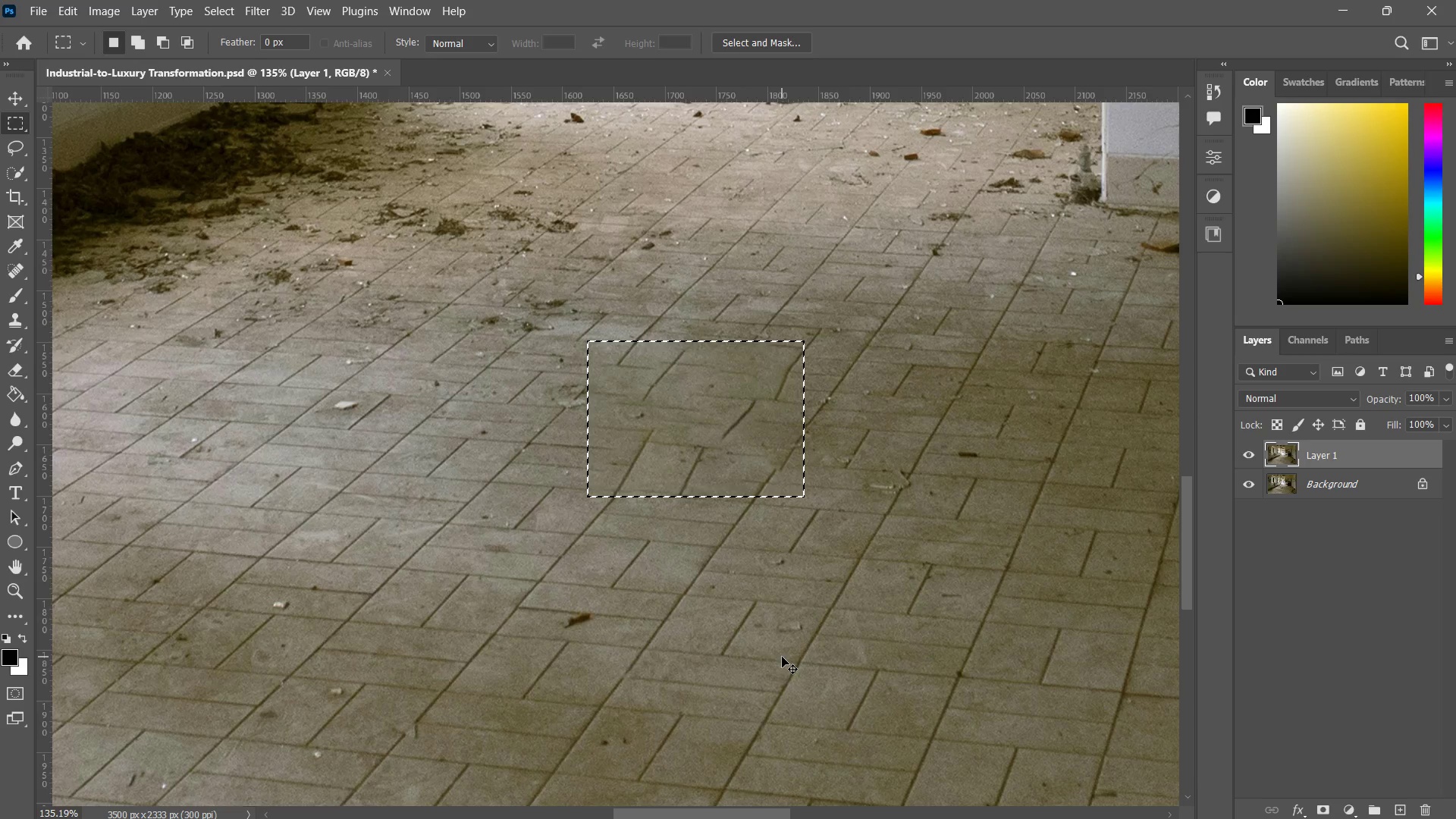 
key(Control+Z)
 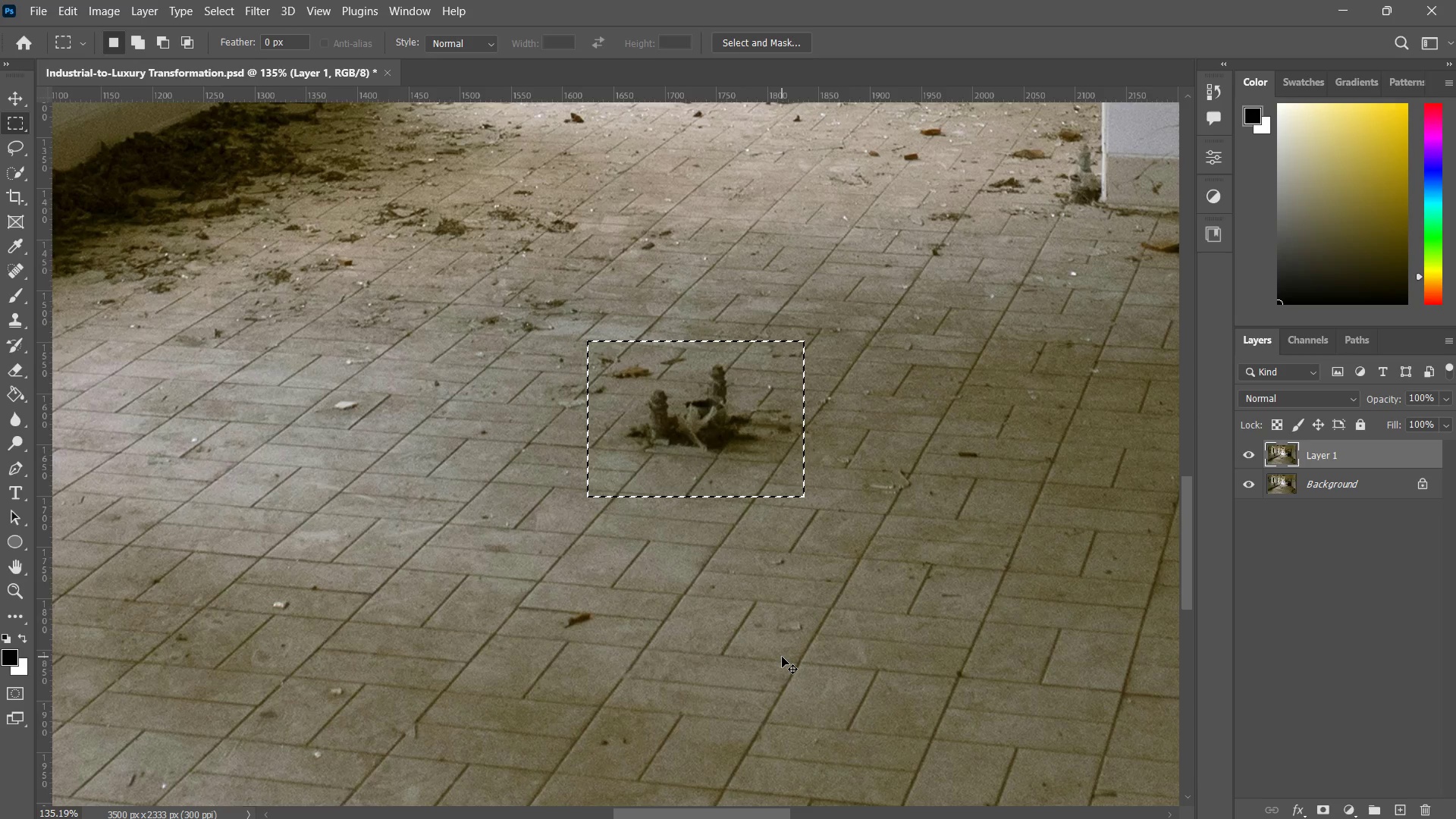 
key(Control+D)
 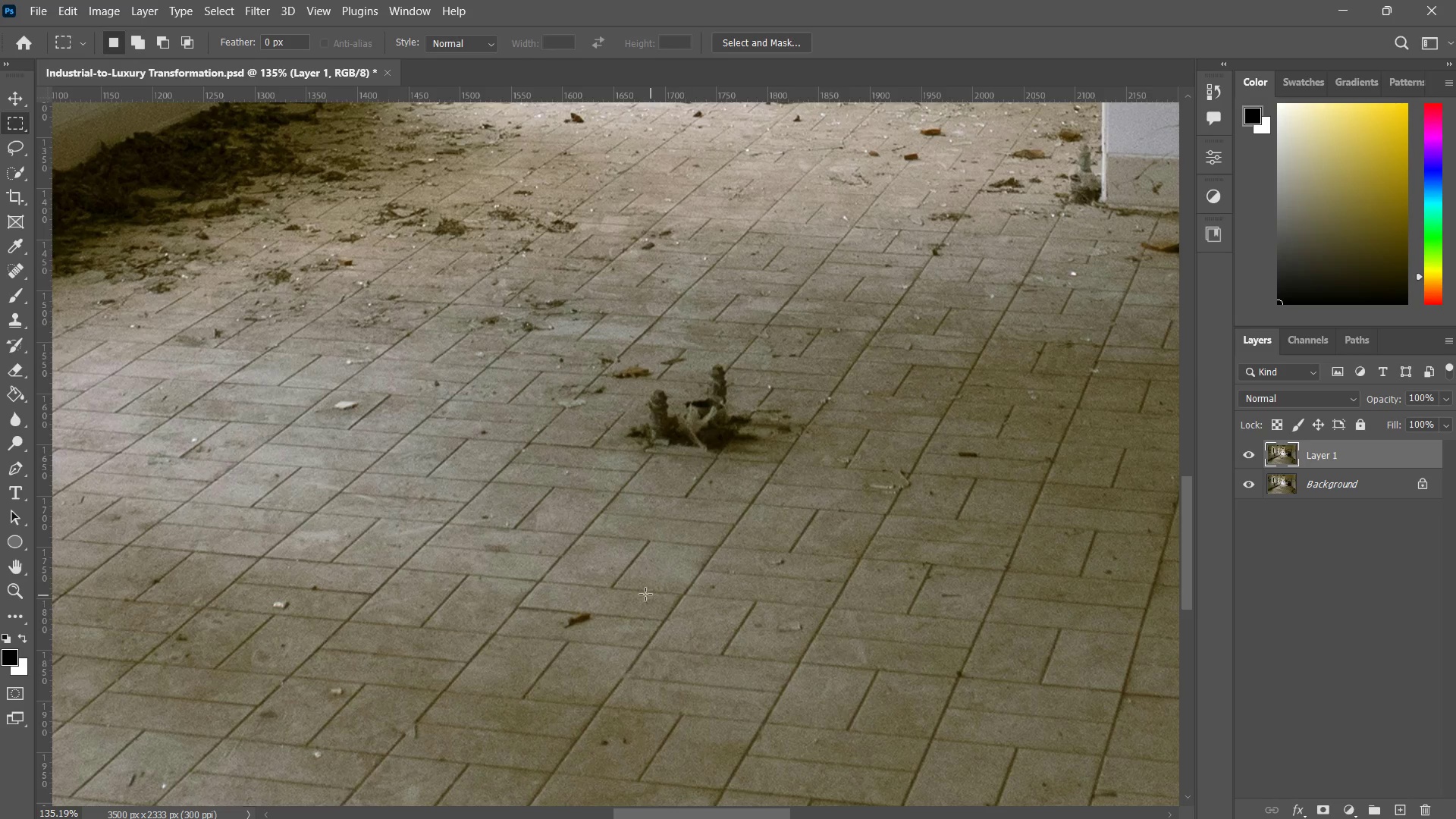 
type(zz z)
 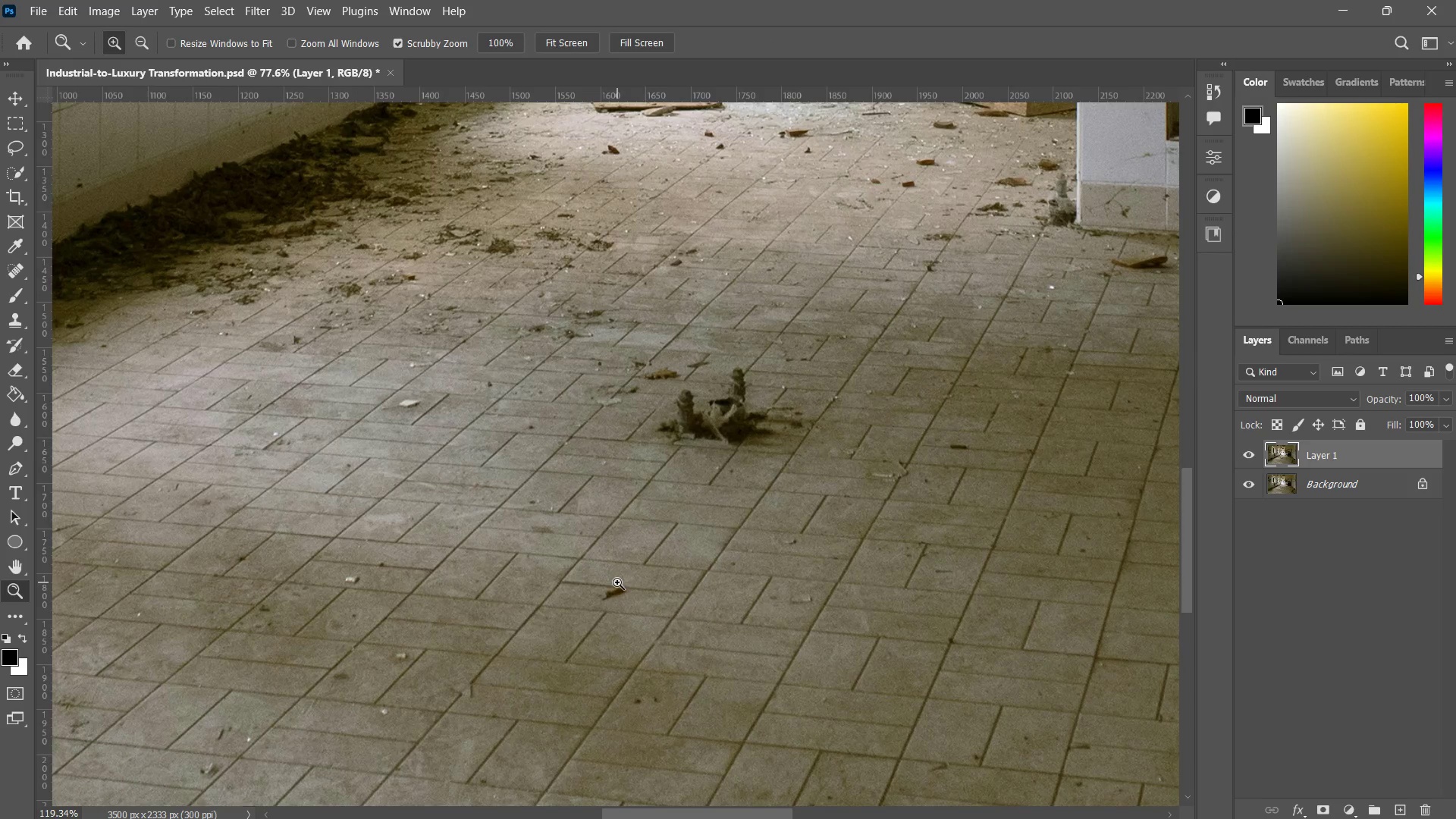 
left_click_drag(start_coordinate=[637, 561], to_coordinate=[592, 604])
 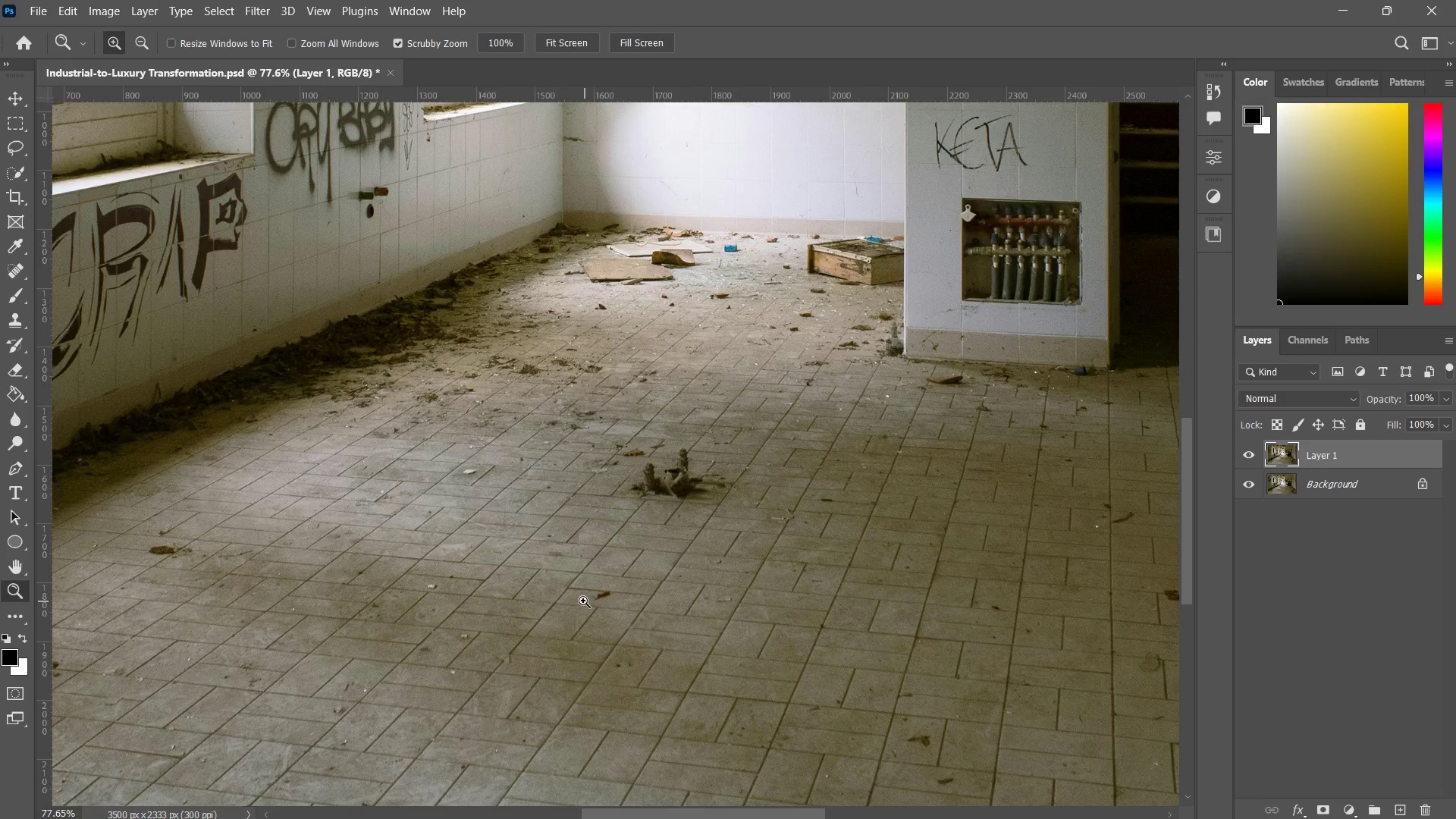 
left_click_drag(start_coordinate=[582, 599], to_coordinate=[617, 582])
 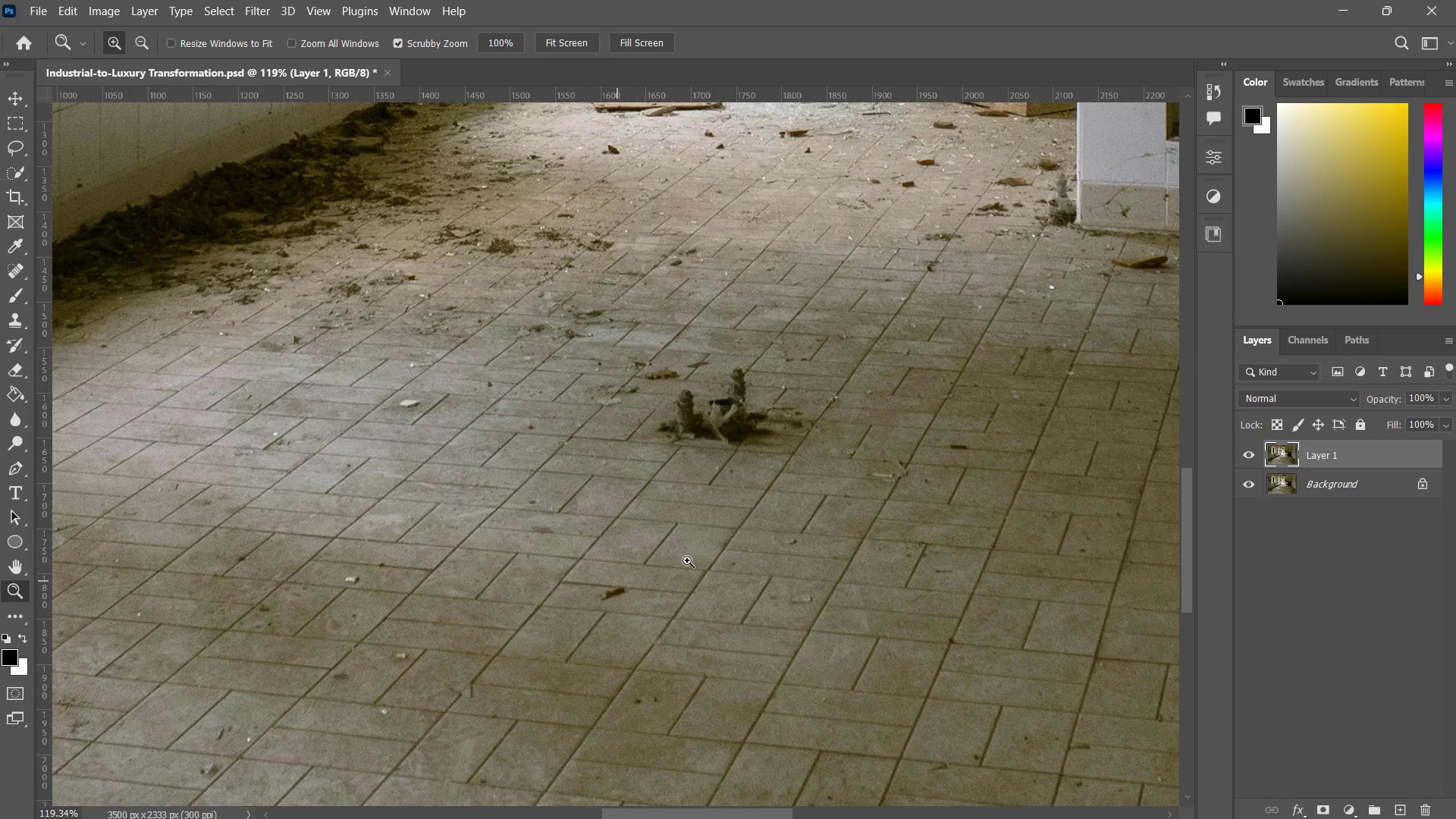 
left_click_drag(start_coordinate=[736, 549], to_coordinate=[714, 573])
 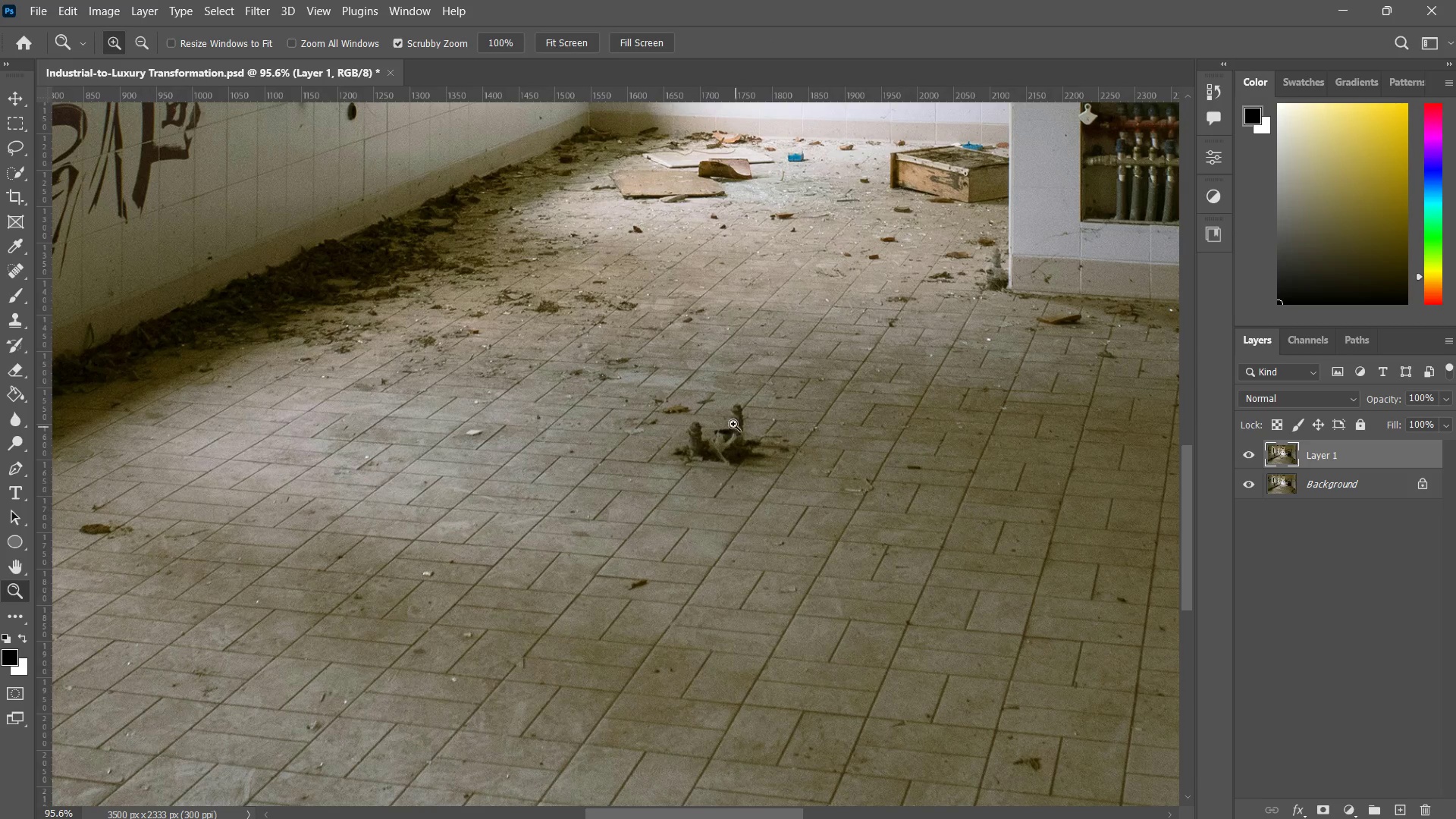 
left_click_drag(start_coordinate=[719, 413], to_coordinate=[740, 409])
 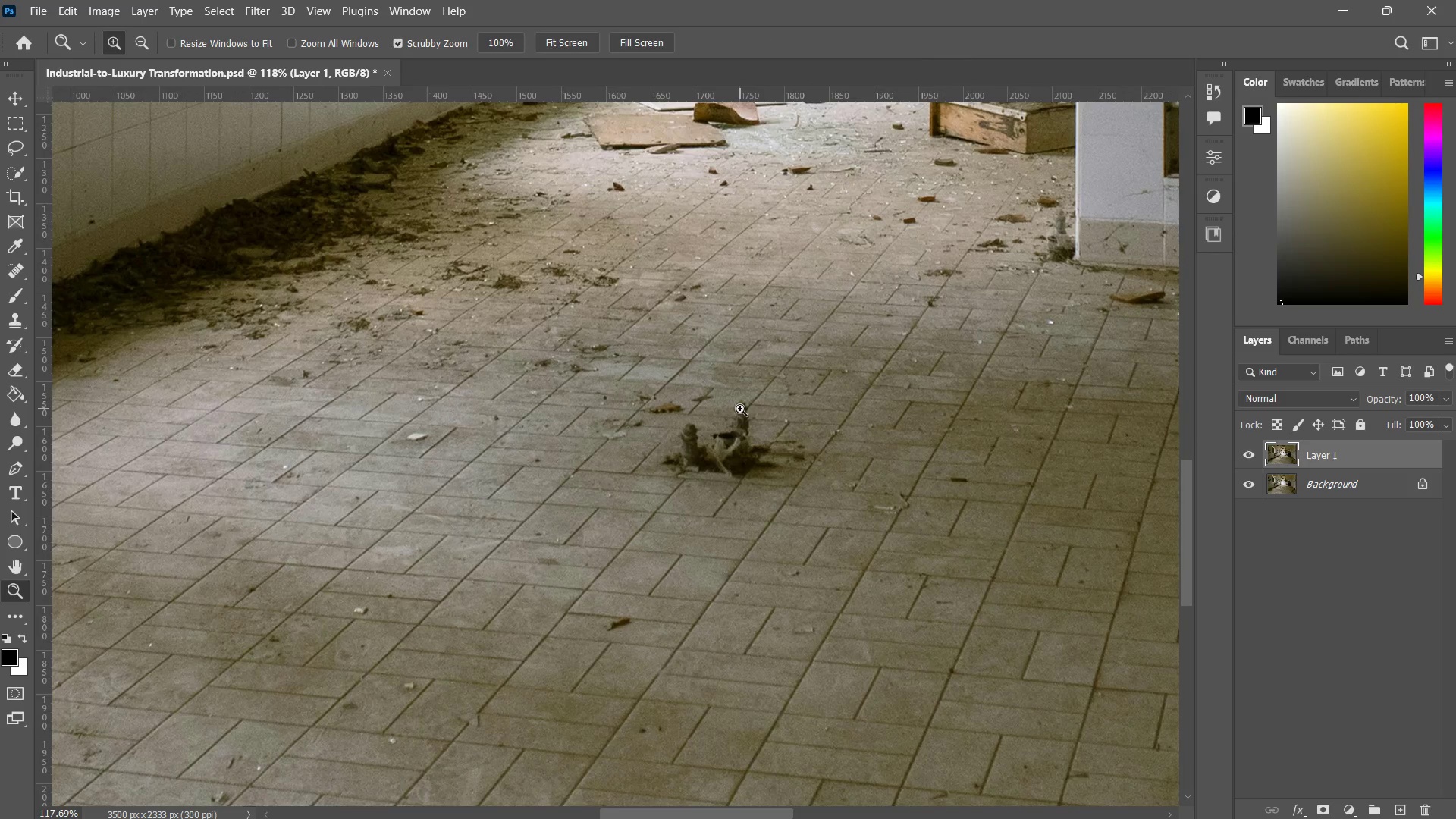 
key(Space)
 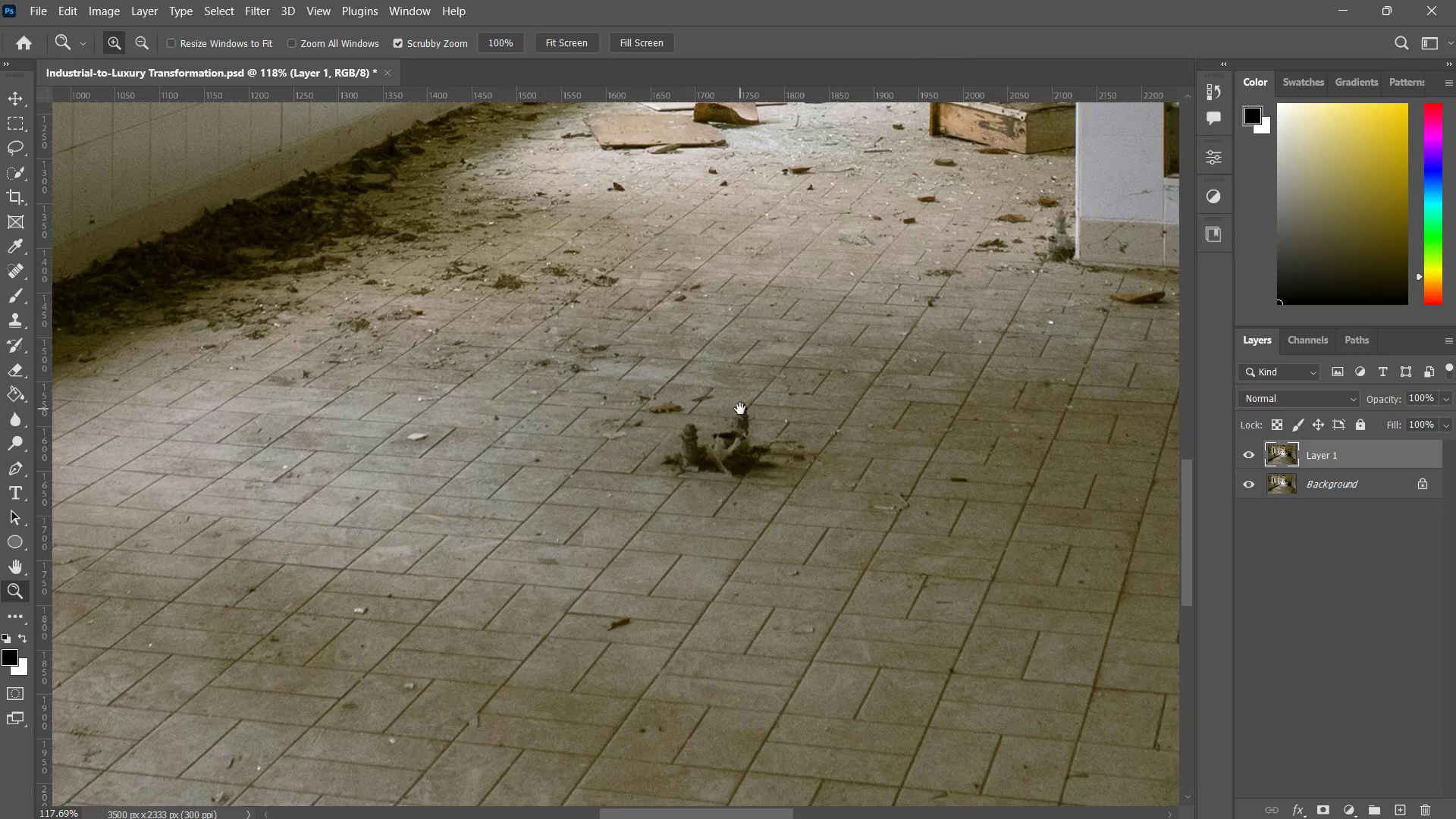 
key(Z)
 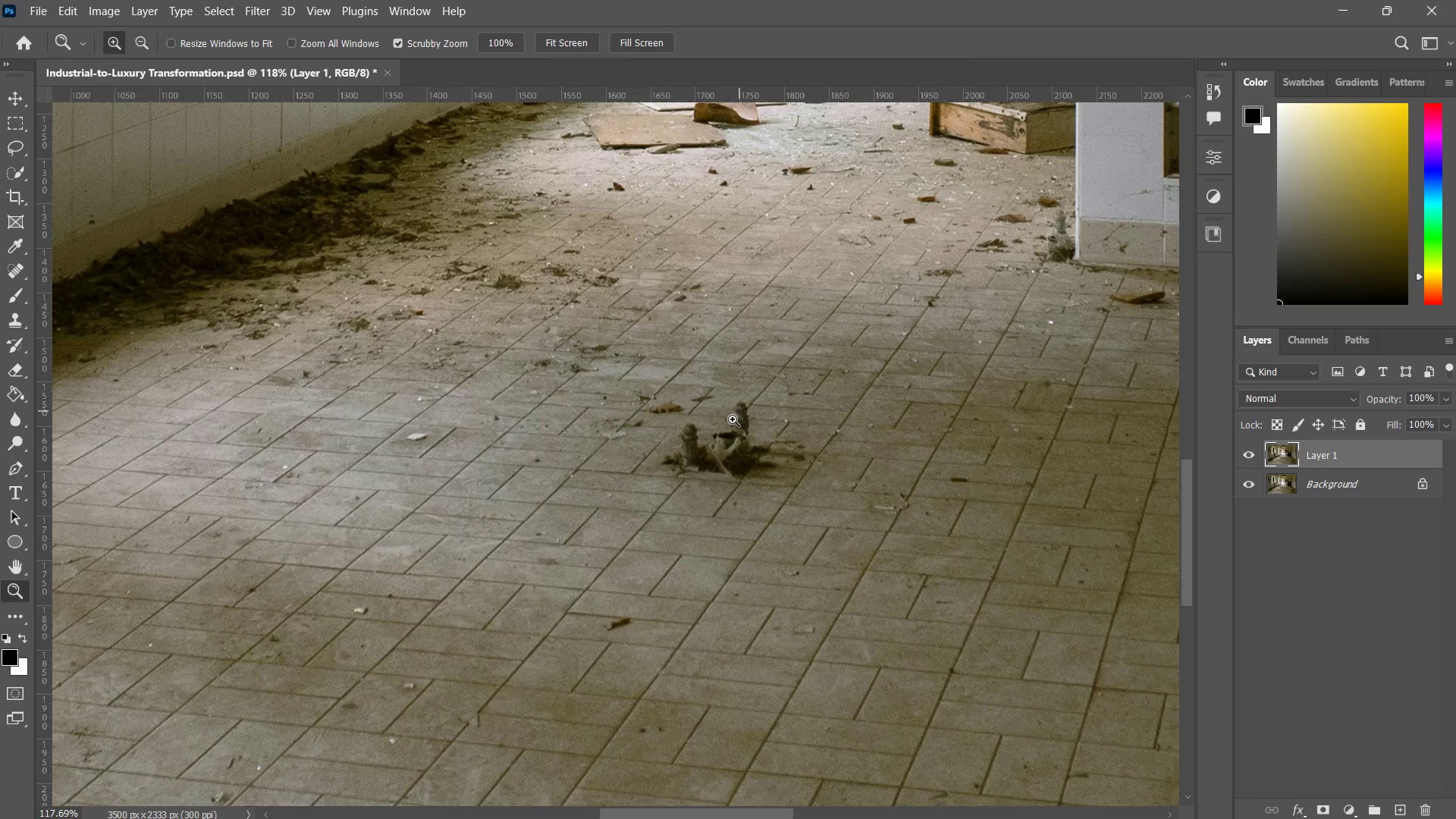 
left_click_drag(start_coordinate=[740, 411], to_coordinate=[698, 470])
 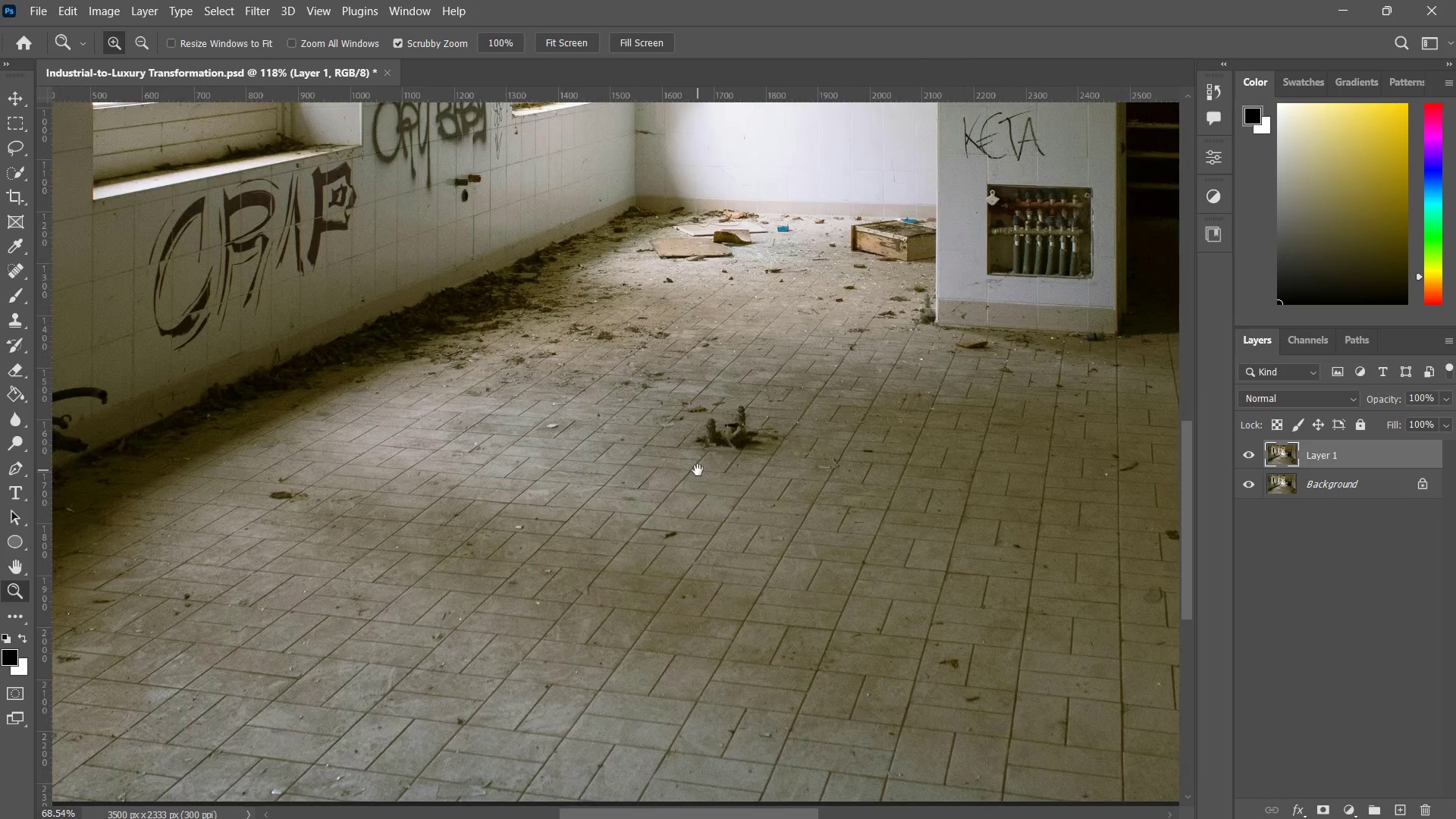 
type( z zzz zzzz)
 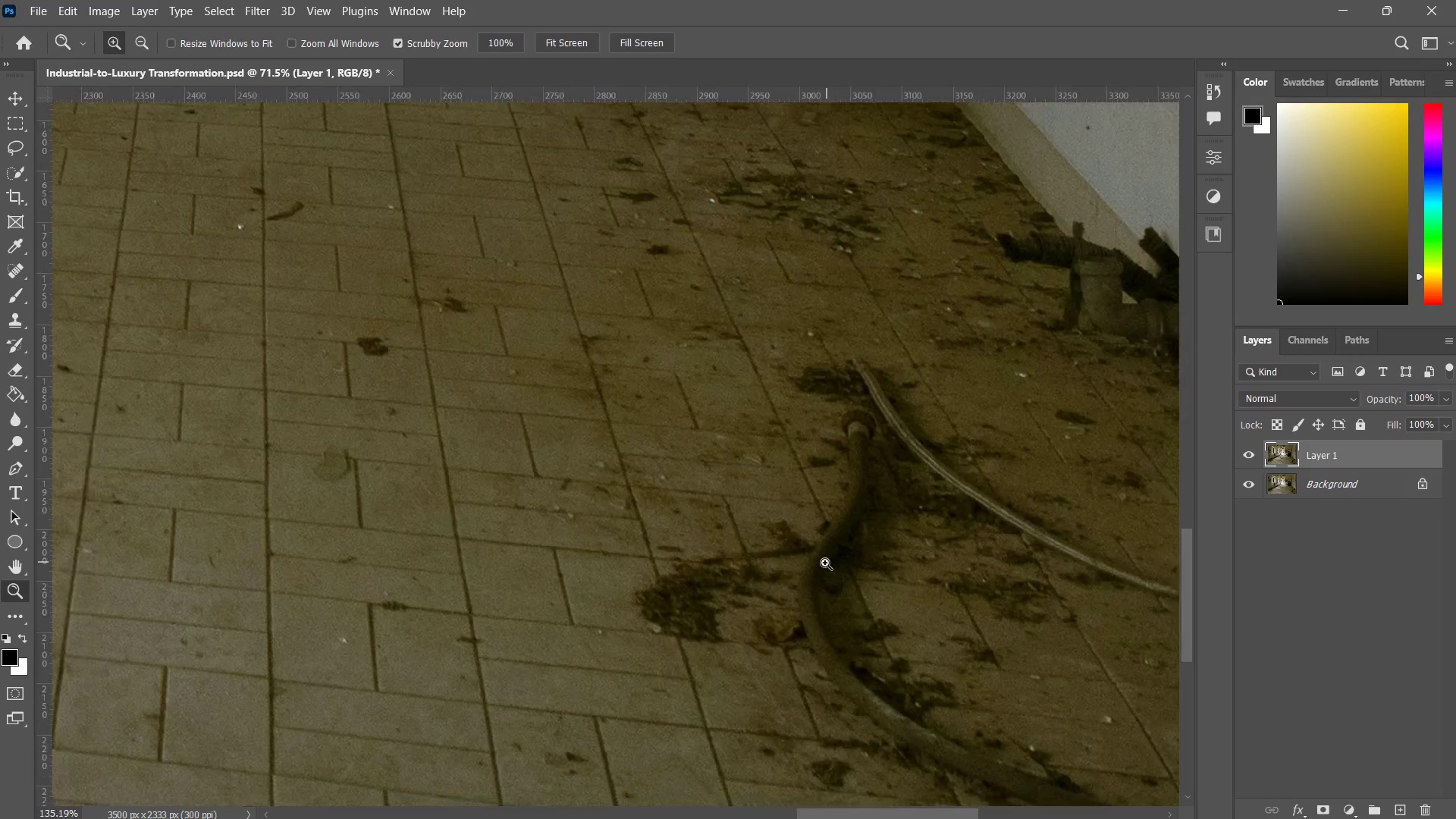 
left_click_drag(start_coordinate=[518, 352], to_coordinate=[558, 331])
 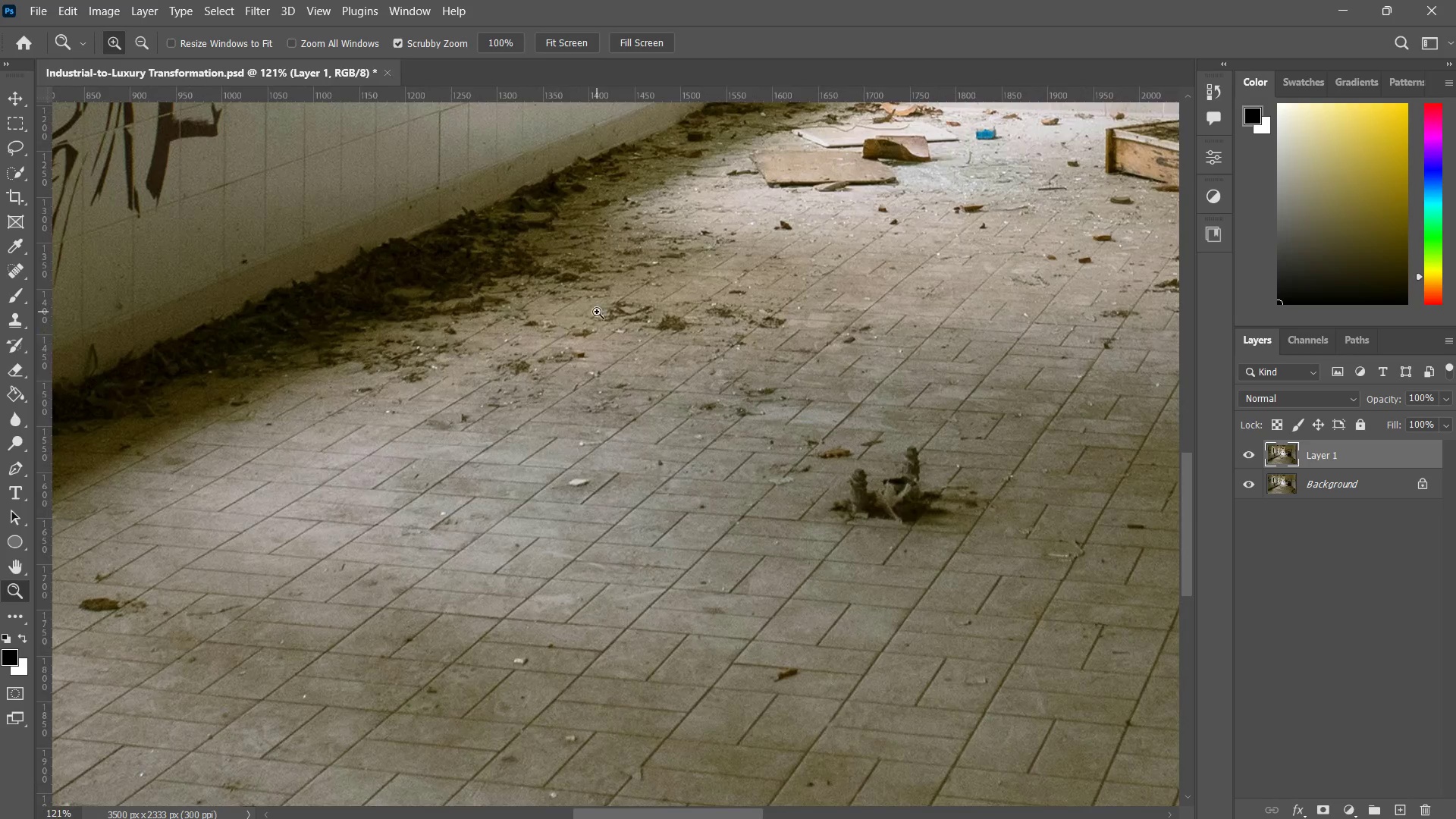 
left_click_drag(start_coordinate=[597, 312], to_coordinate=[523, 392])
 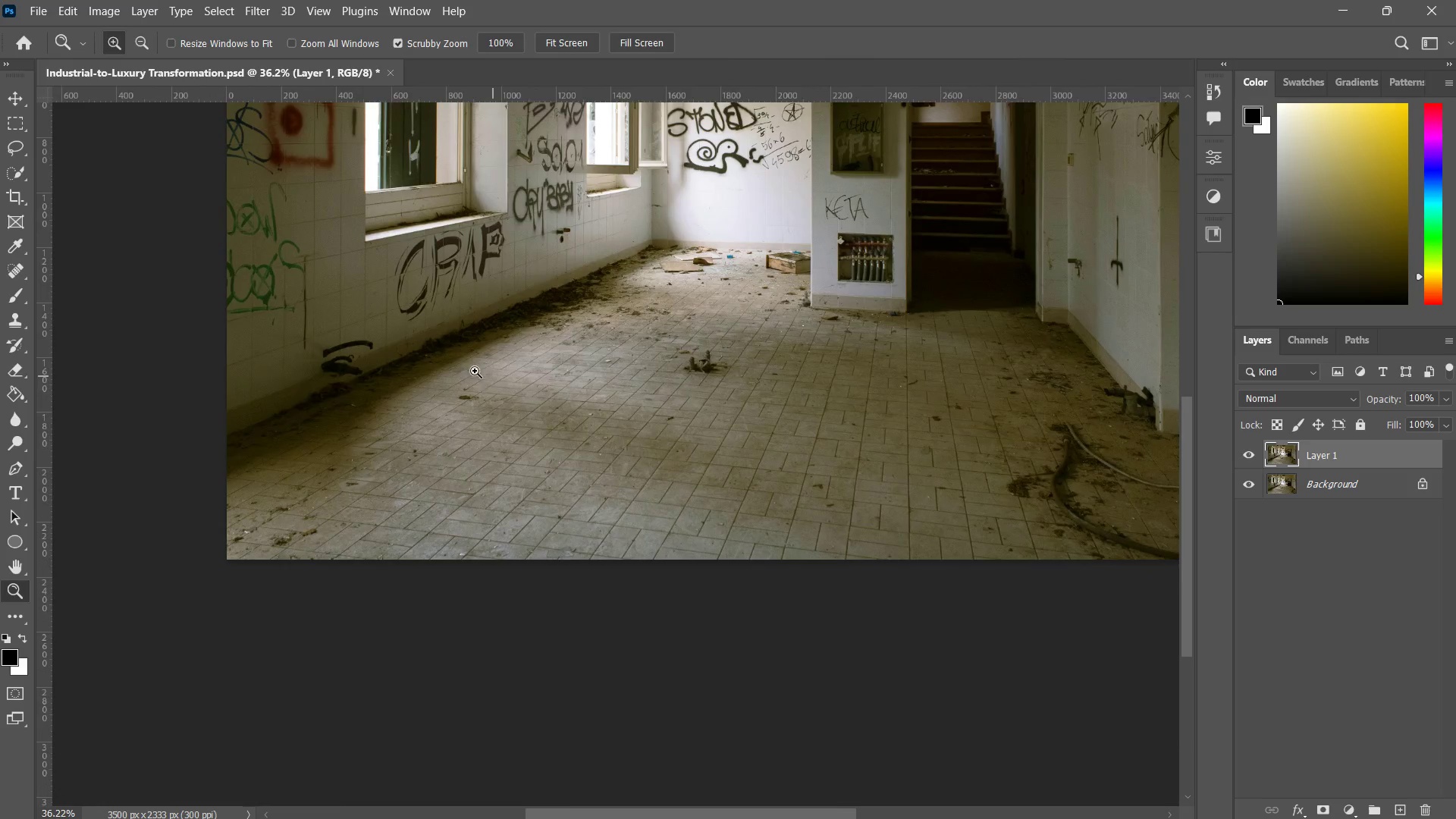 
left_click_drag(start_coordinate=[523, 392], to_coordinate=[537, 391])
 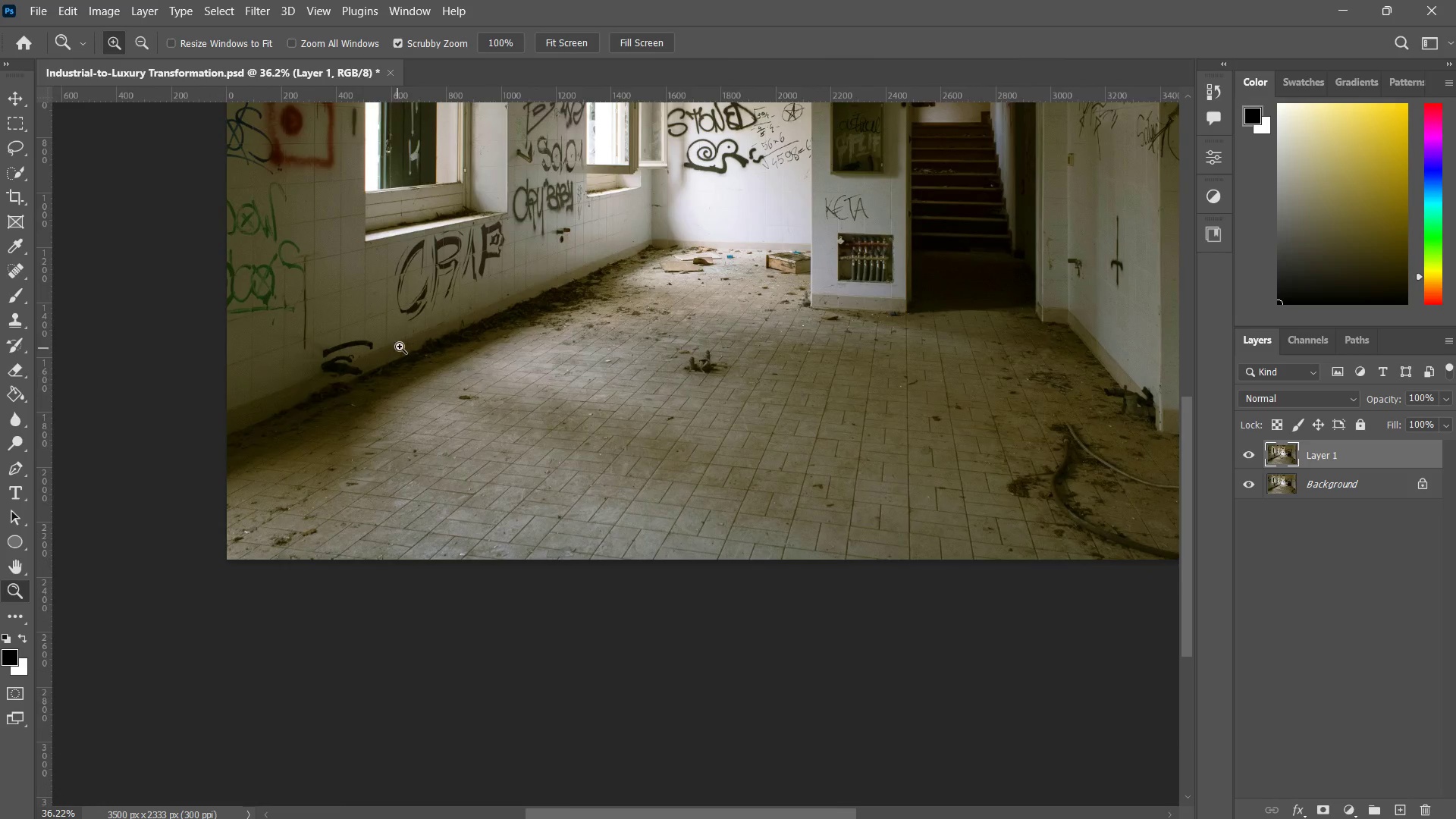 
left_click_drag(start_coordinate=[397, 348], to_coordinate=[472, 318])
 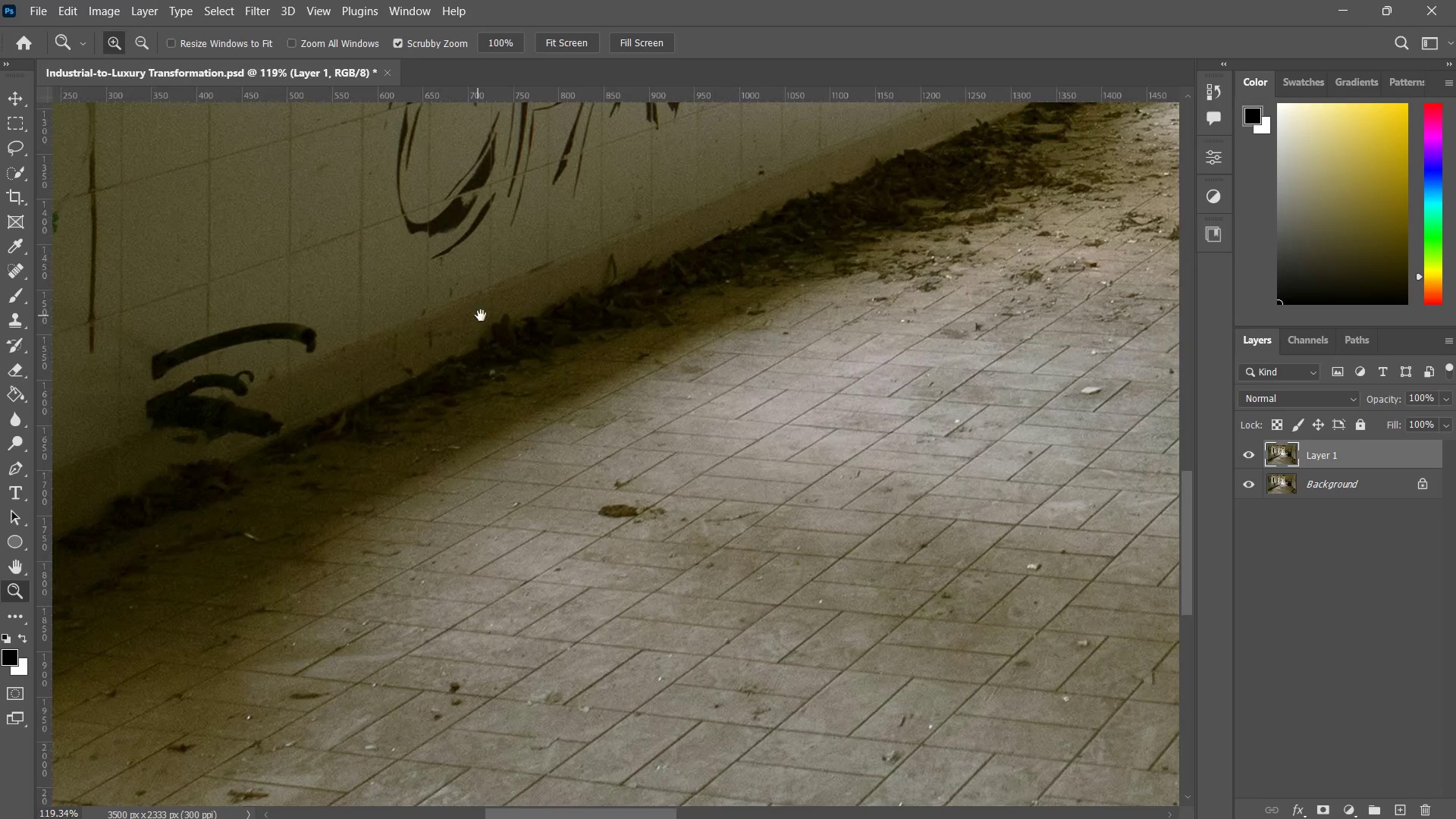 
left_click_drag(start_coordinate=[639, 319], to_coordinate=[522, 426])
 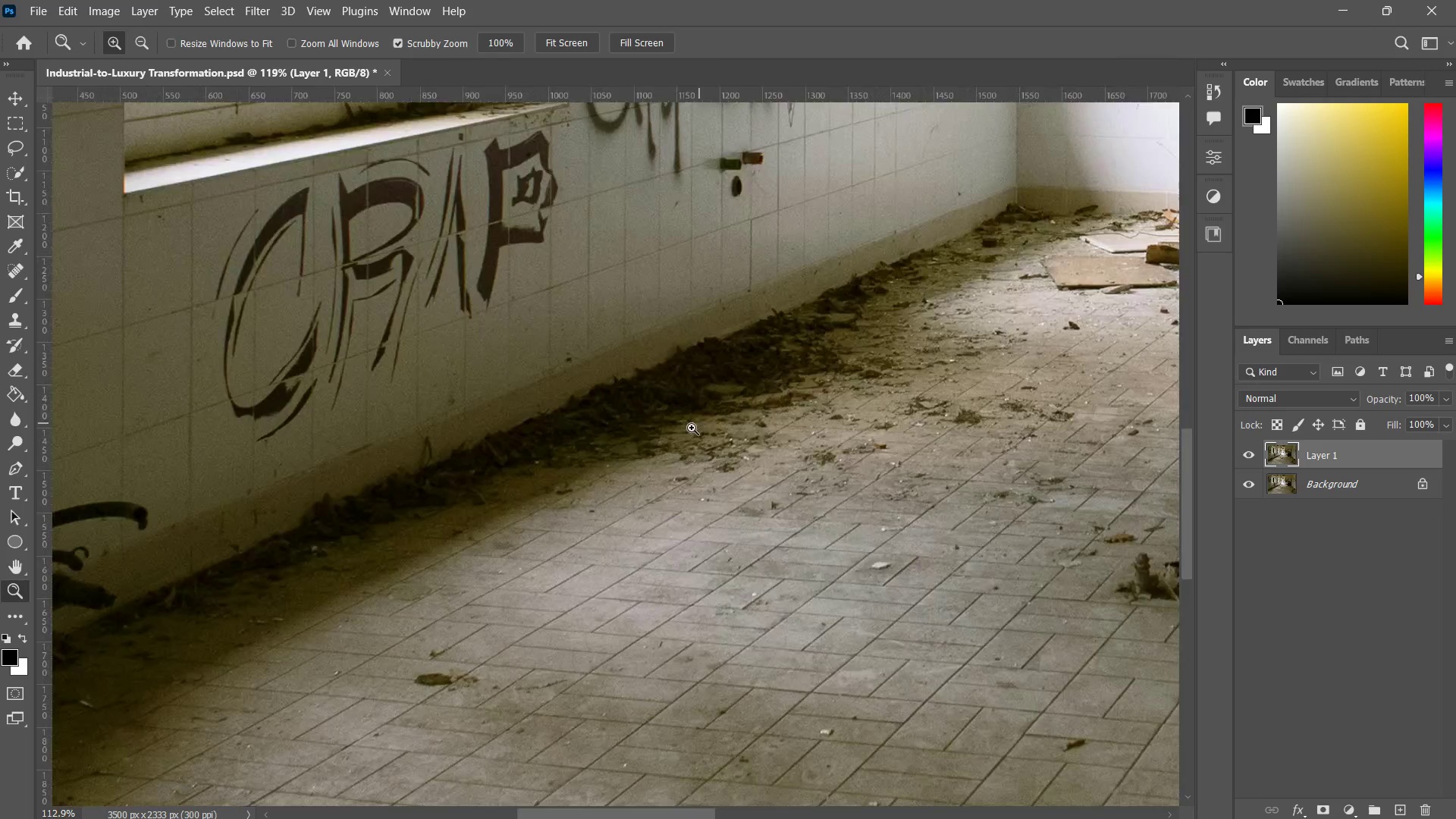 
left_click_drag(start_coordinate=[719, 409], to_coordinate=[671, 444])
 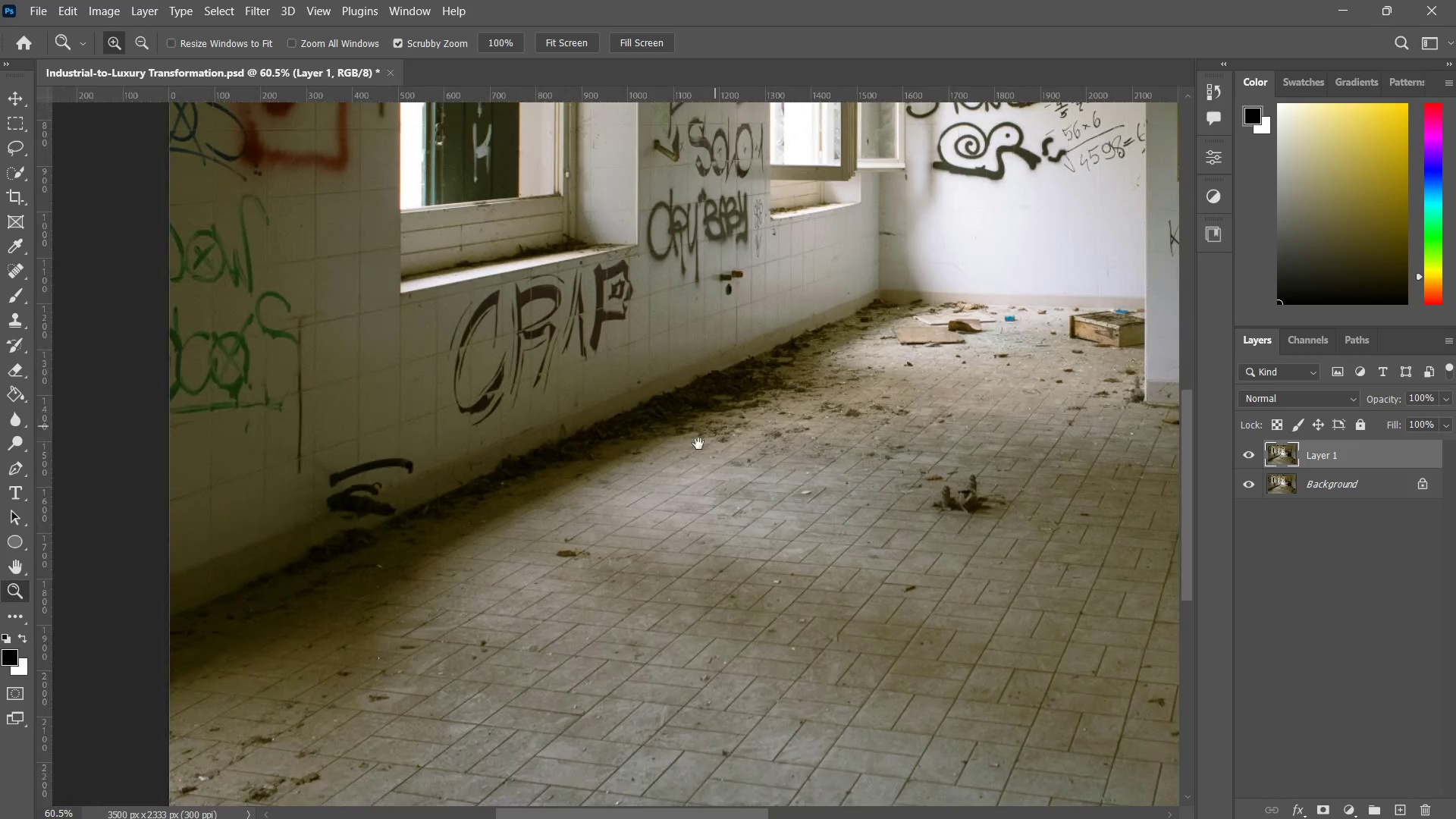 
left_click_drag(start_coordinate=[723, 416], to_coordinate=[673, 462])
 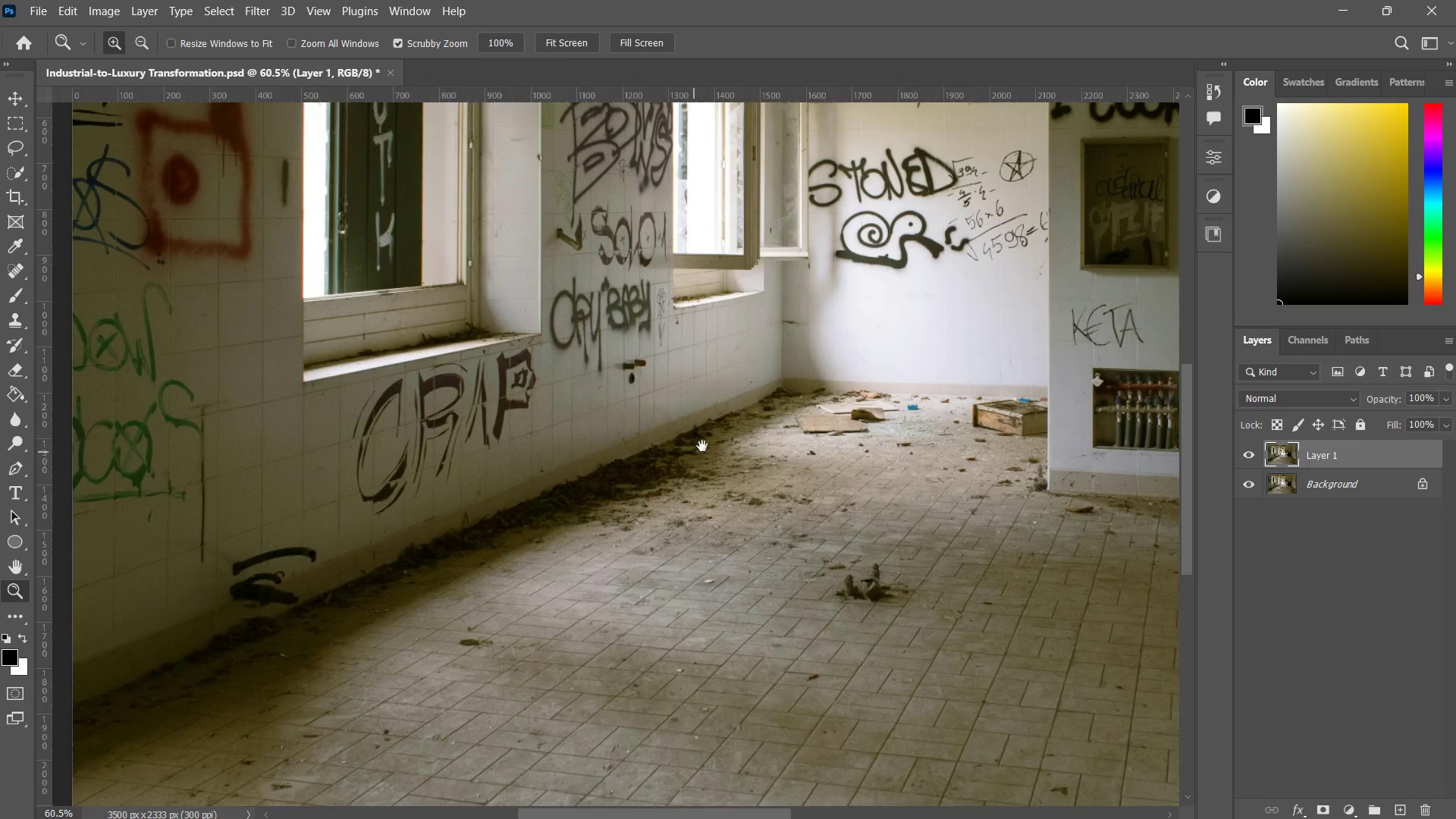 
left_click_drag(start_coordinate=[696, 450], to_coordinate=[724, 438])
 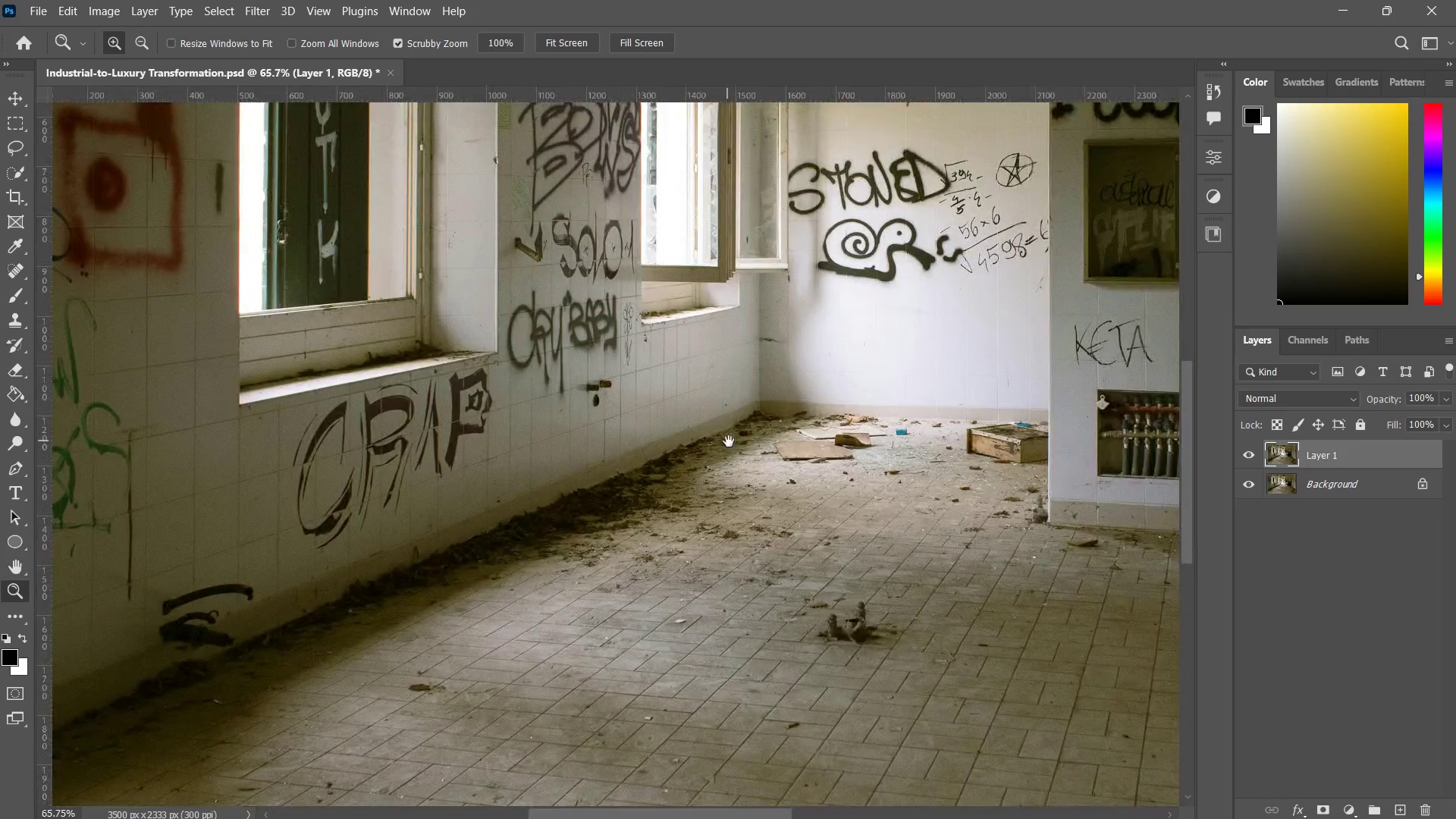 
left_click_drag(start_coordinate=[853, 481], to_coordinate=[662, 404])
 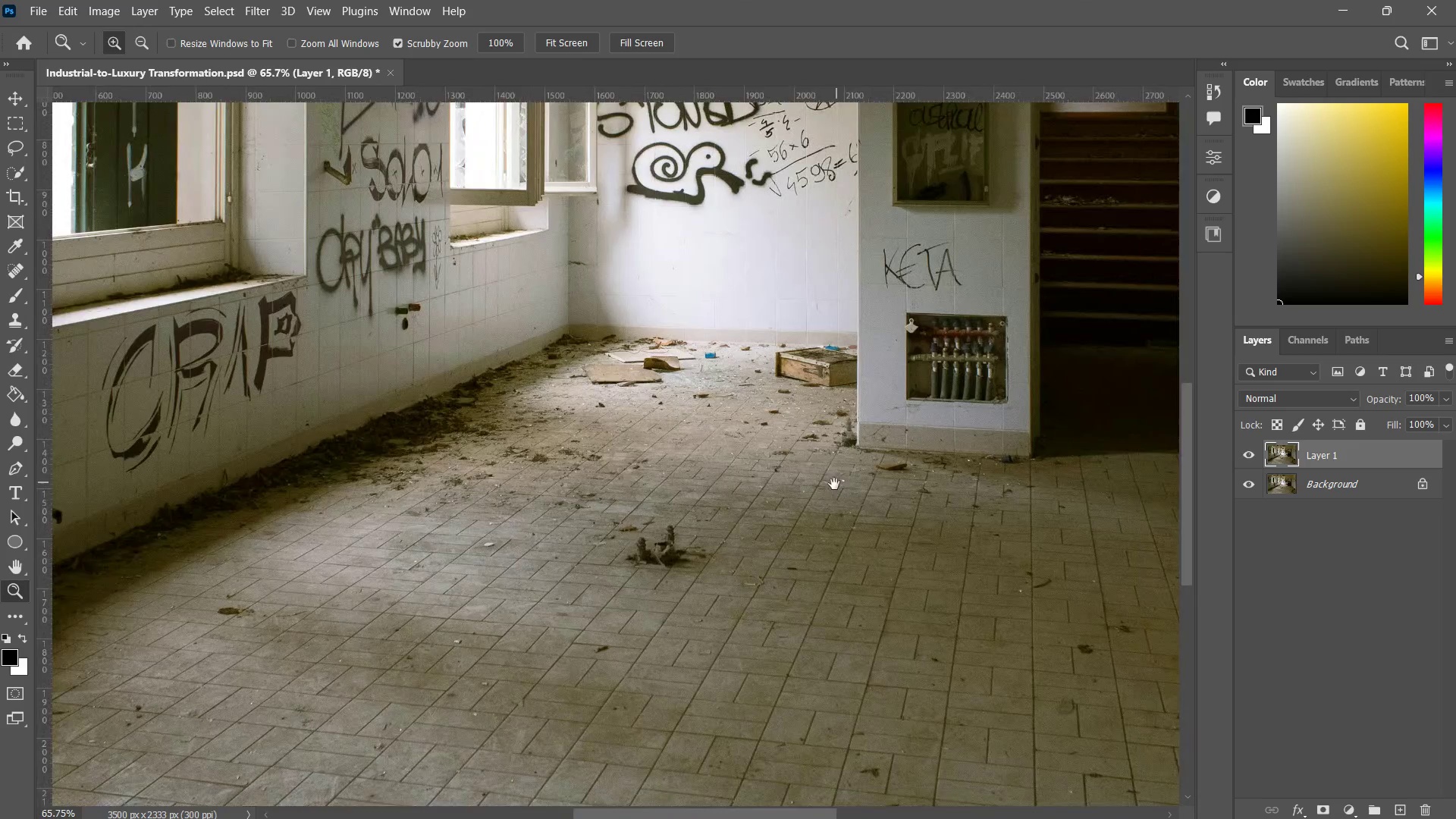 
left_click_drag(start_coordinate=[835, 483], to_coordinate=[560, 419])
 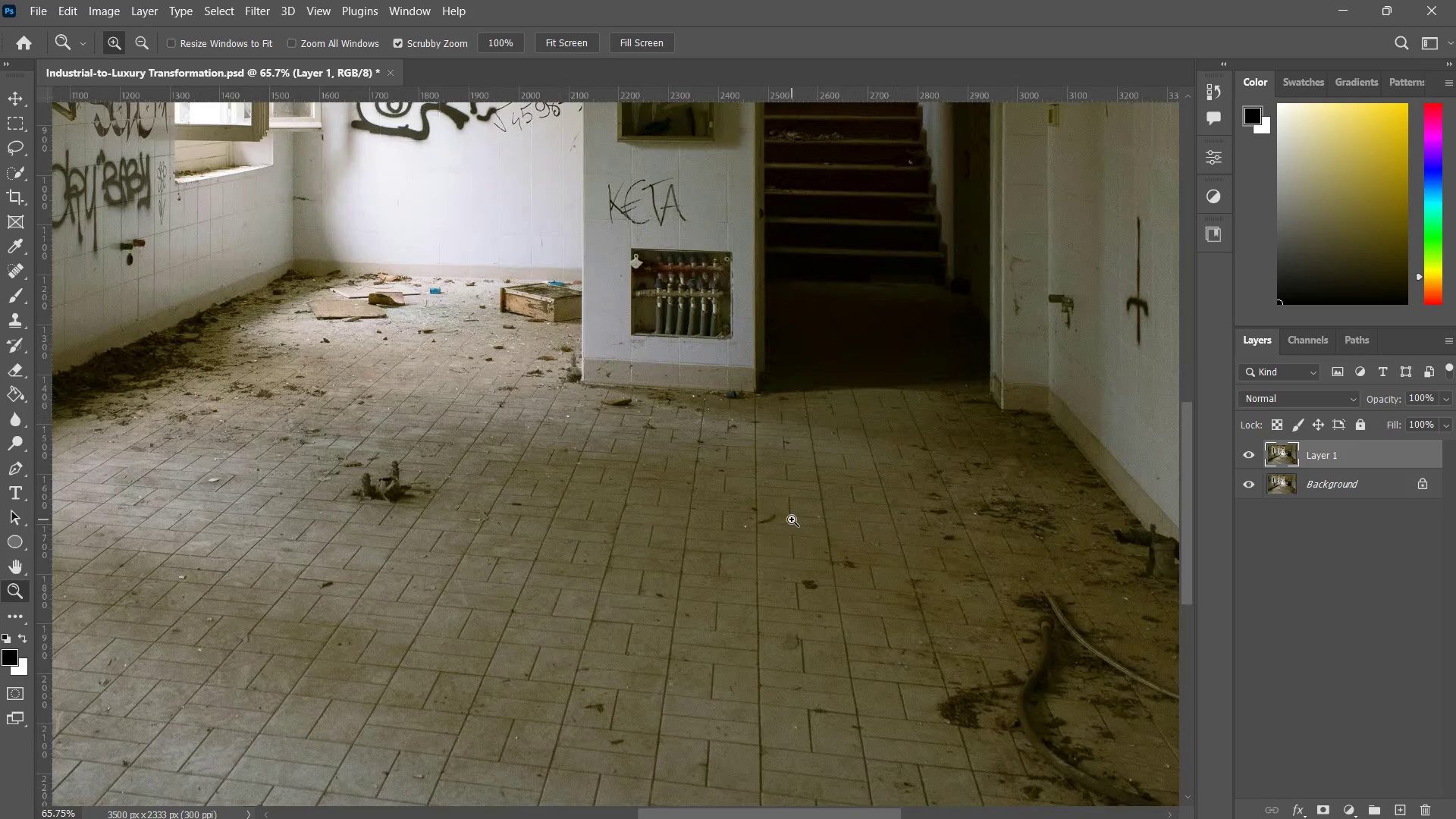 
left_click_drag(start_coordinate=[792, 519], to_coordinate=[786, 474])
 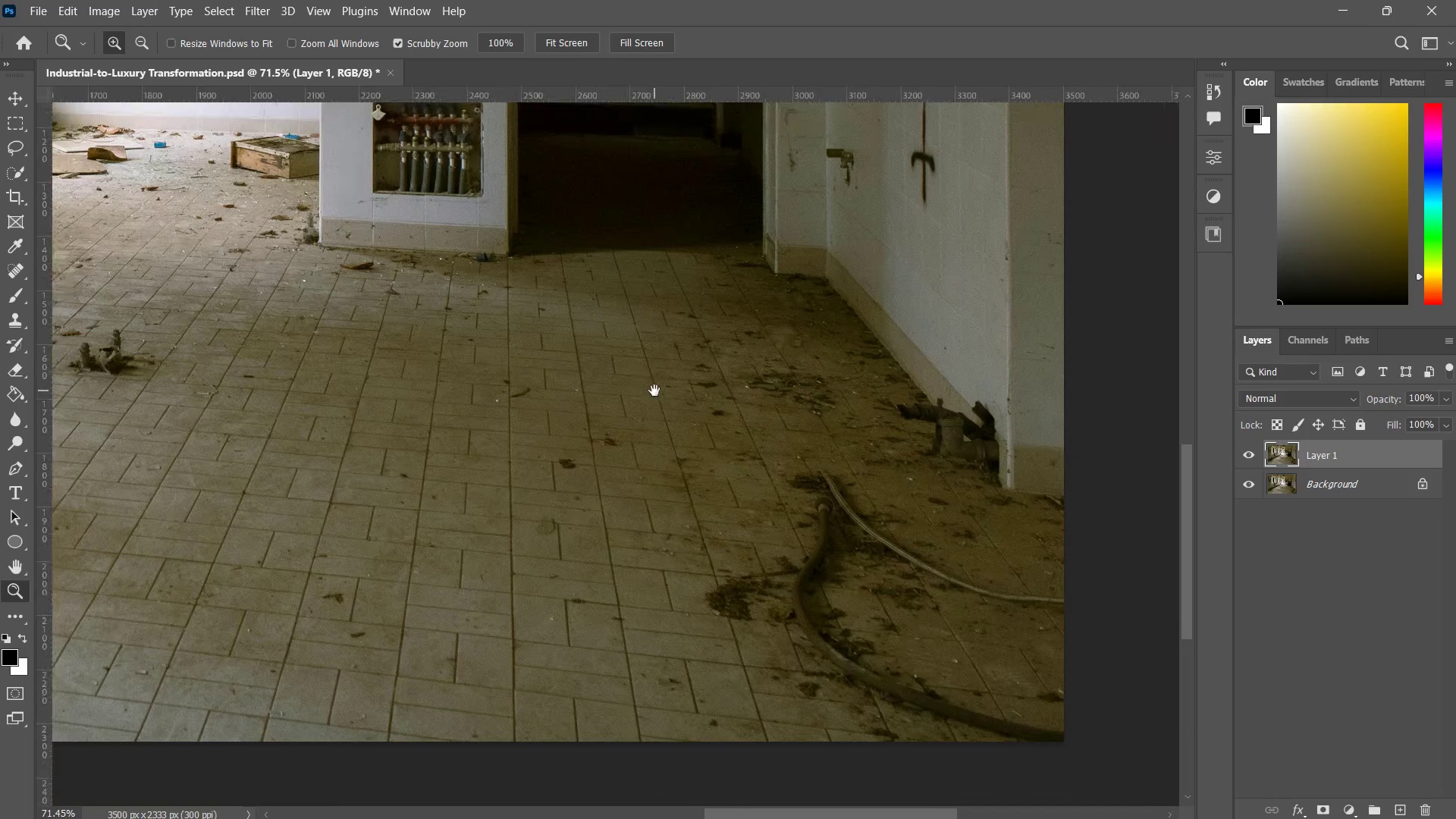 
left_click_drag(start_coordinate=[899, 516], to_coordinate=[654, 391])
 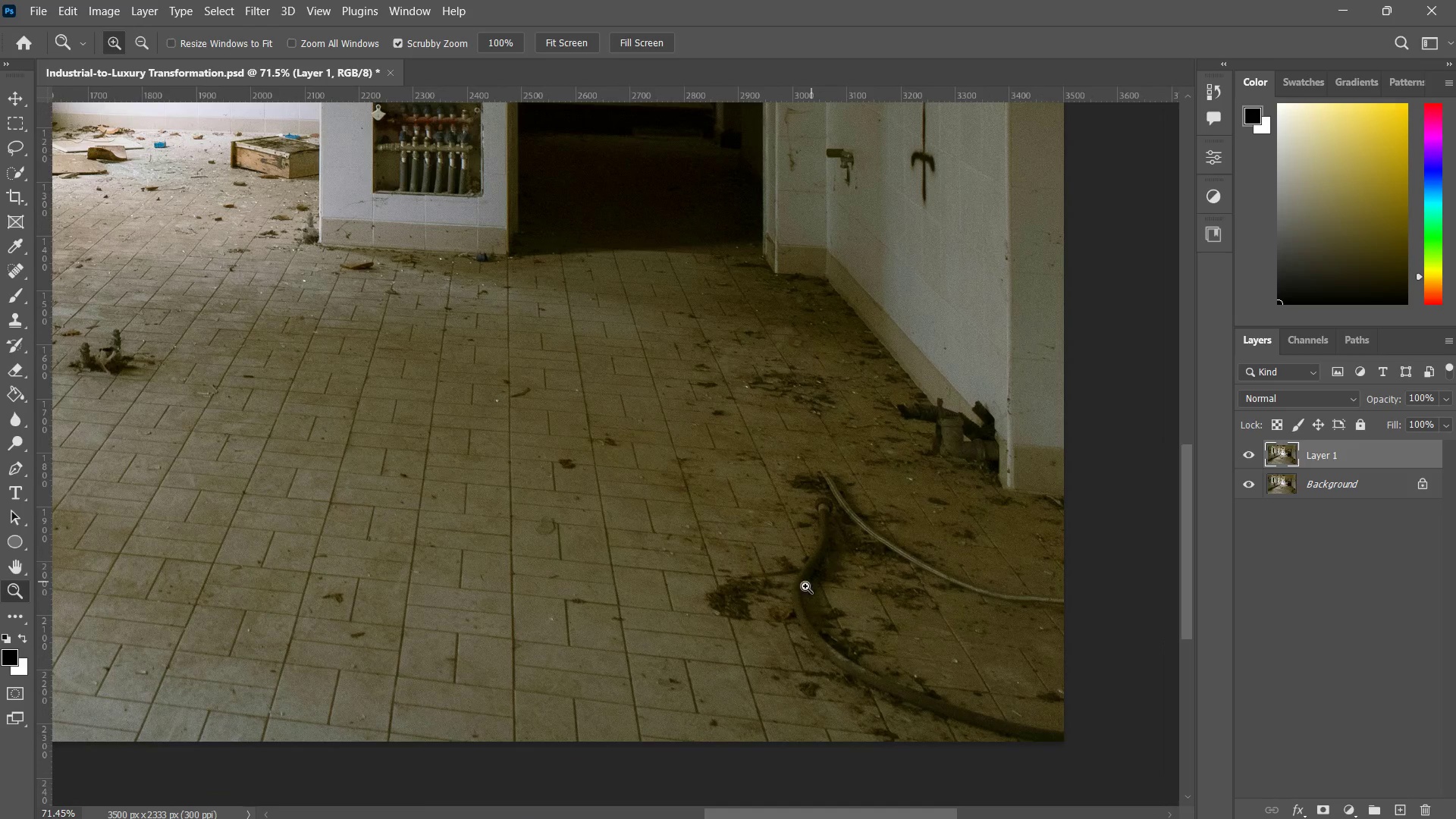 
left_click_drag(start_coordinate=[785, 596], to_coordinate=[789, 585])
 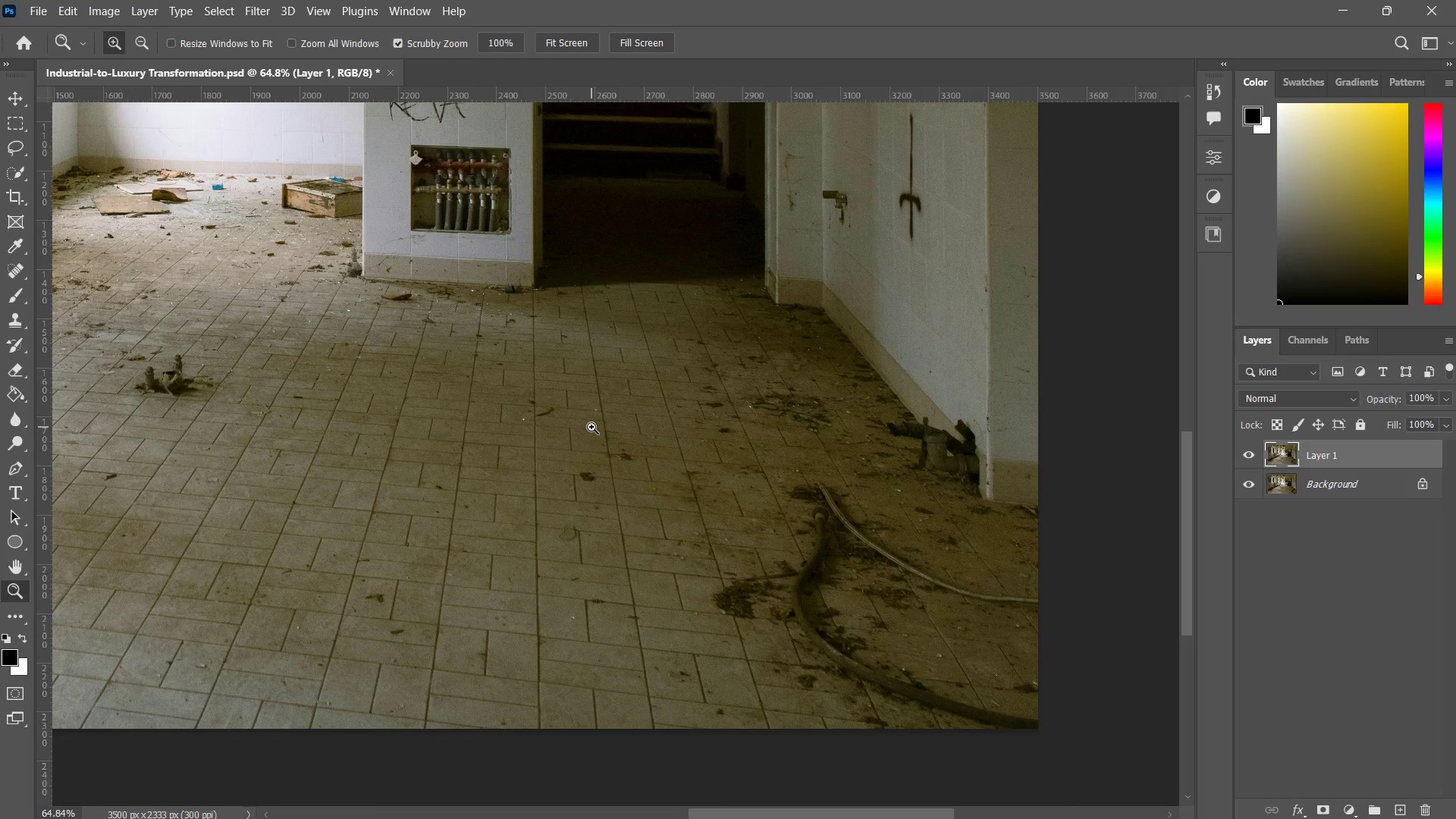 
key(Z)
 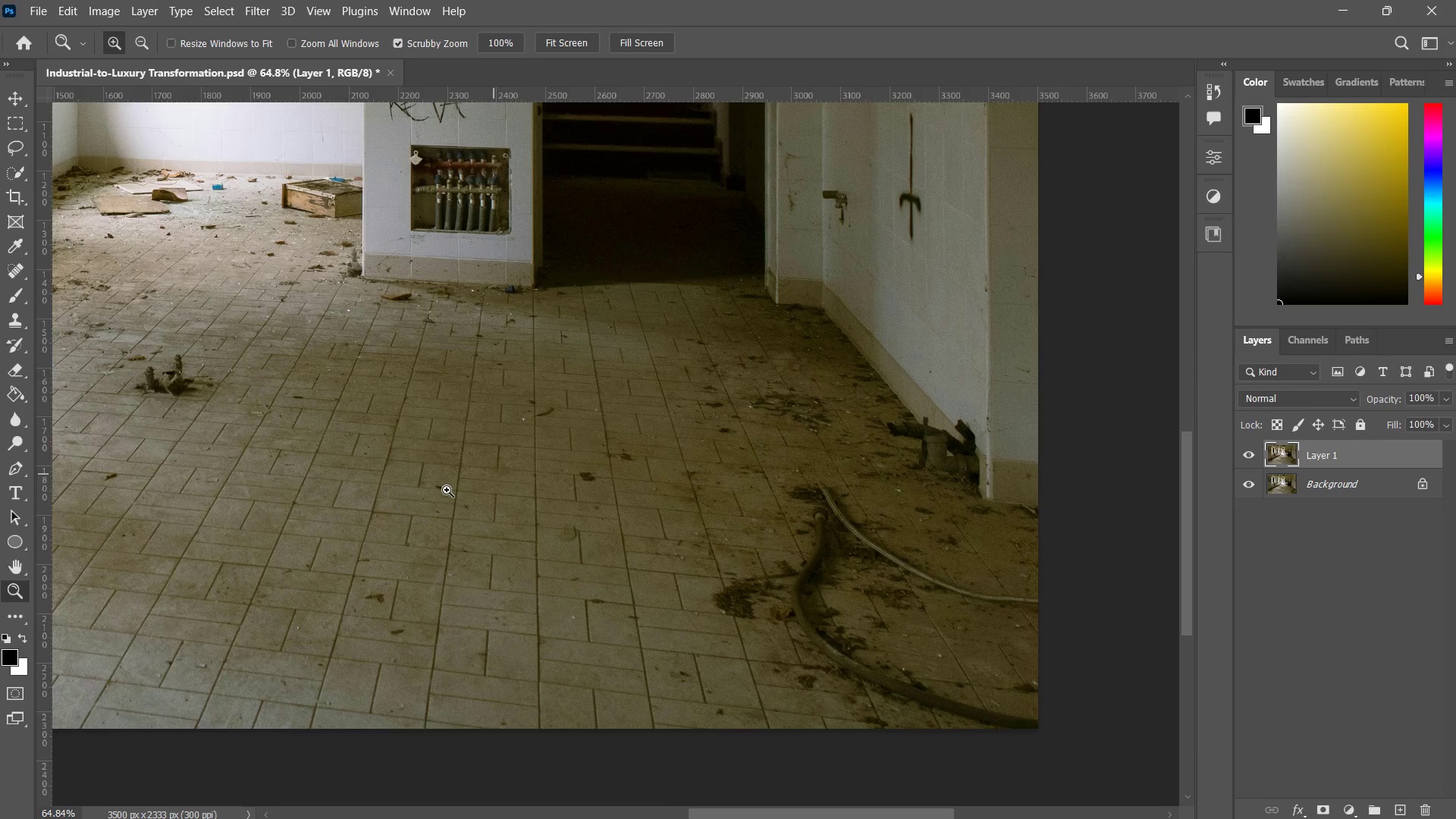 
left_click_drag(start_coordinate=[415, 497], to_coordinate=[439, 484])
 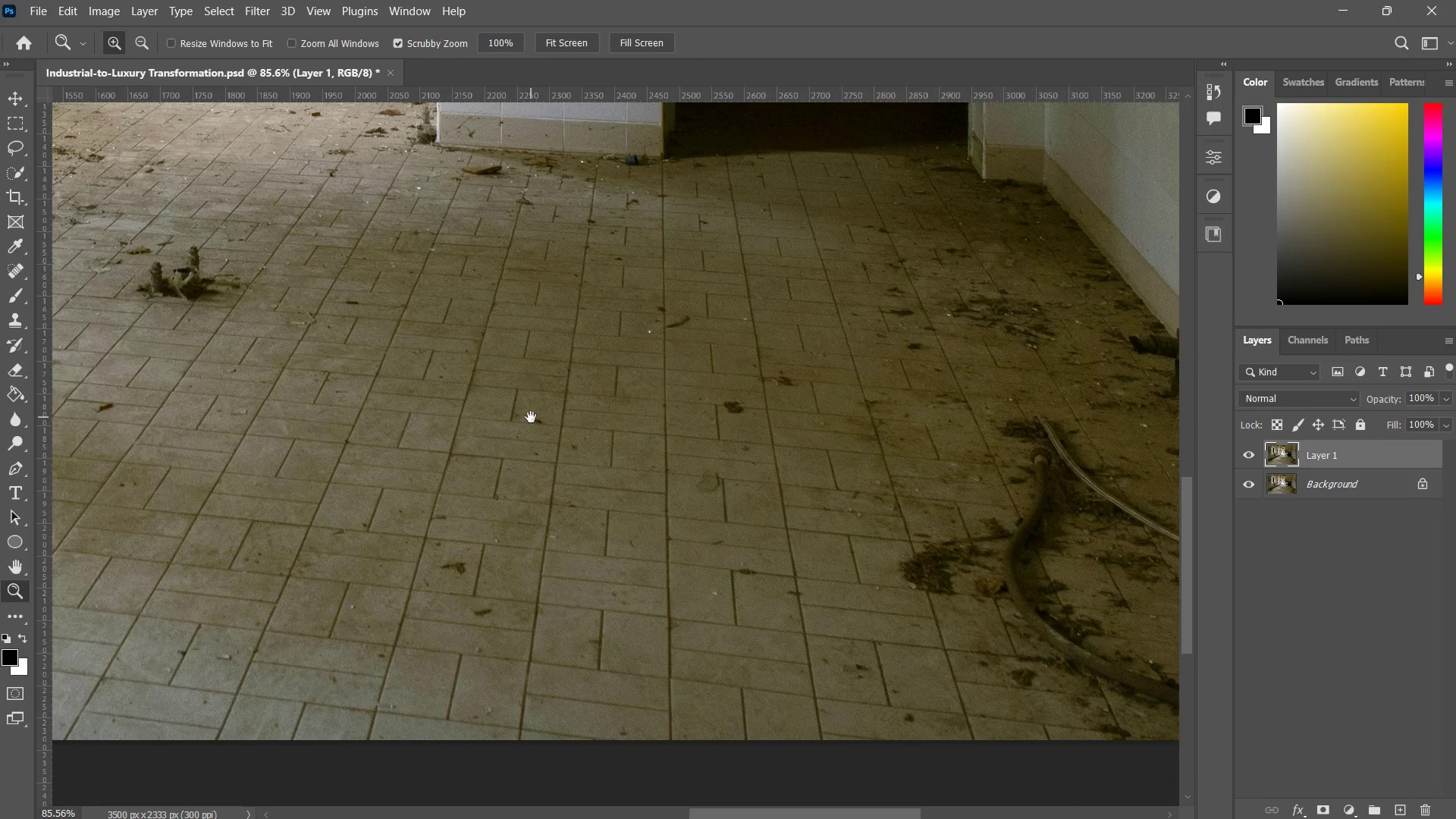 
hold_key(key=Space, duration=0.88)
 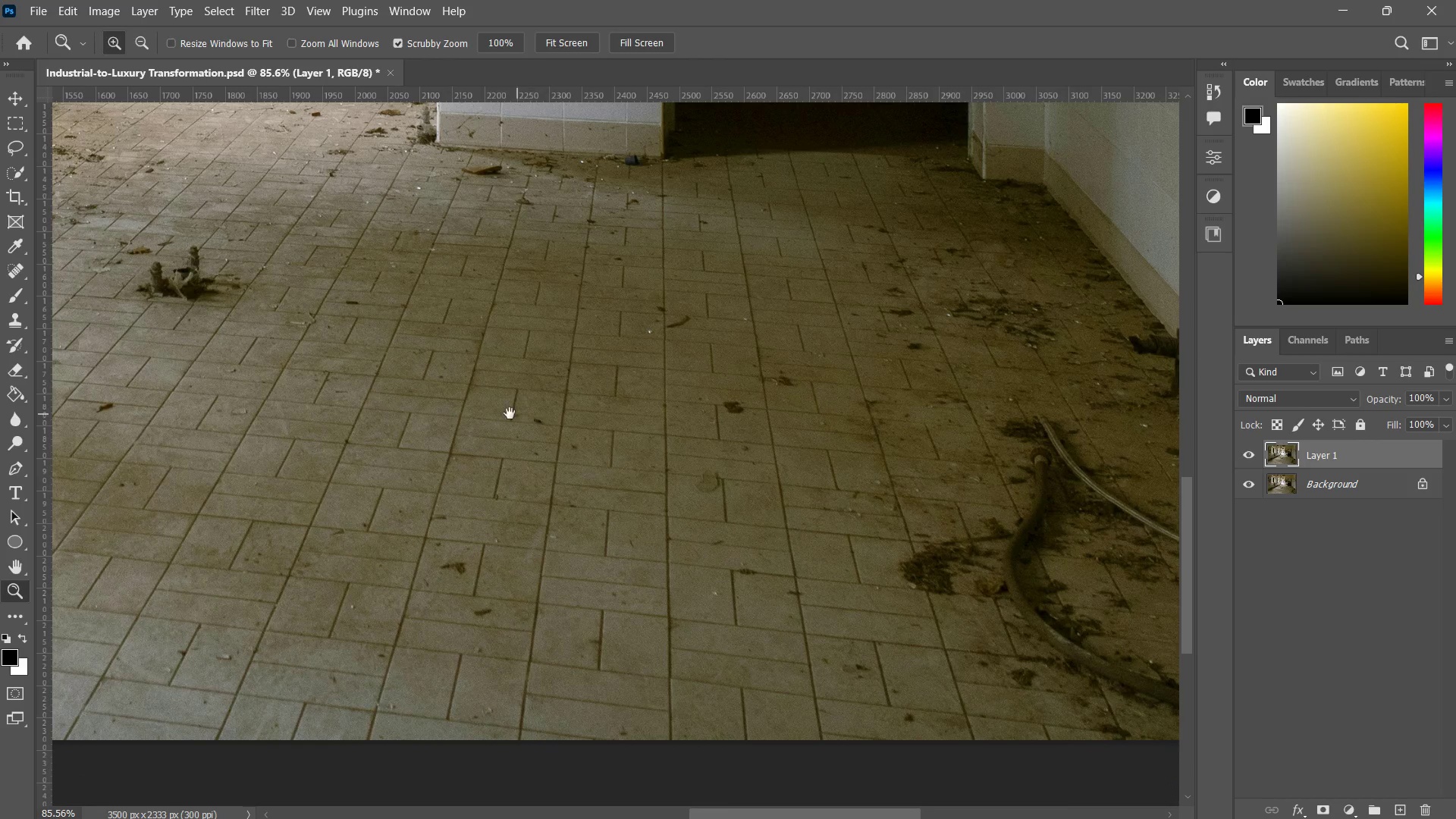 
left_click_drag(start_coordinate=[439, 479], to_coordinate=[531, 417])
 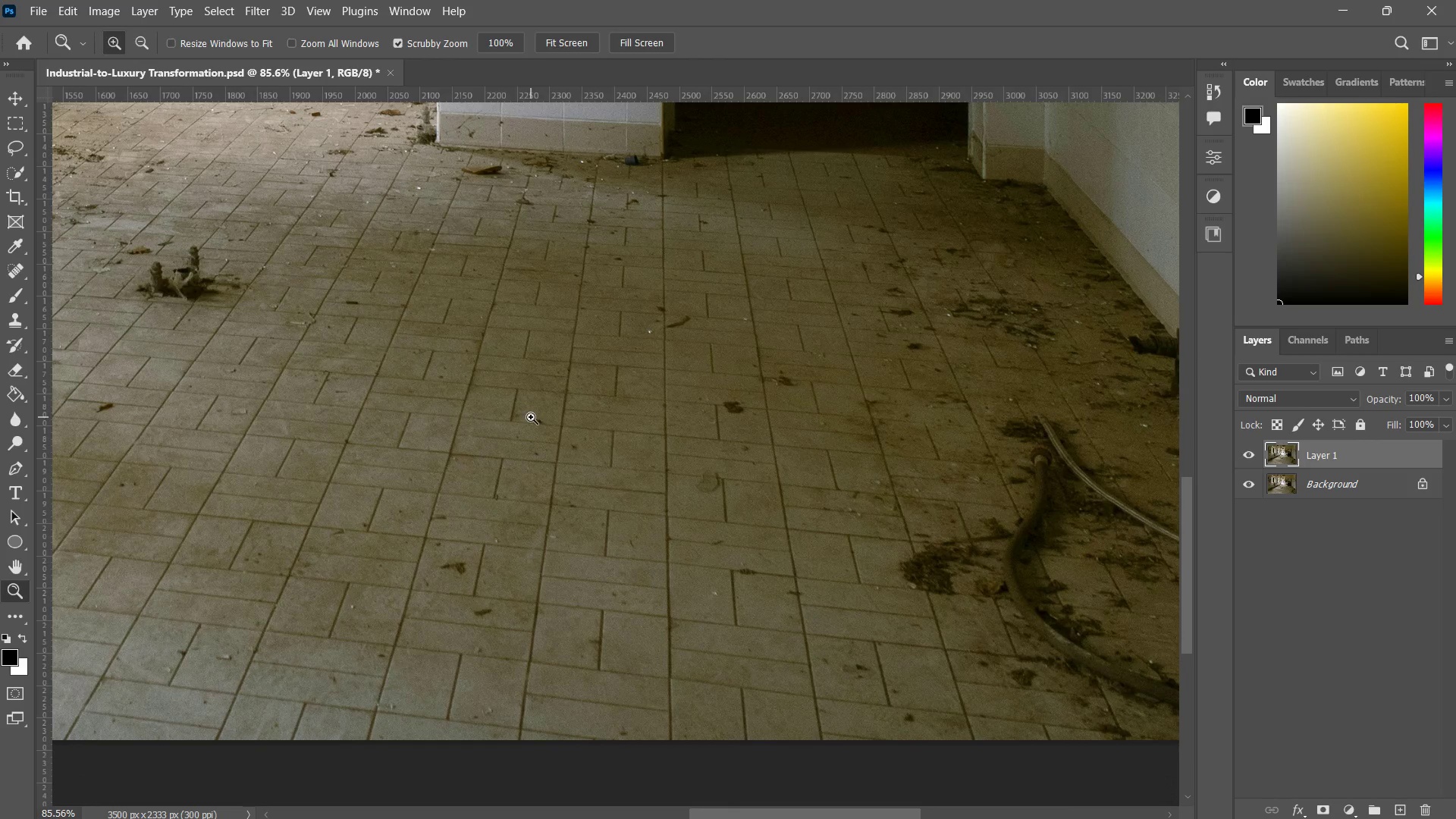 
key(Z)
 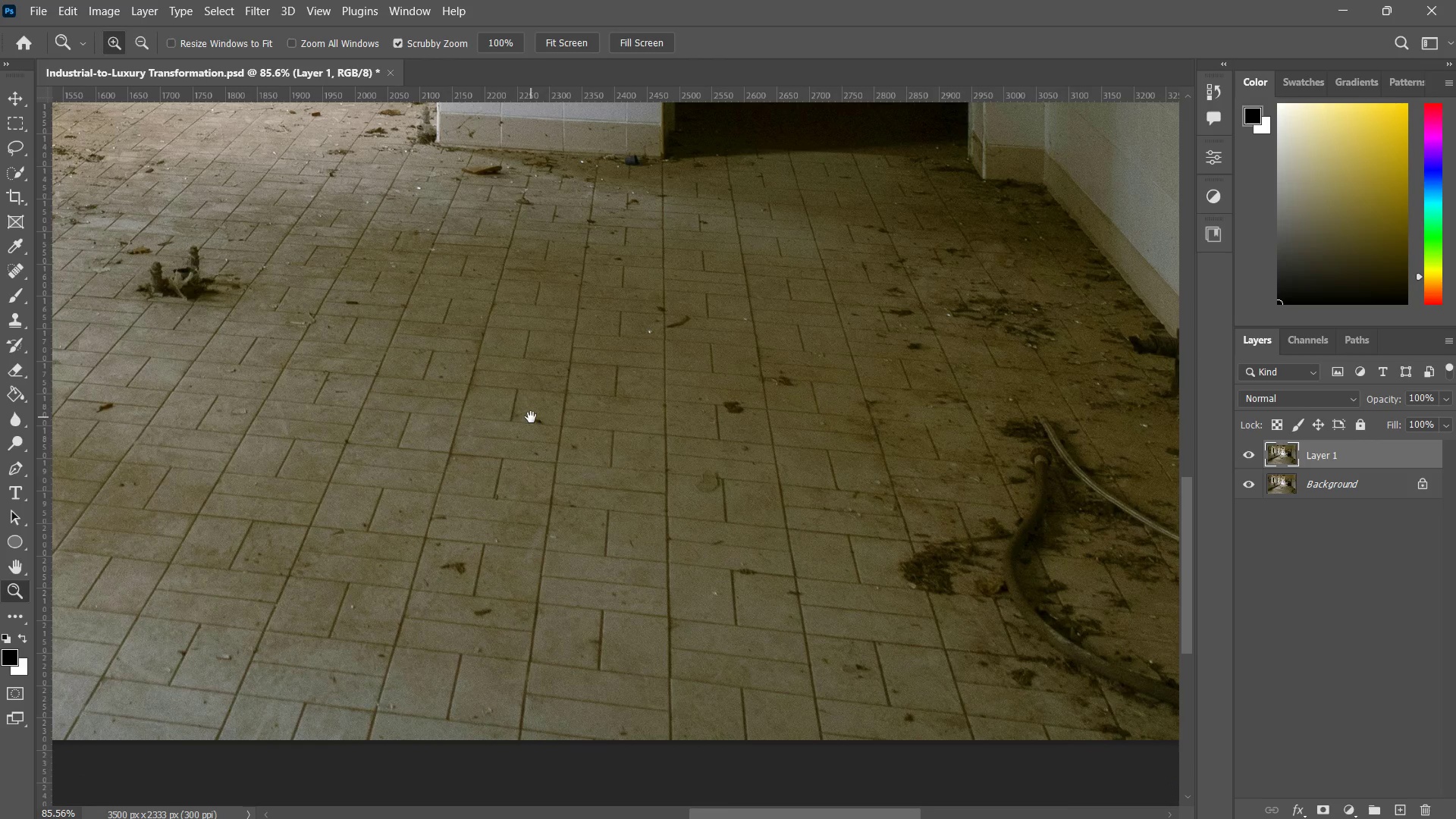 
hold_key(key=Space, duration=0.45)
 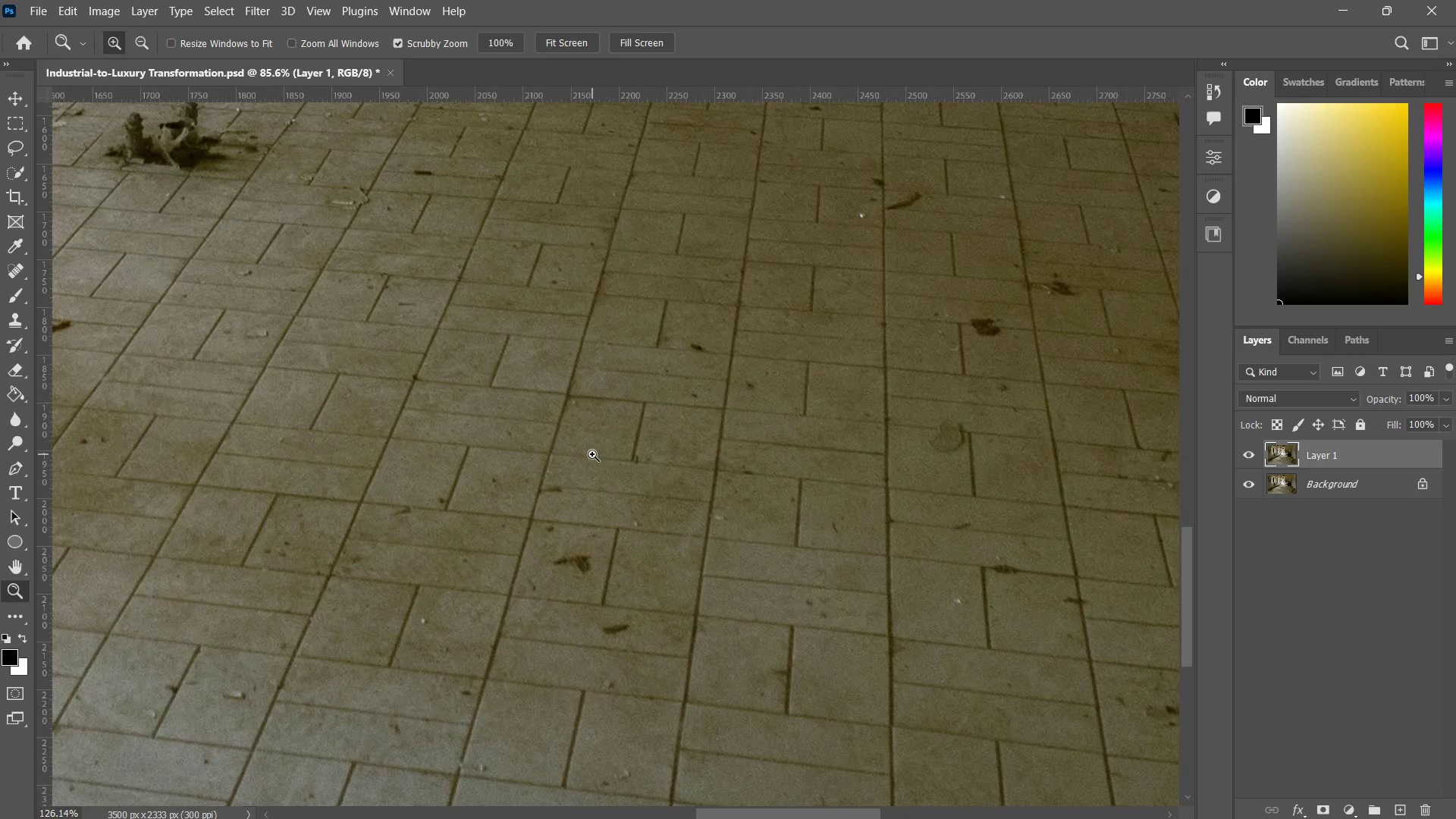 
left_click_drag(start_coordinate=[509, 413], to_coordinate=[615, 382])
 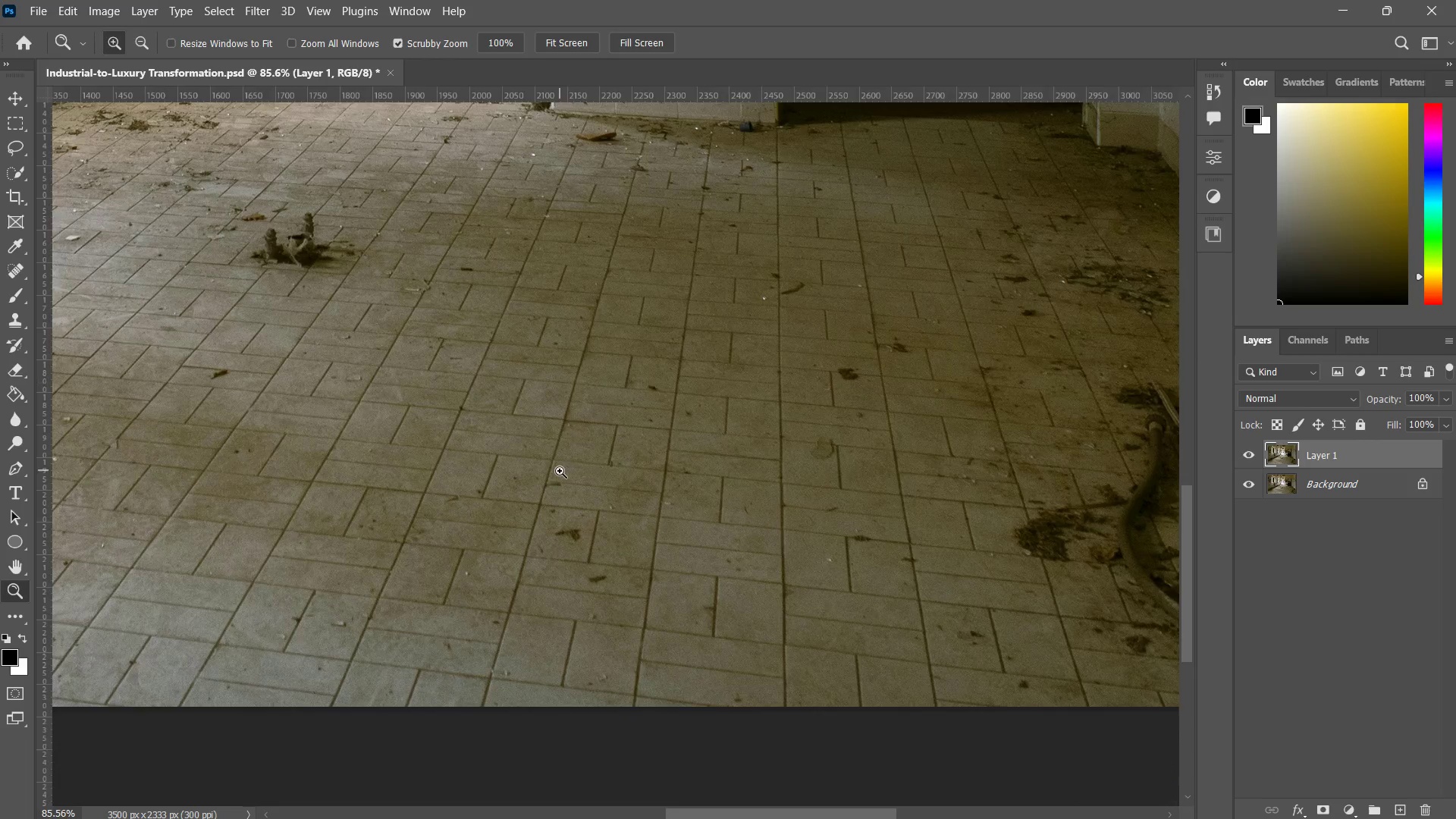 
type(zj)
 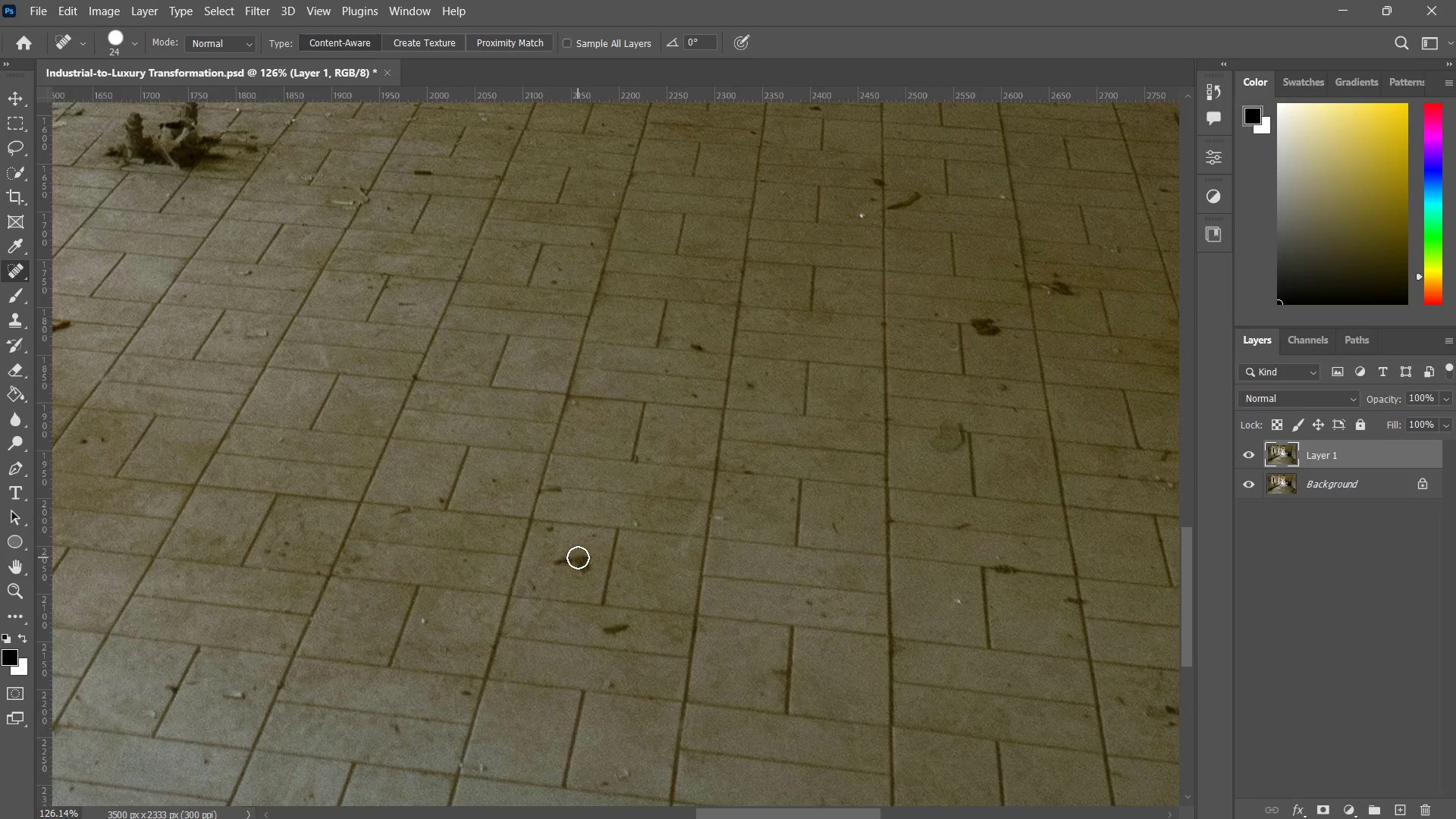 
left_click_drag(start_coordinate=[560, 473], to_coordinate=[592, 454])
 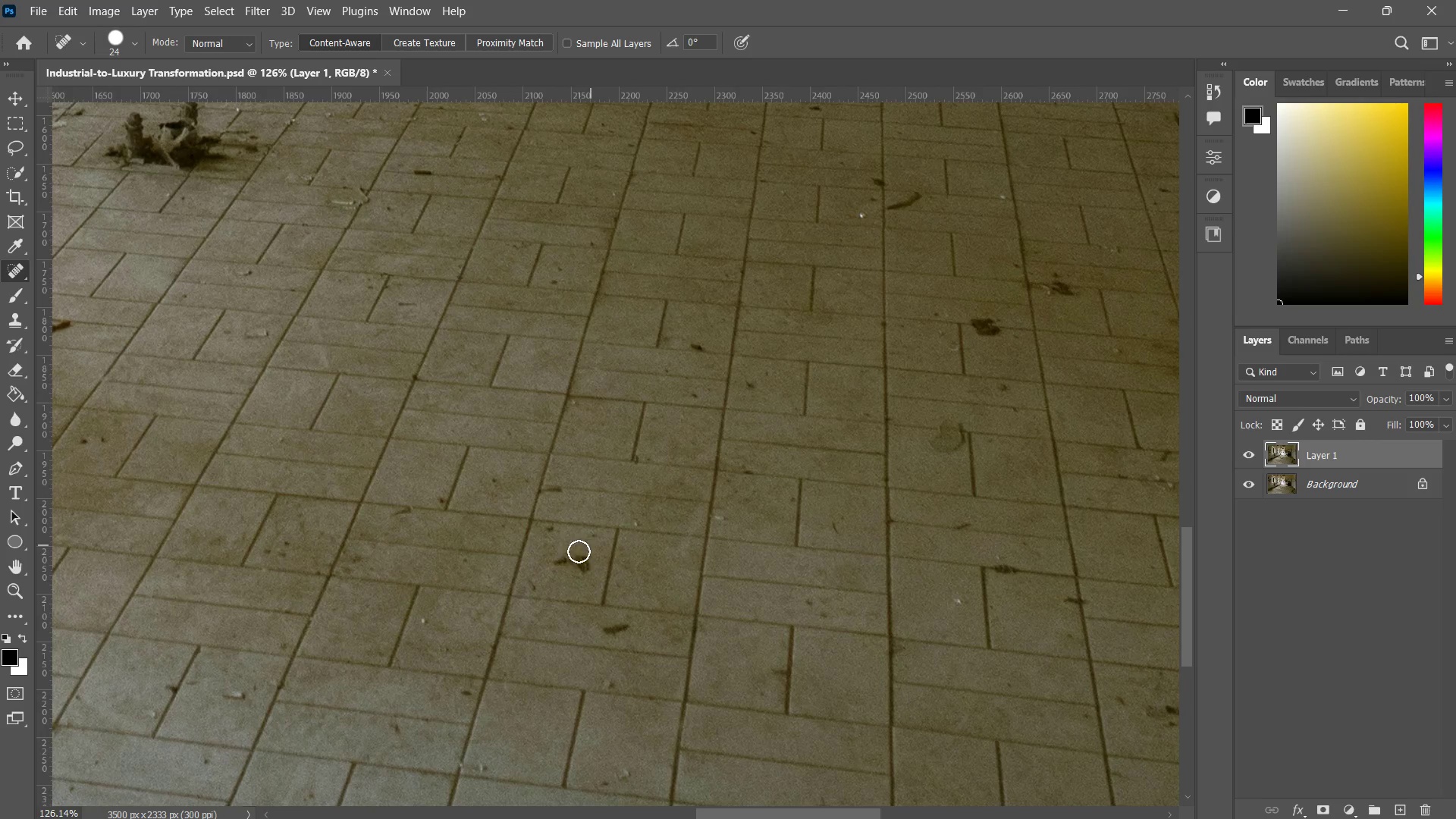 
left_click_drag(start_coordinate=[582, 557], to_coordinate=[546, 562])
 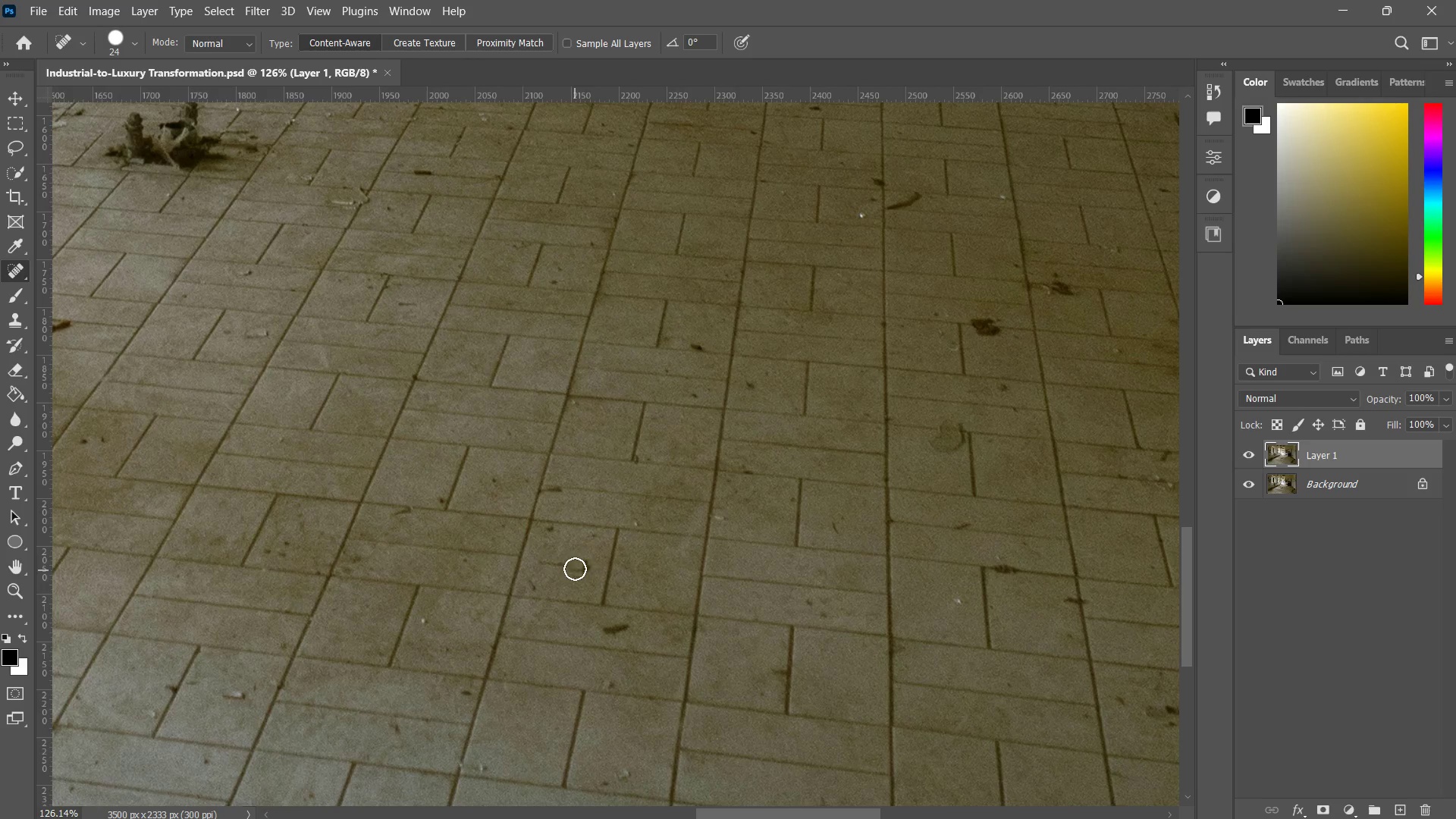 
left_click_drag(start_coordinate=[592, 570], to_coordinate=[565, 565])
 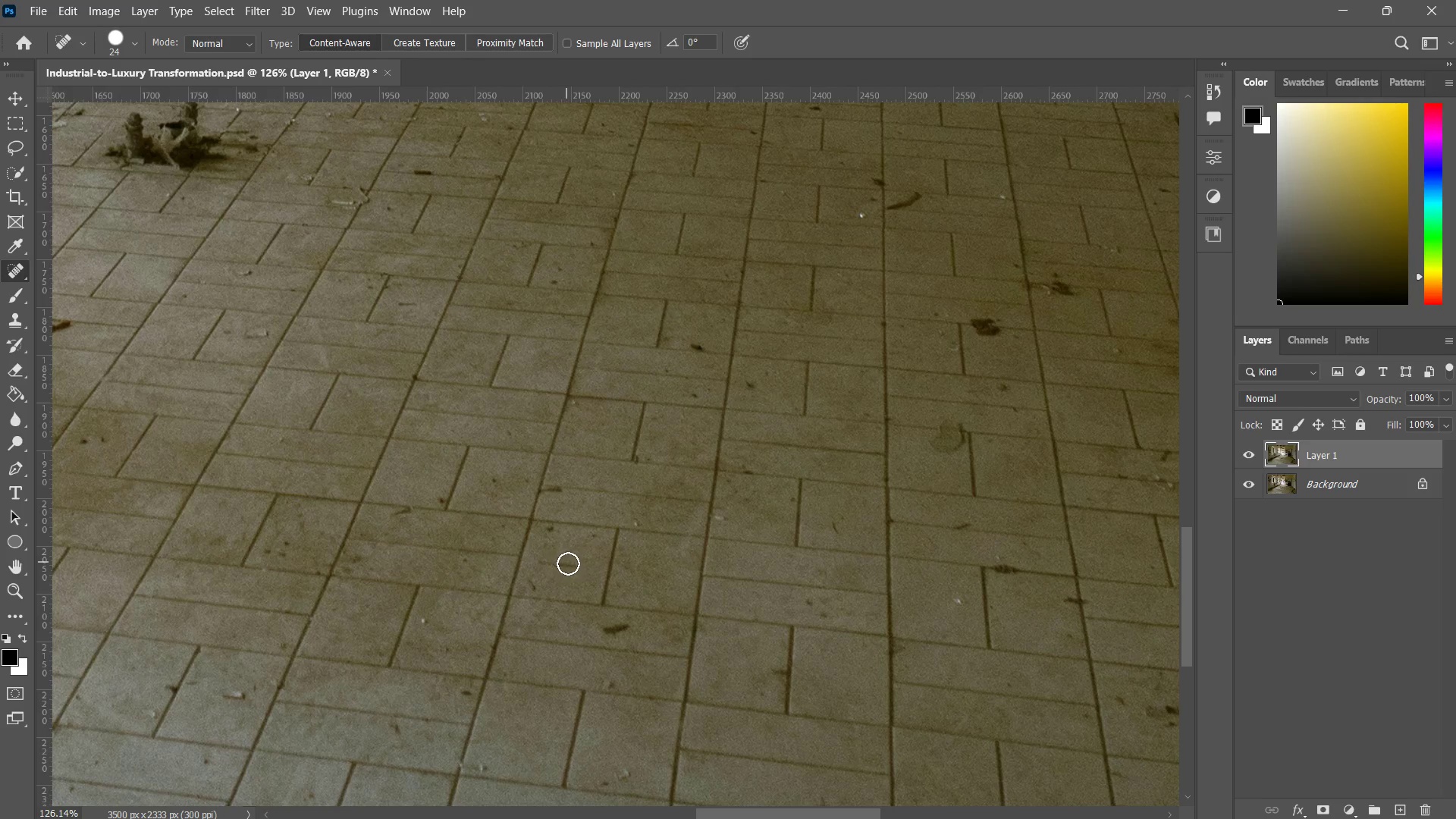 
left_click_drag(start_coordinate=[568, 563], to_coordinate=[541, 555])
 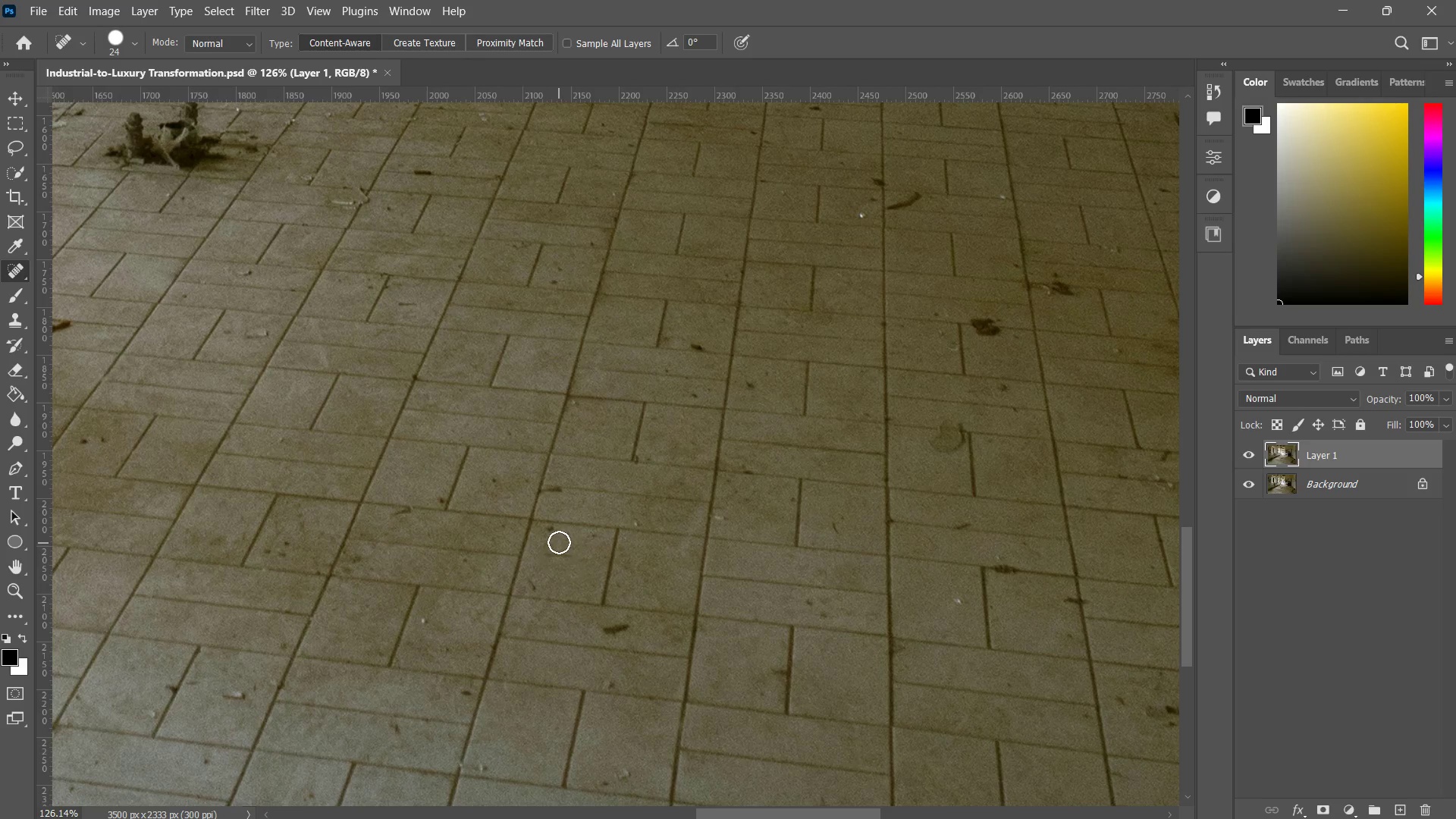 
left_click_drag(start_coordinate=[557, 541], to_coordinate=[551, 533])
 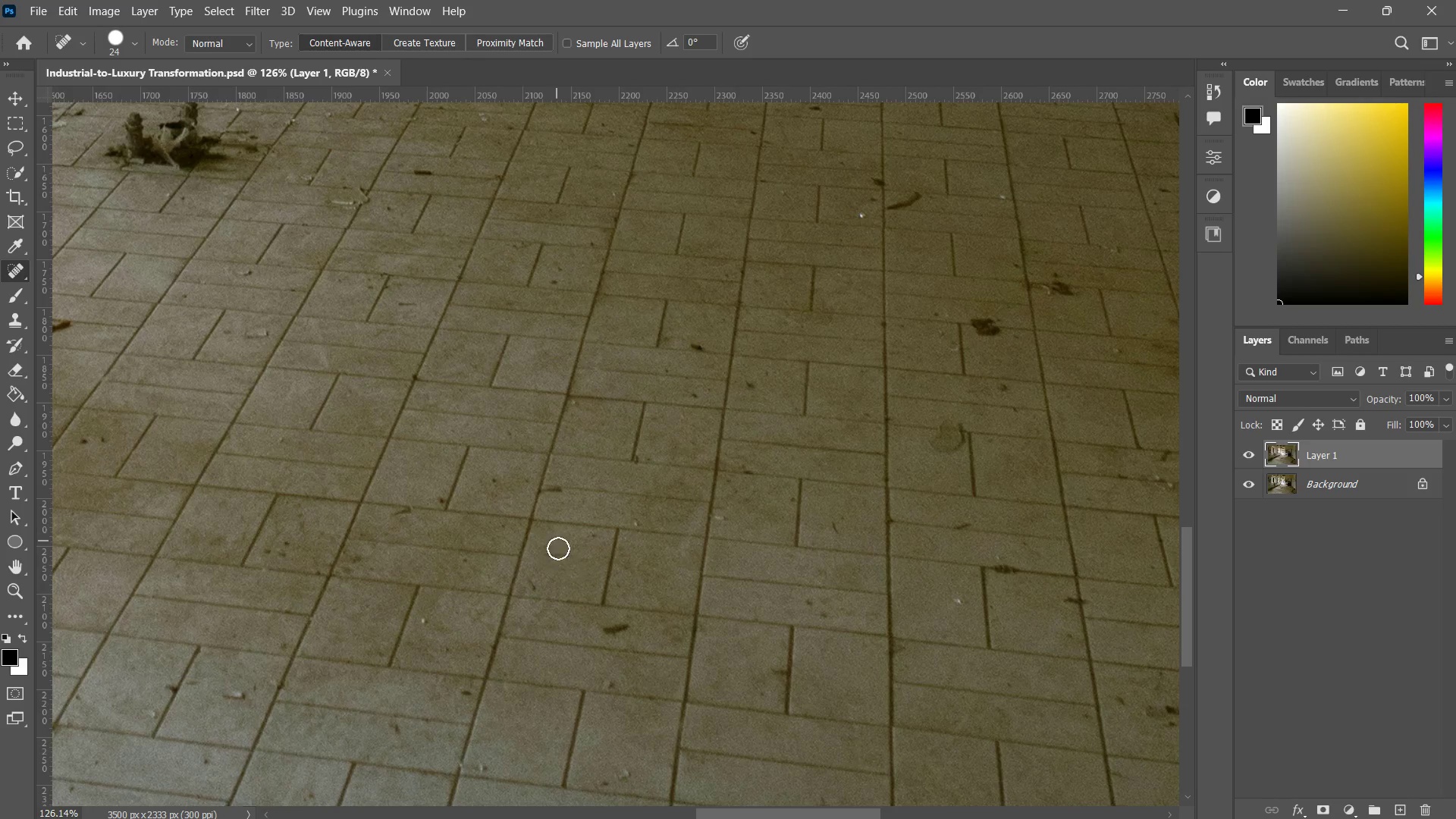 
left_click_drag(start_coordinate=[562, 553], to_coordinate=[544, 550])
 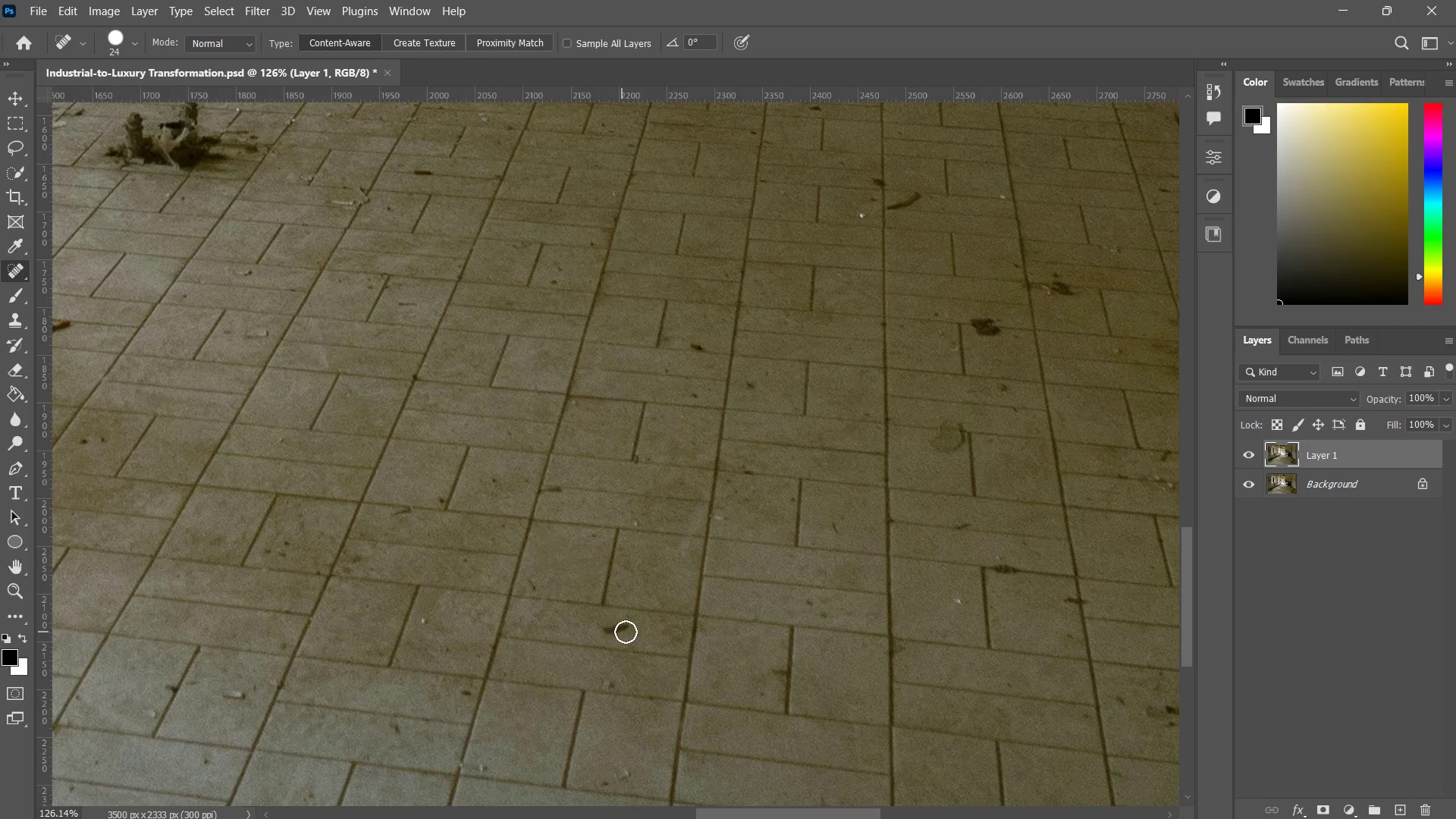 
left_click_drag(start_coordinate=[626, 632], to_coordinate=[593, 626])
 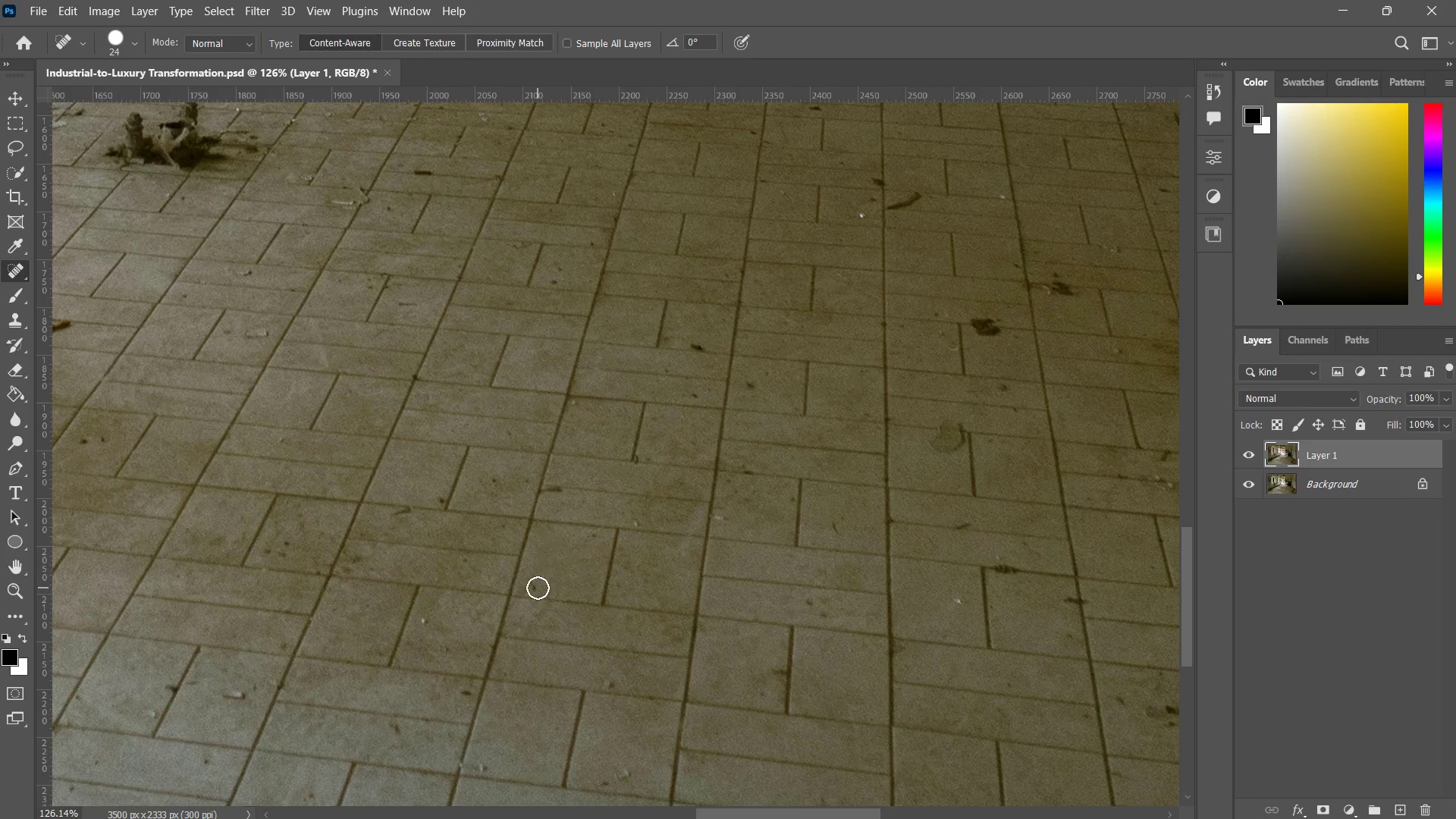 
left_click([538, 588])
 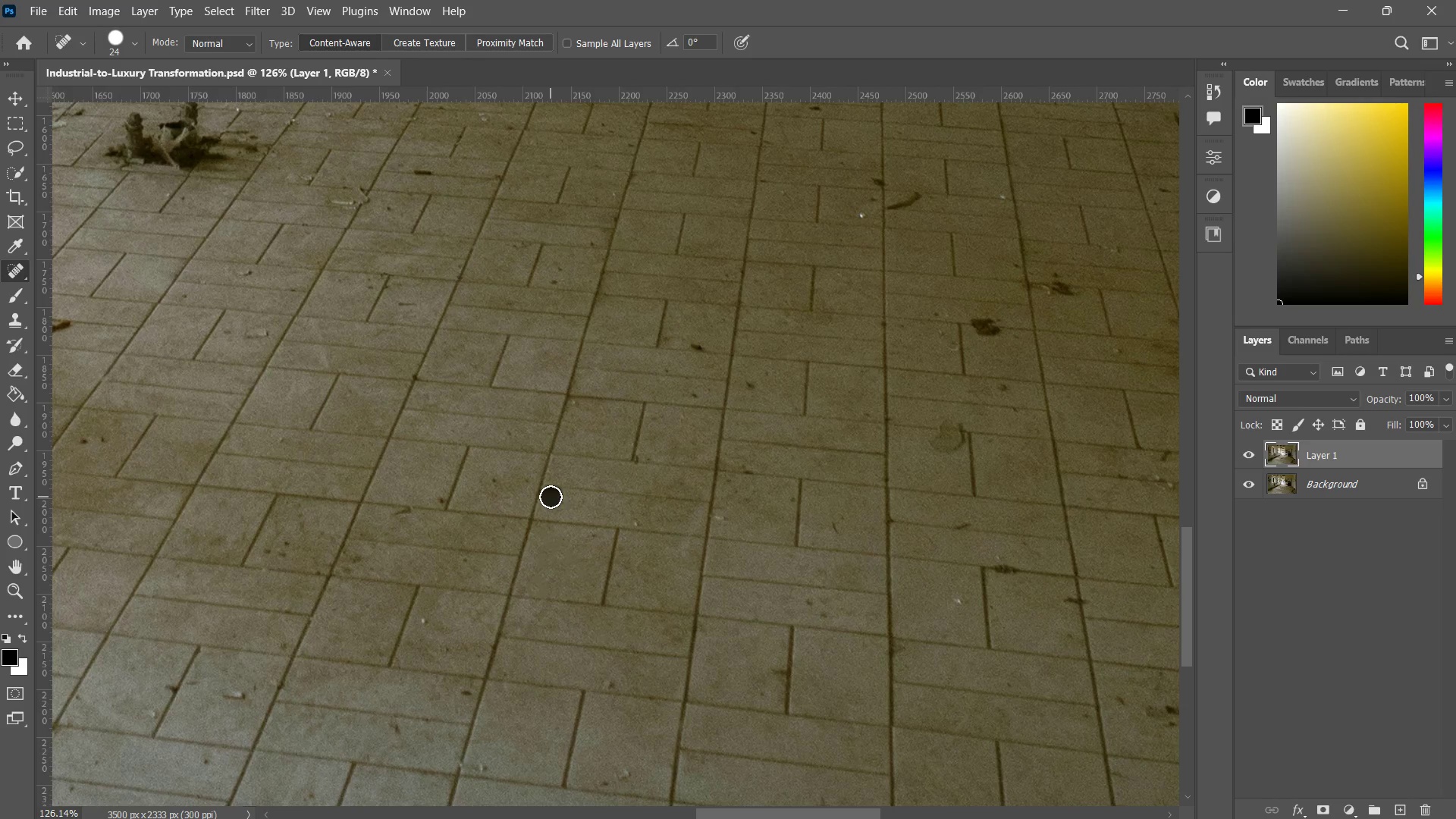 
double_click([559, 488])
 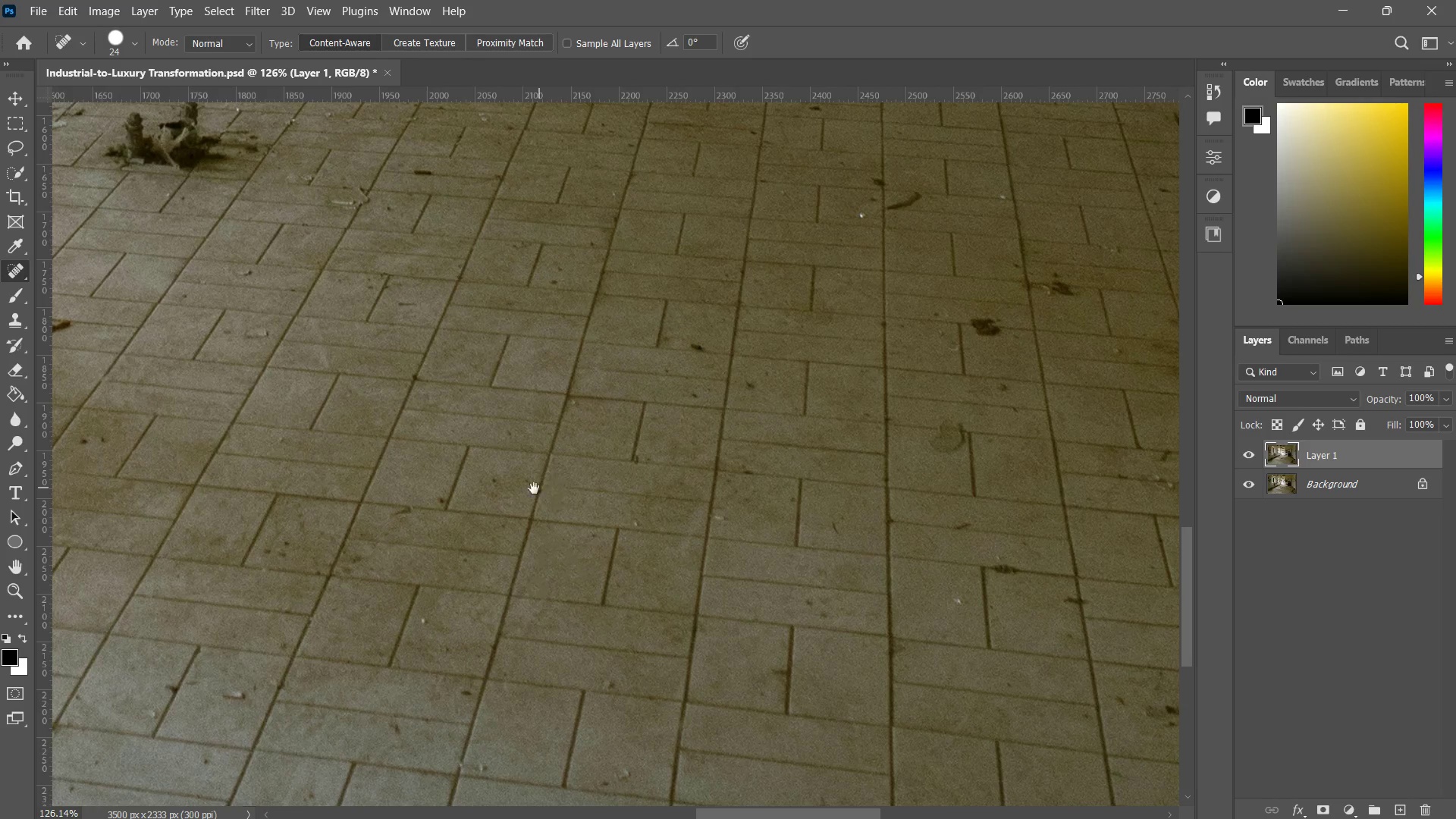 
hold_key(key=Space, duration=0.47)
 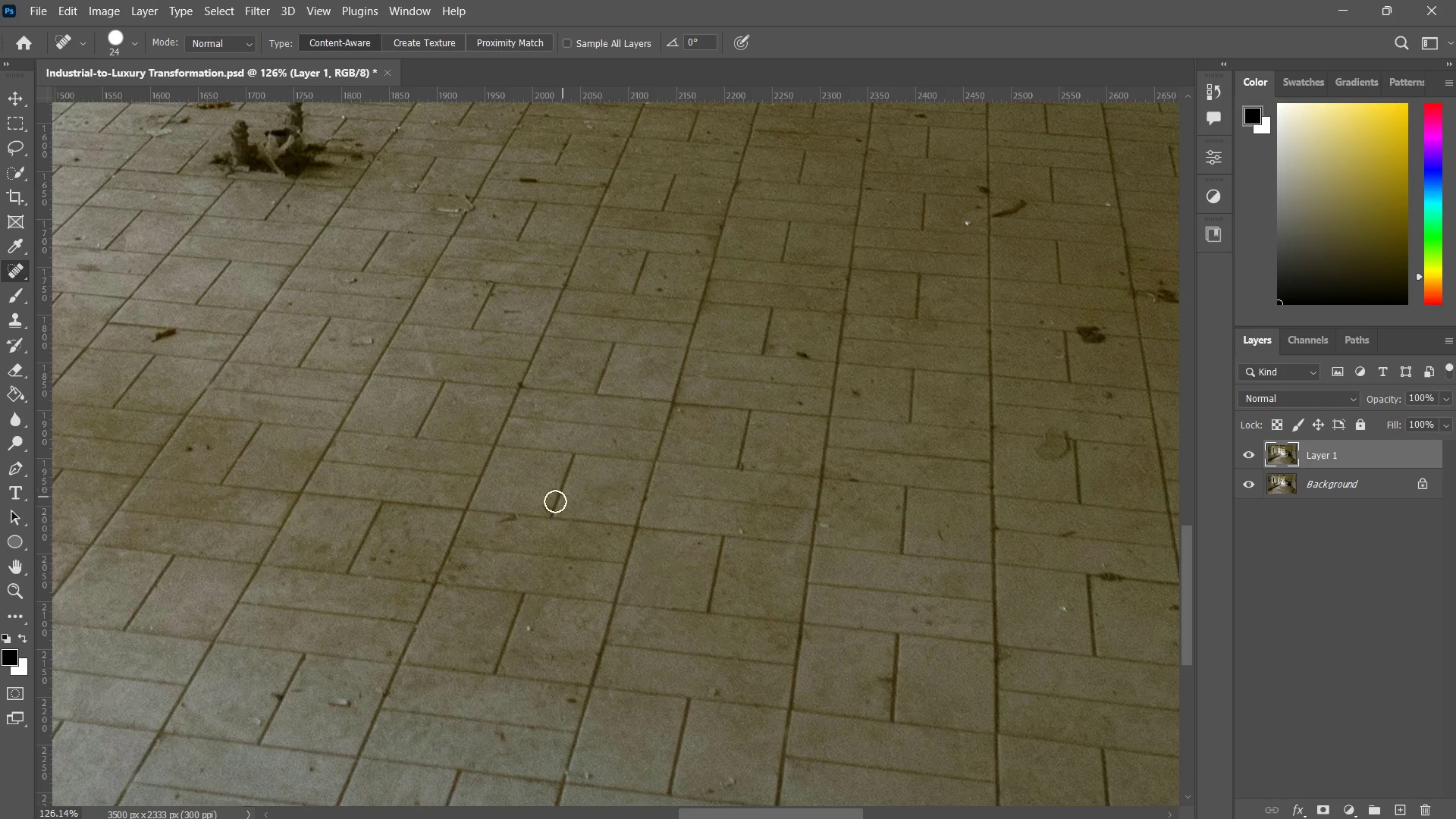 
left_click_drag(start_coordinate=[505, 485], to_coordinate=[610, 492])
 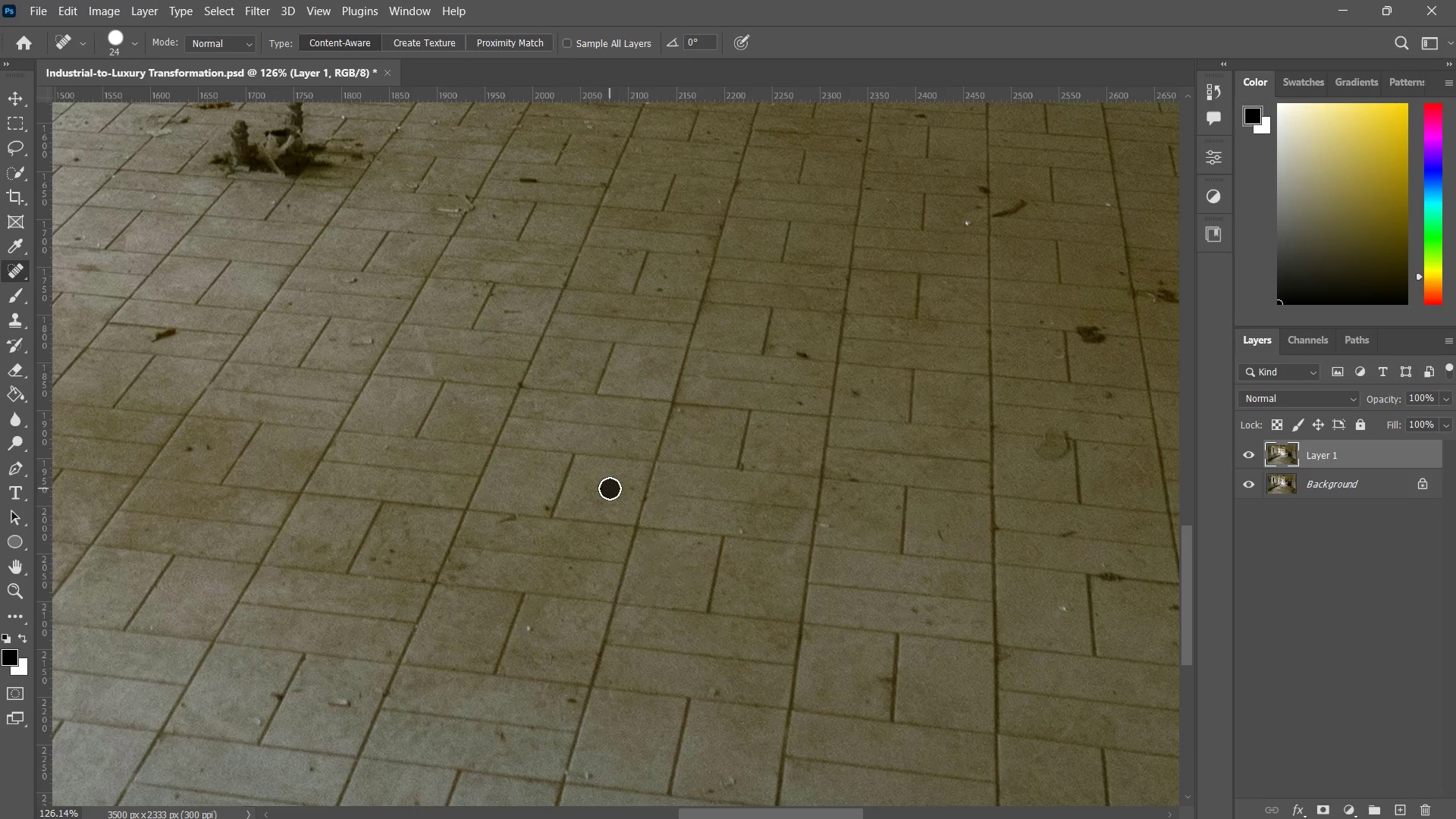 
left_click_drag(start_coordinate=[610, 488], to_coordinate=[601, 489])
 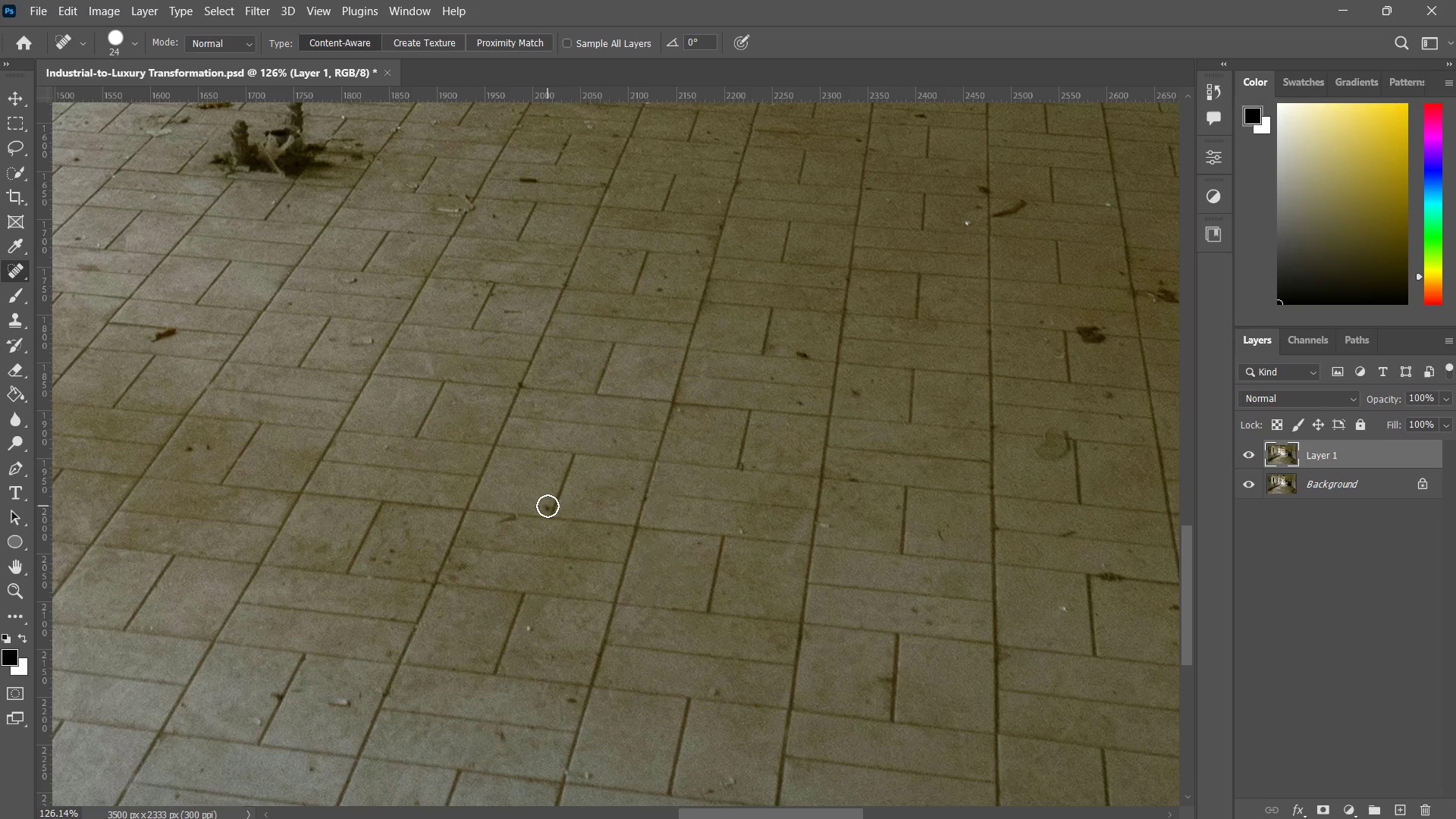 
left_click([547, 504])
 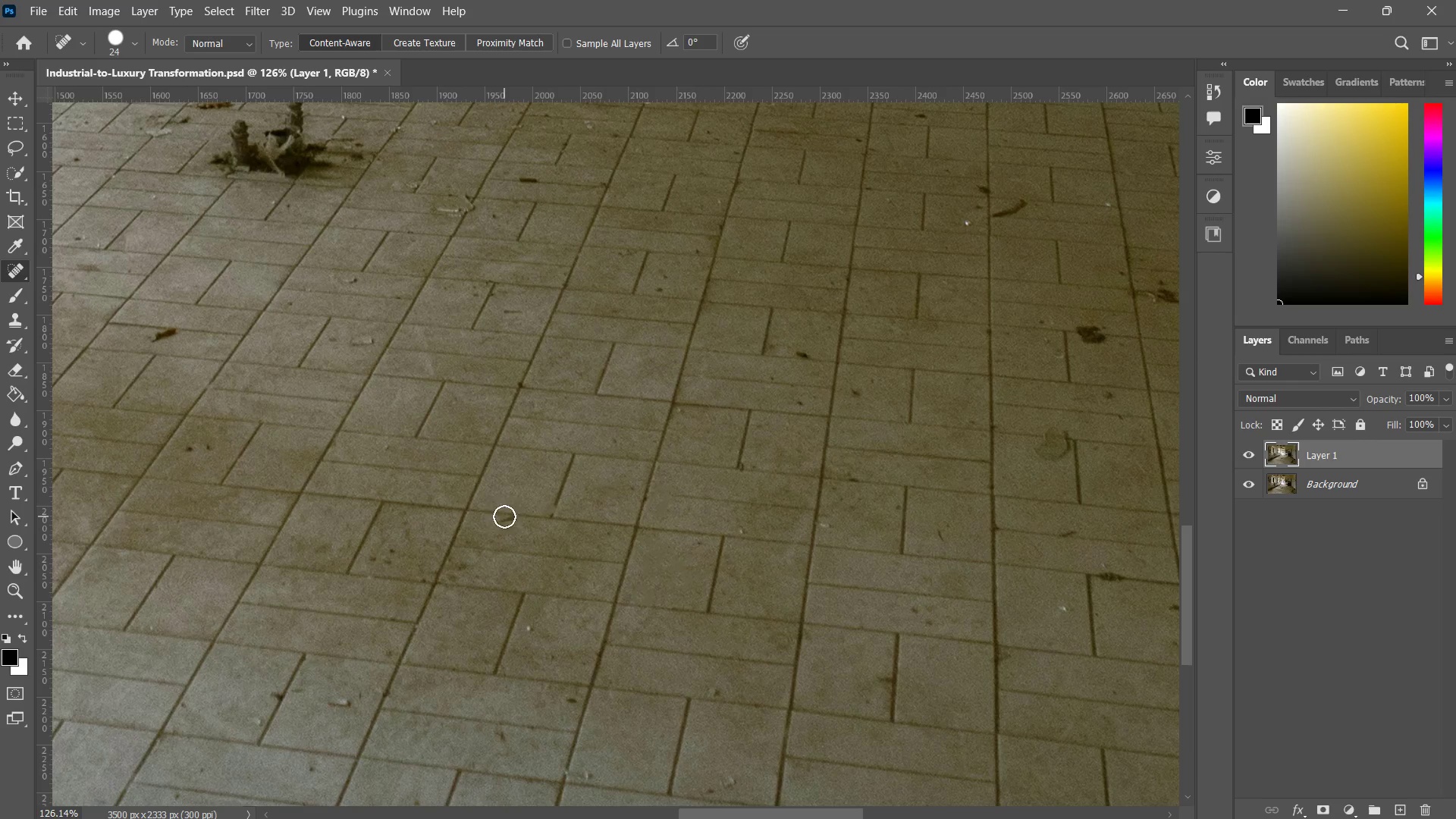 
left_click_drag(start_coordinate=[509, 521], to_coordinate=[503, 526])
 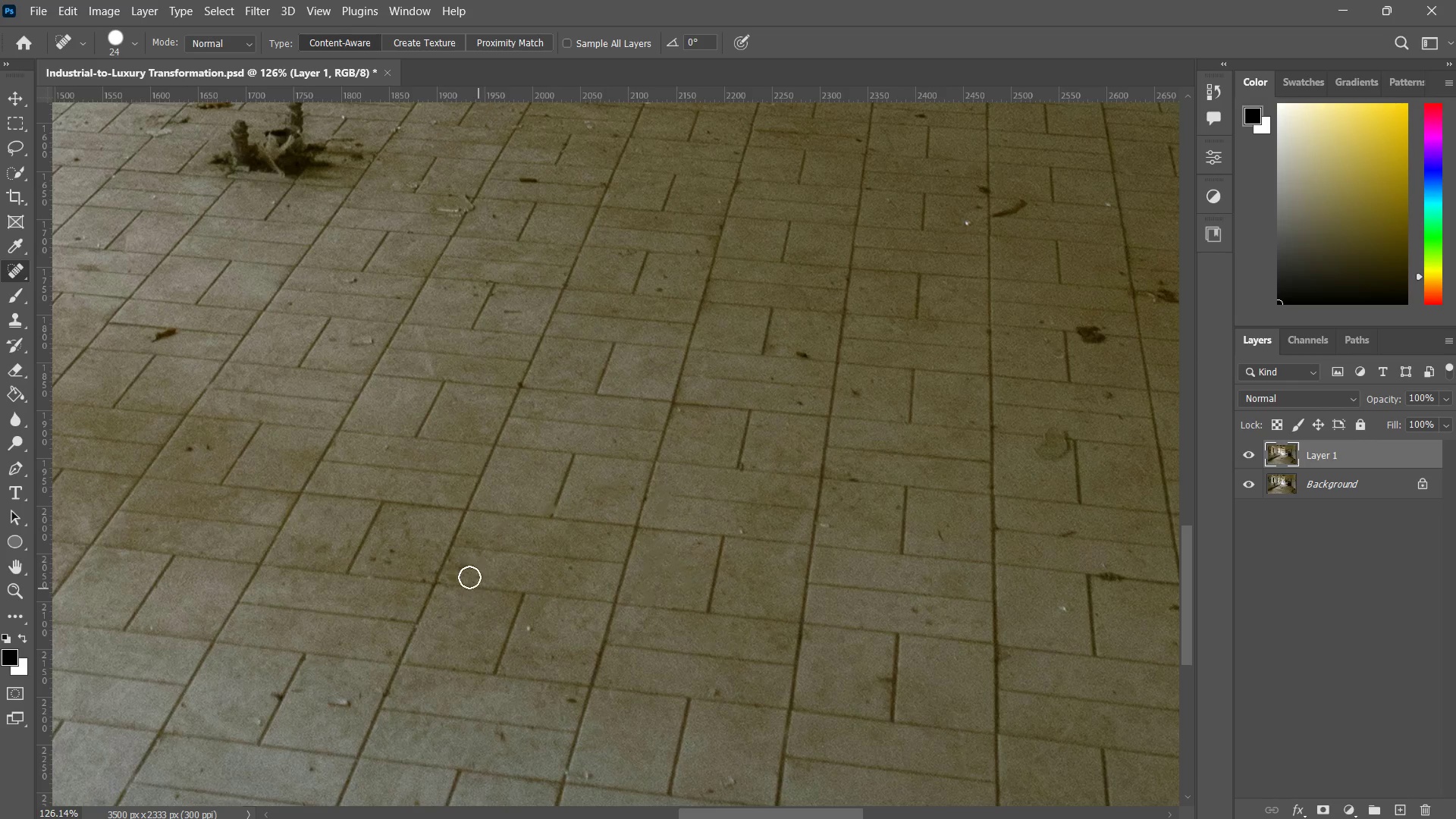 
left_click_drag(start_coordinate=[466, 568], to_coordinate=[457, 571])
 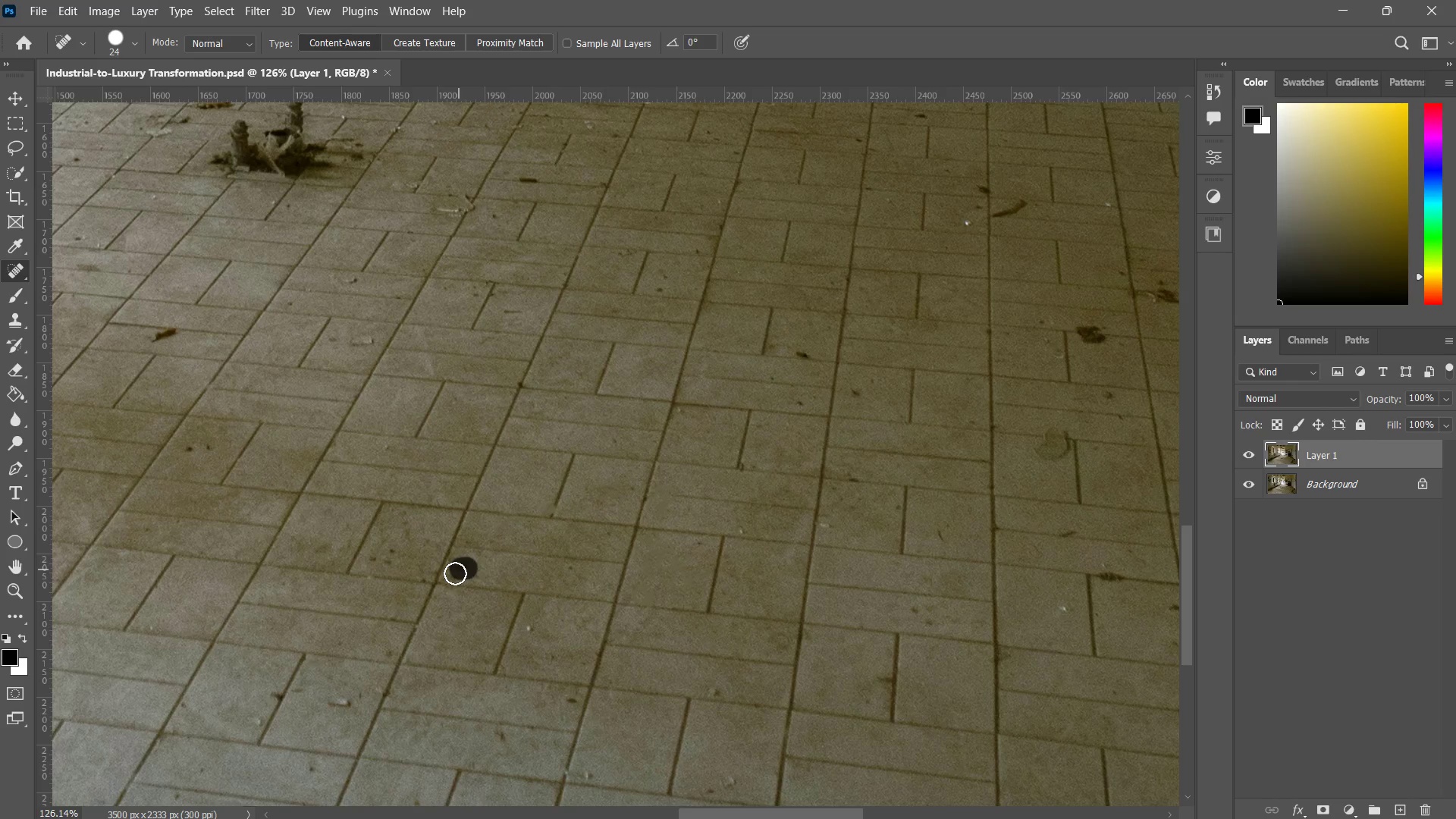 
double_click([455, 573])
 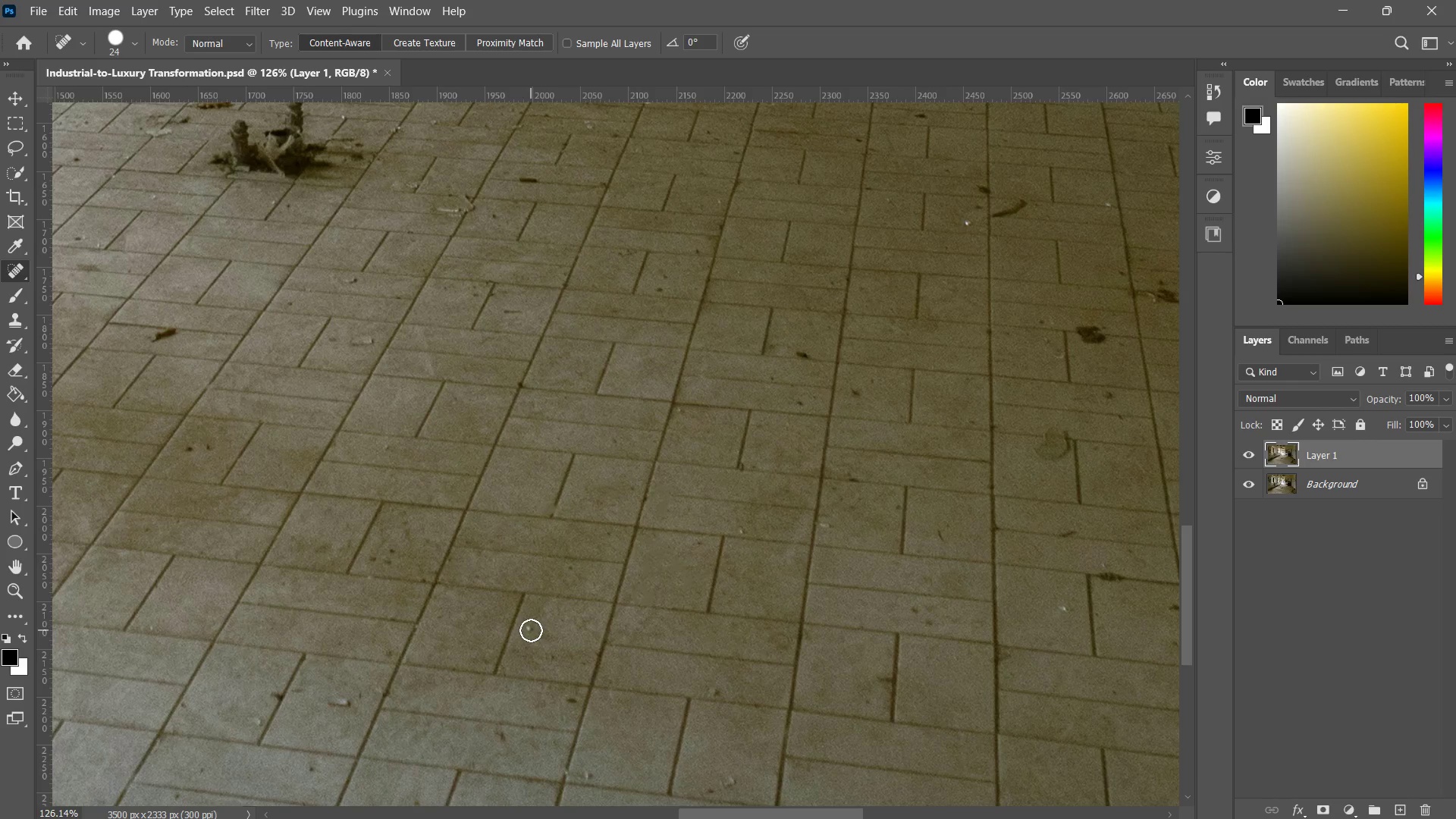 
left_click_drag(start_coordinate=[529, 625], to_coordinate=[547, 654])
 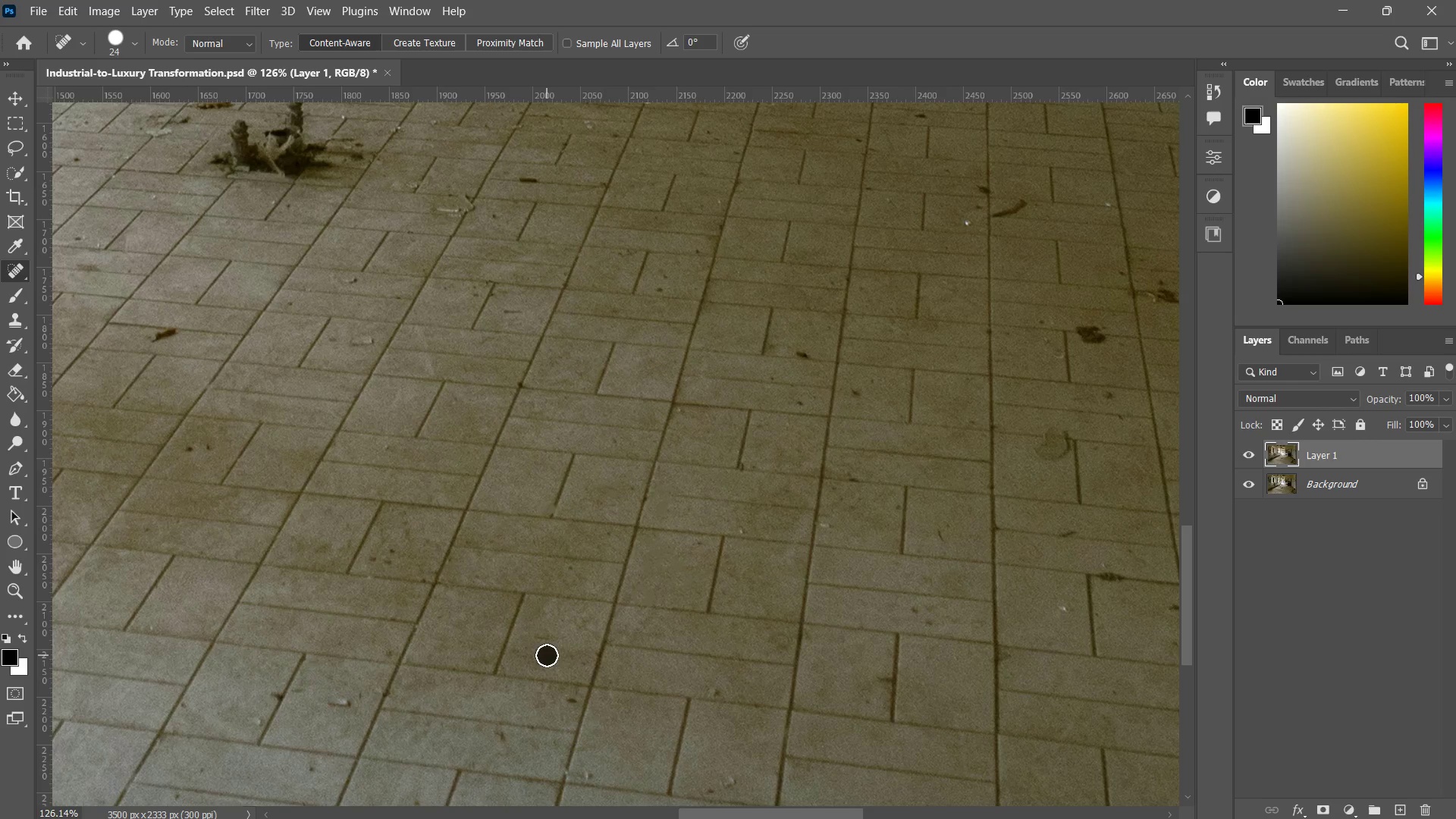 
left_click_drag(start_coordinate=[547, 655], to_coordinate=[553, 655])
 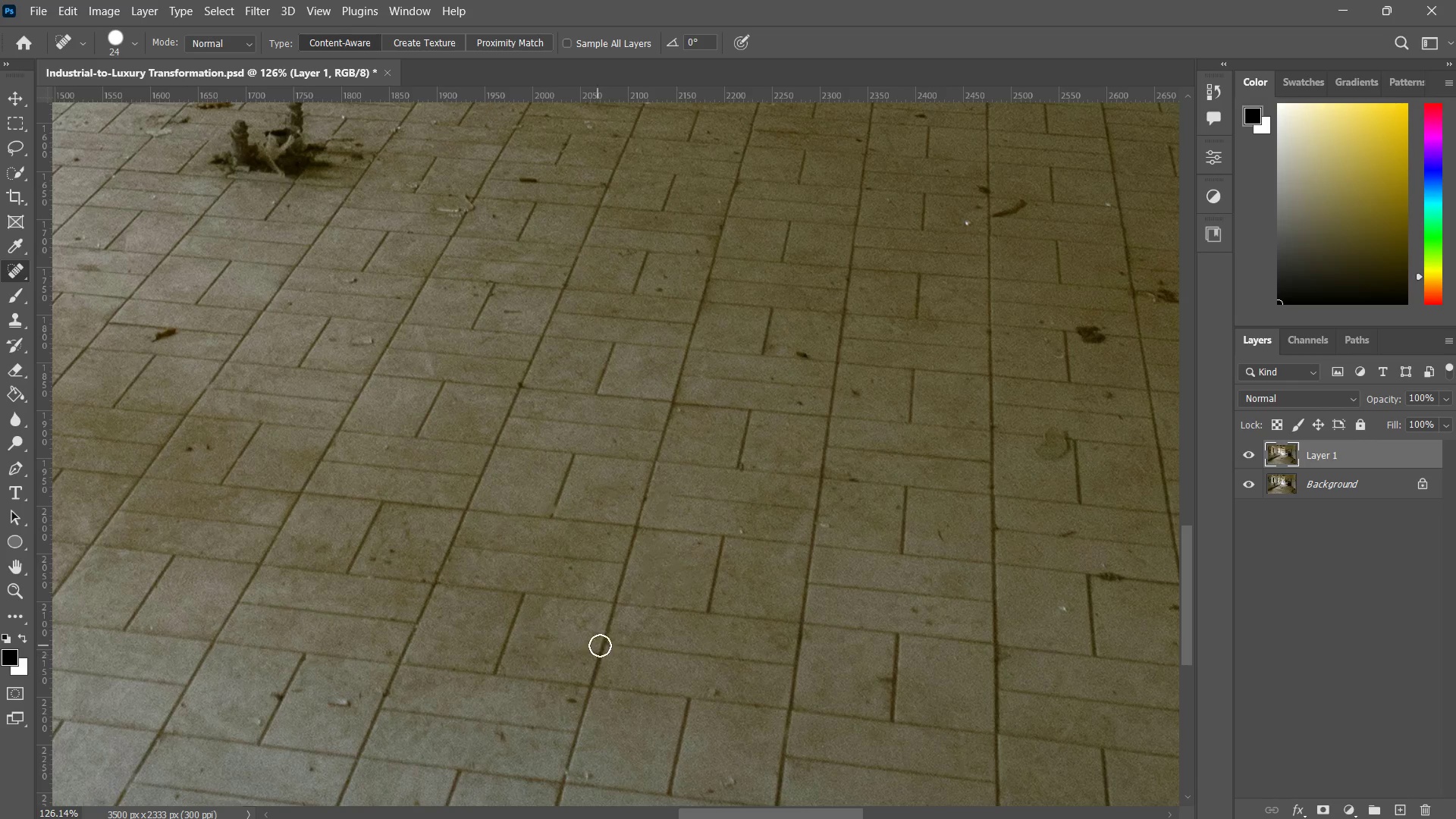 
hold_key(key=Space, duration=0.47)
 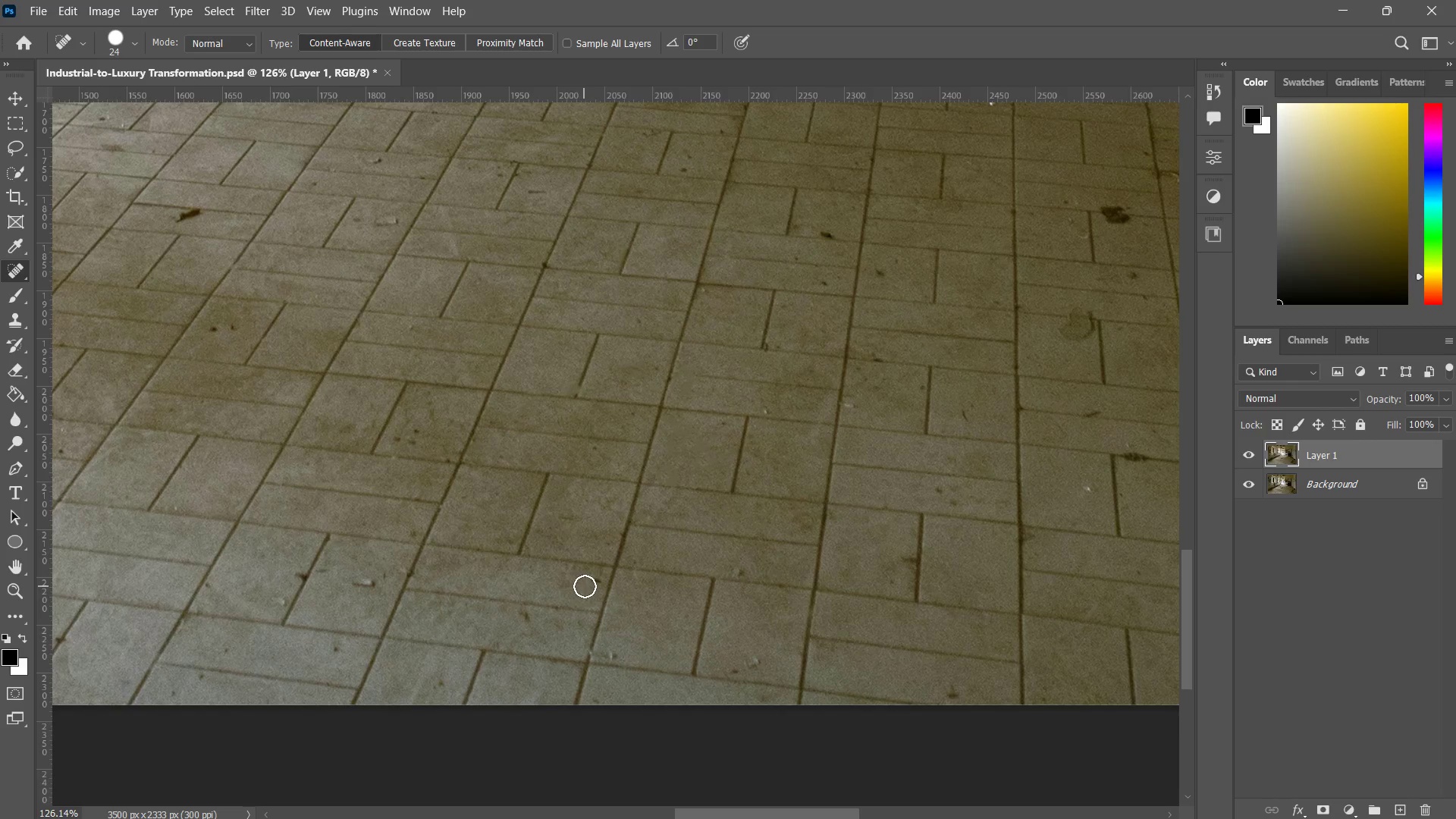 
left_click_drag(start_coordinate=[606, 607], to_coordinate=[630, 487])
 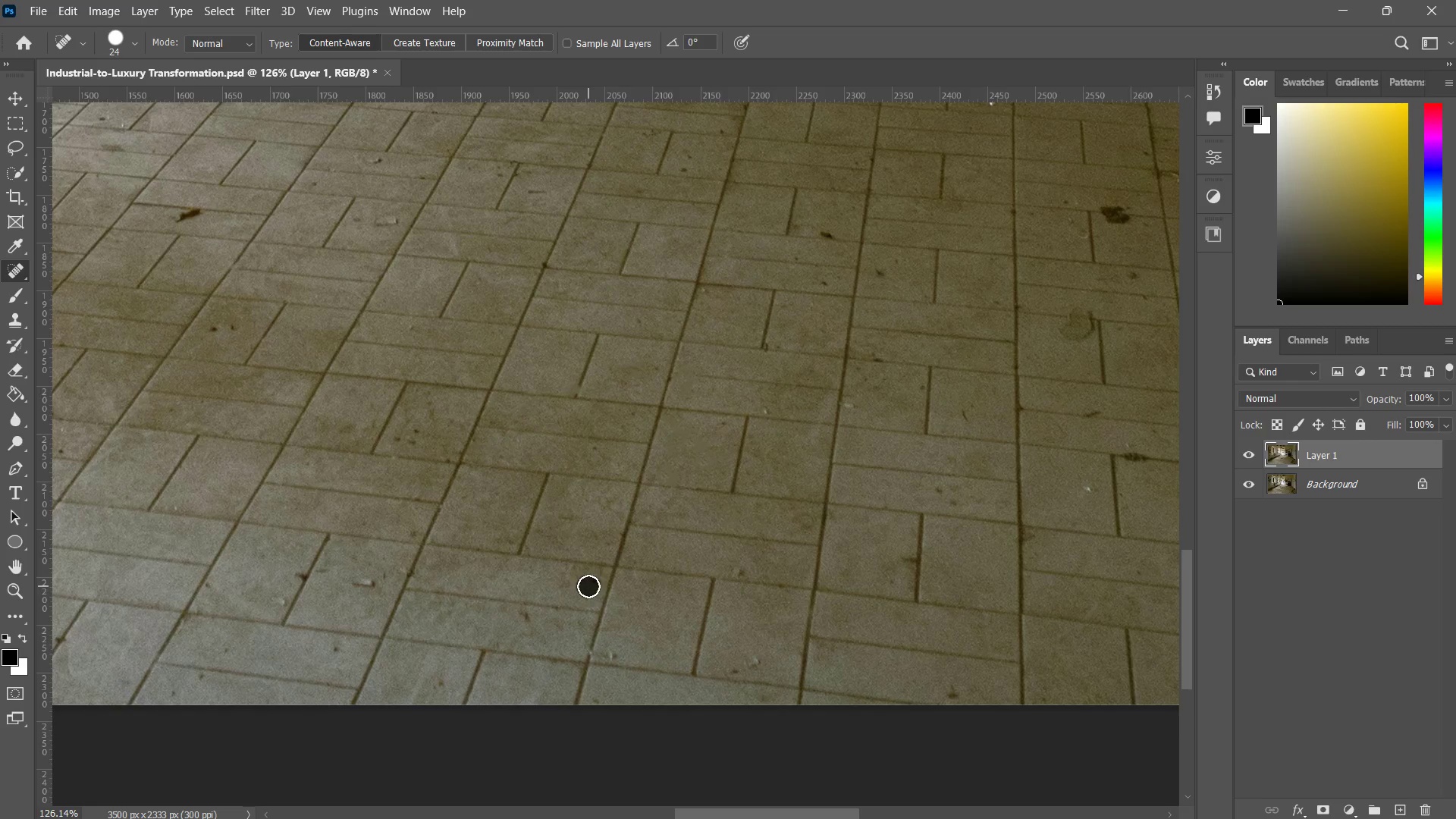 
double_click([598, 585])
 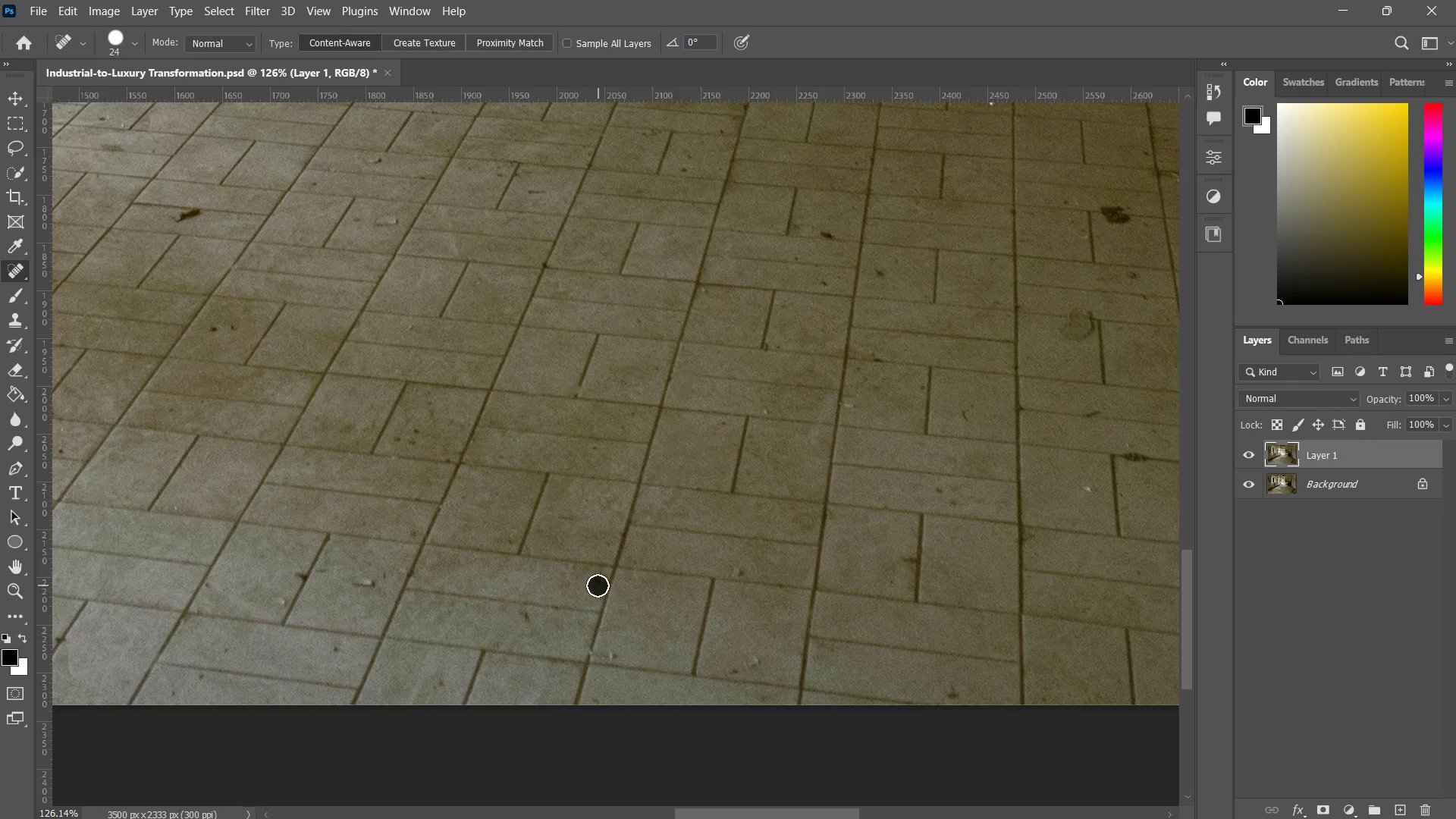 
triple_click([598, 585])
 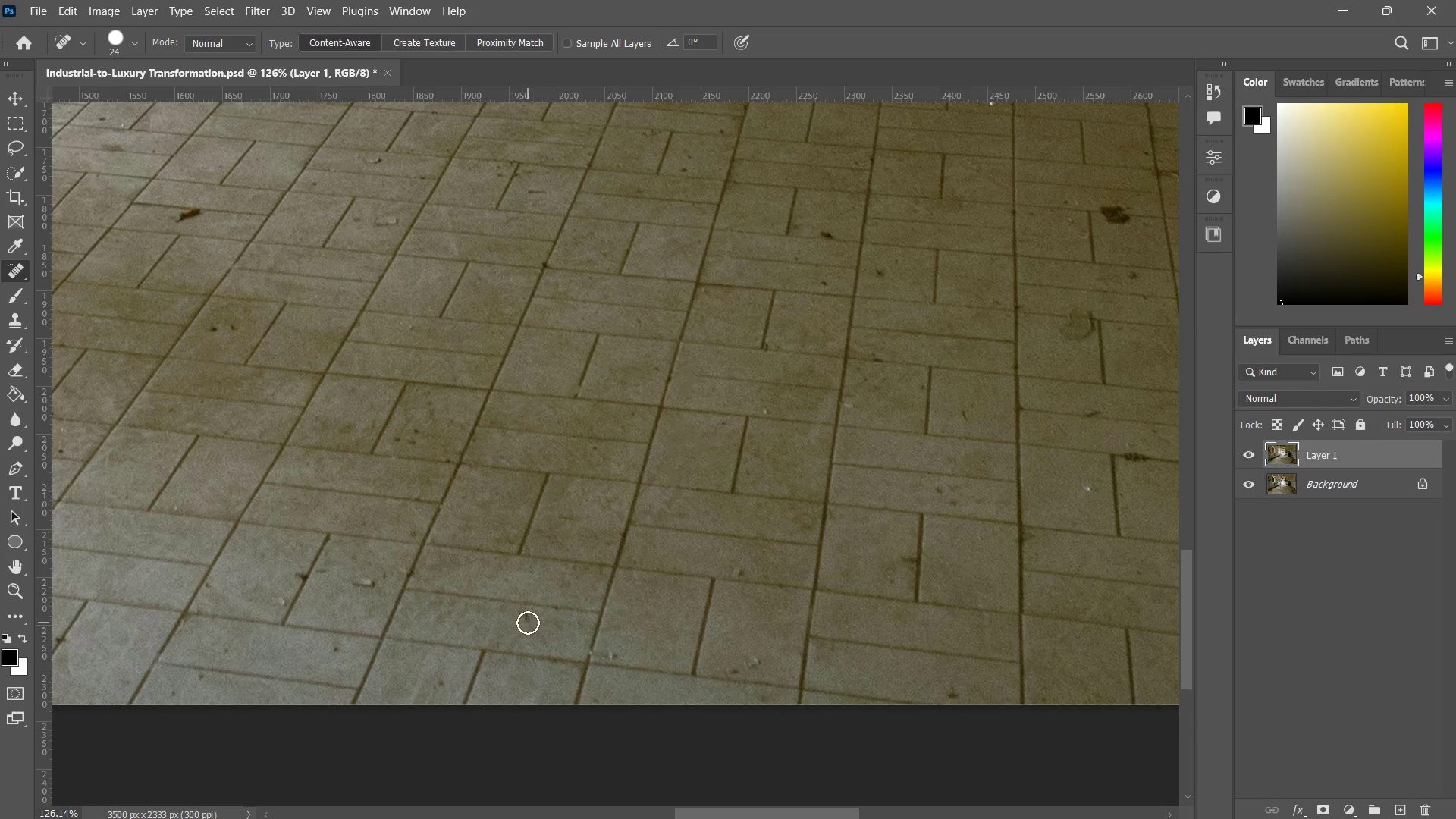 
left_click_drag(start_coordinate=[528, 623], to_coordinate=[519, 620])
 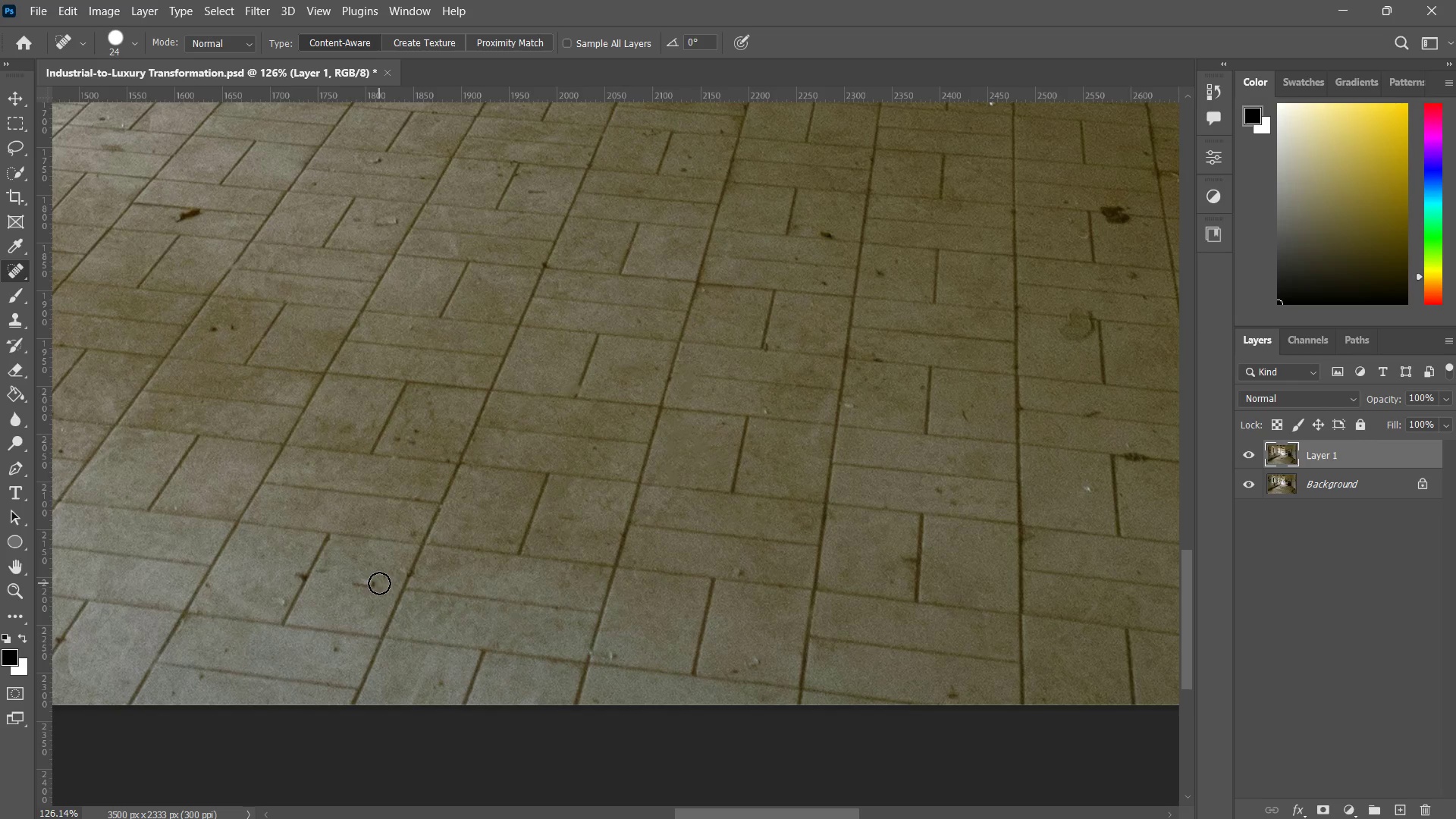 
left_click_drag(start_coordinate=[379, 583], to_coordinate=[337, 588])
 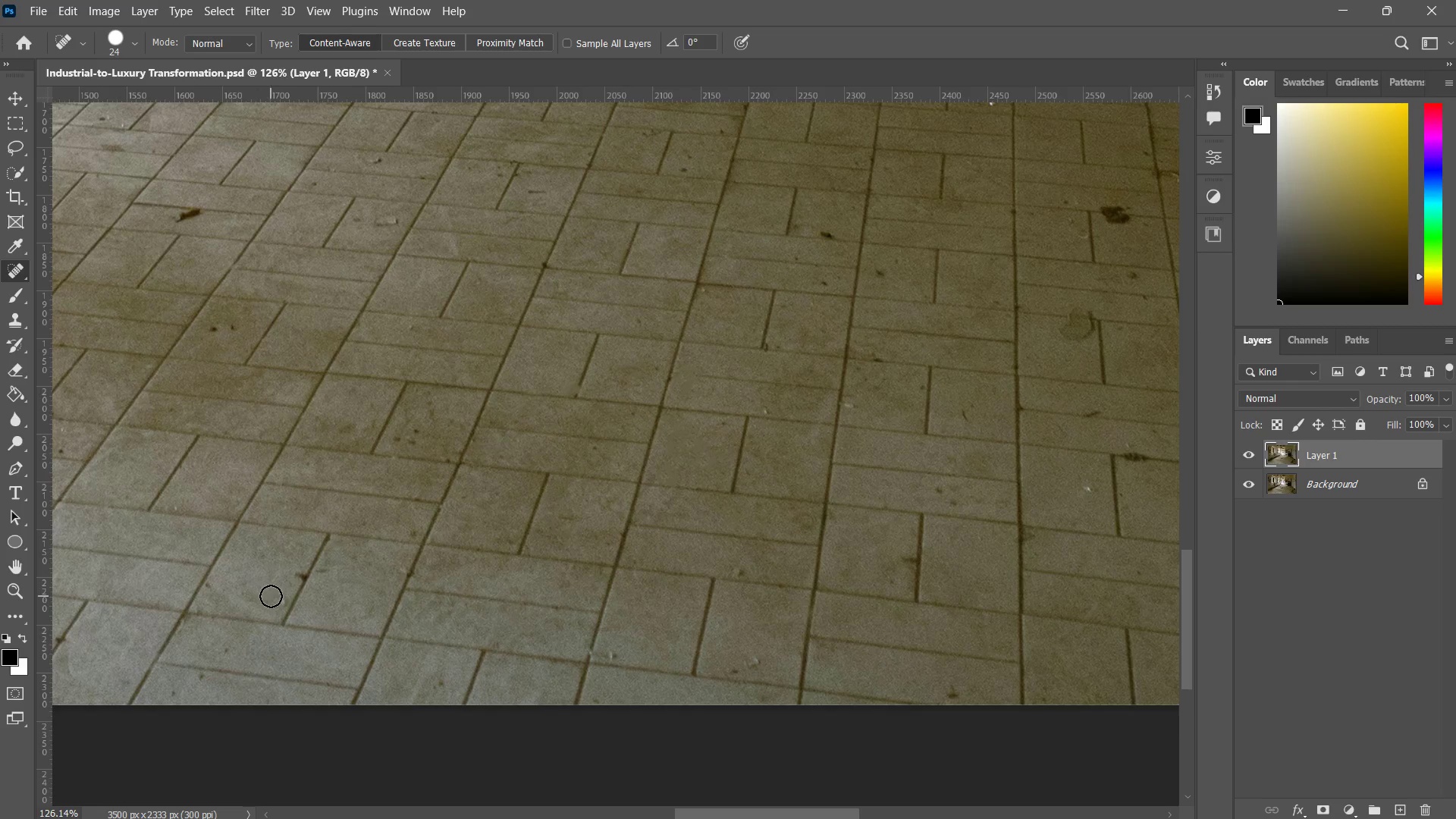 
double_click([280, 604])
 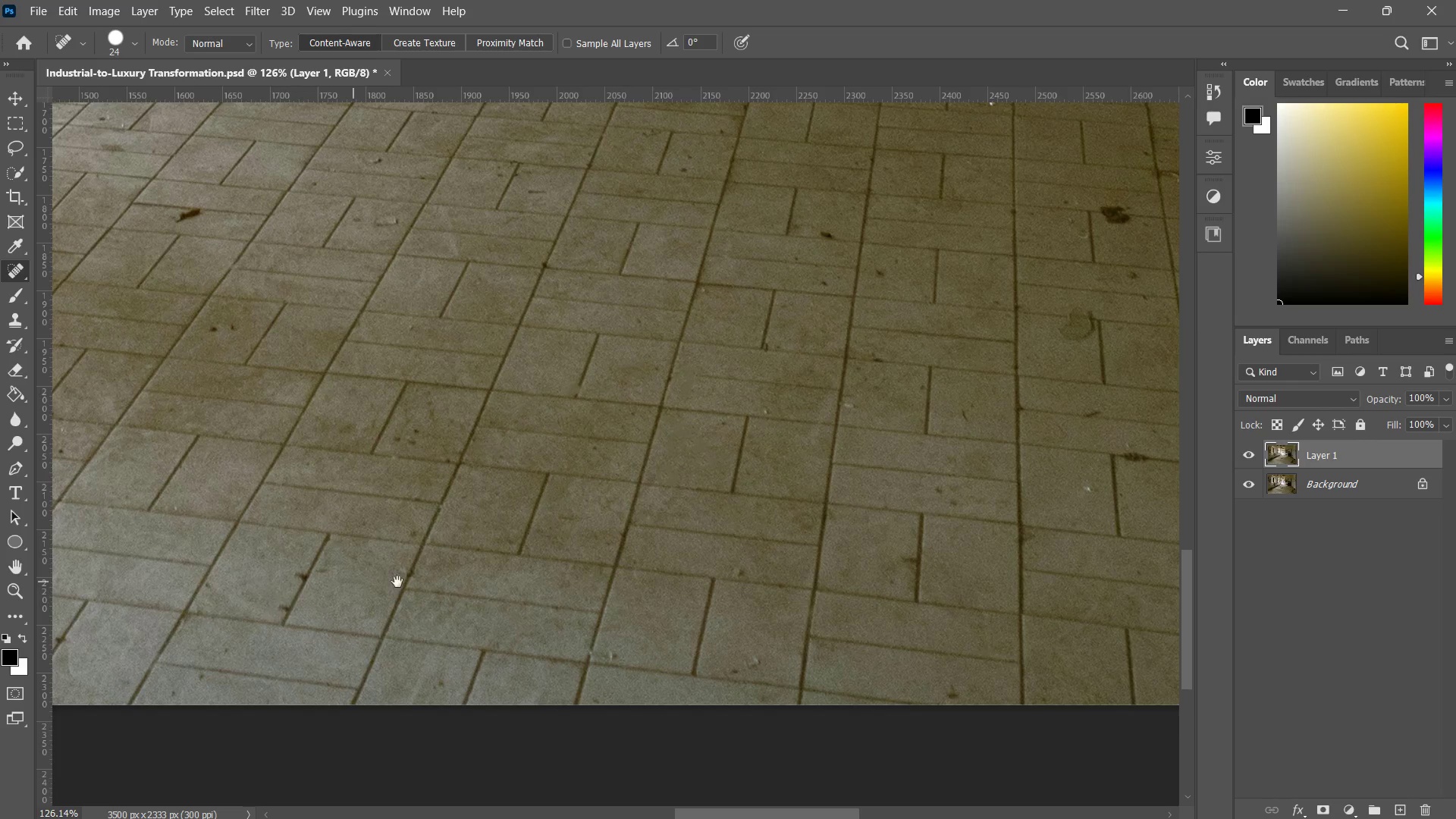 
hold_key(key=Space, duration=0.61)
 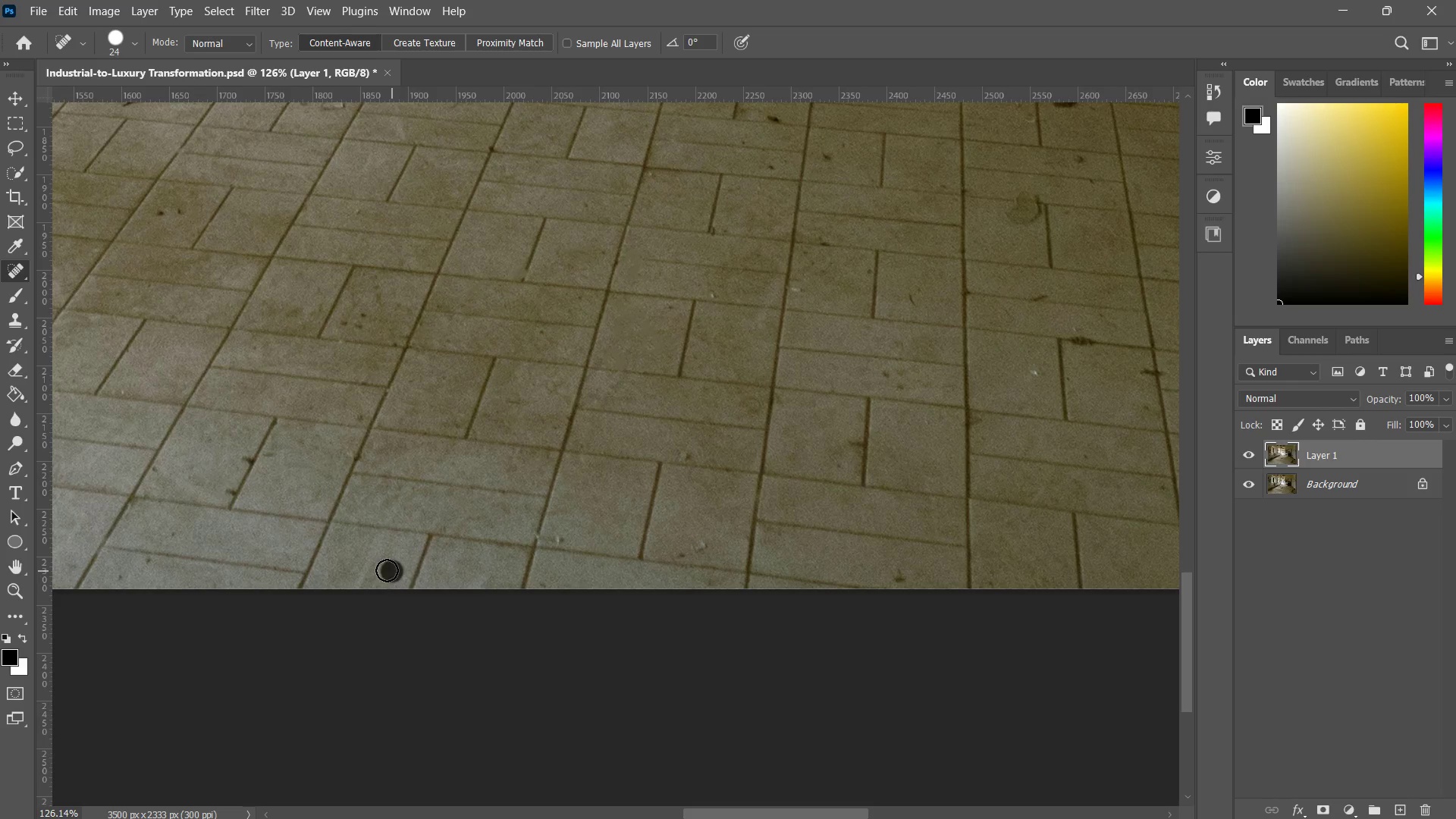 
left_click_drag(start_coordinate=[453, 564], to_coordinate=[400, 448])
 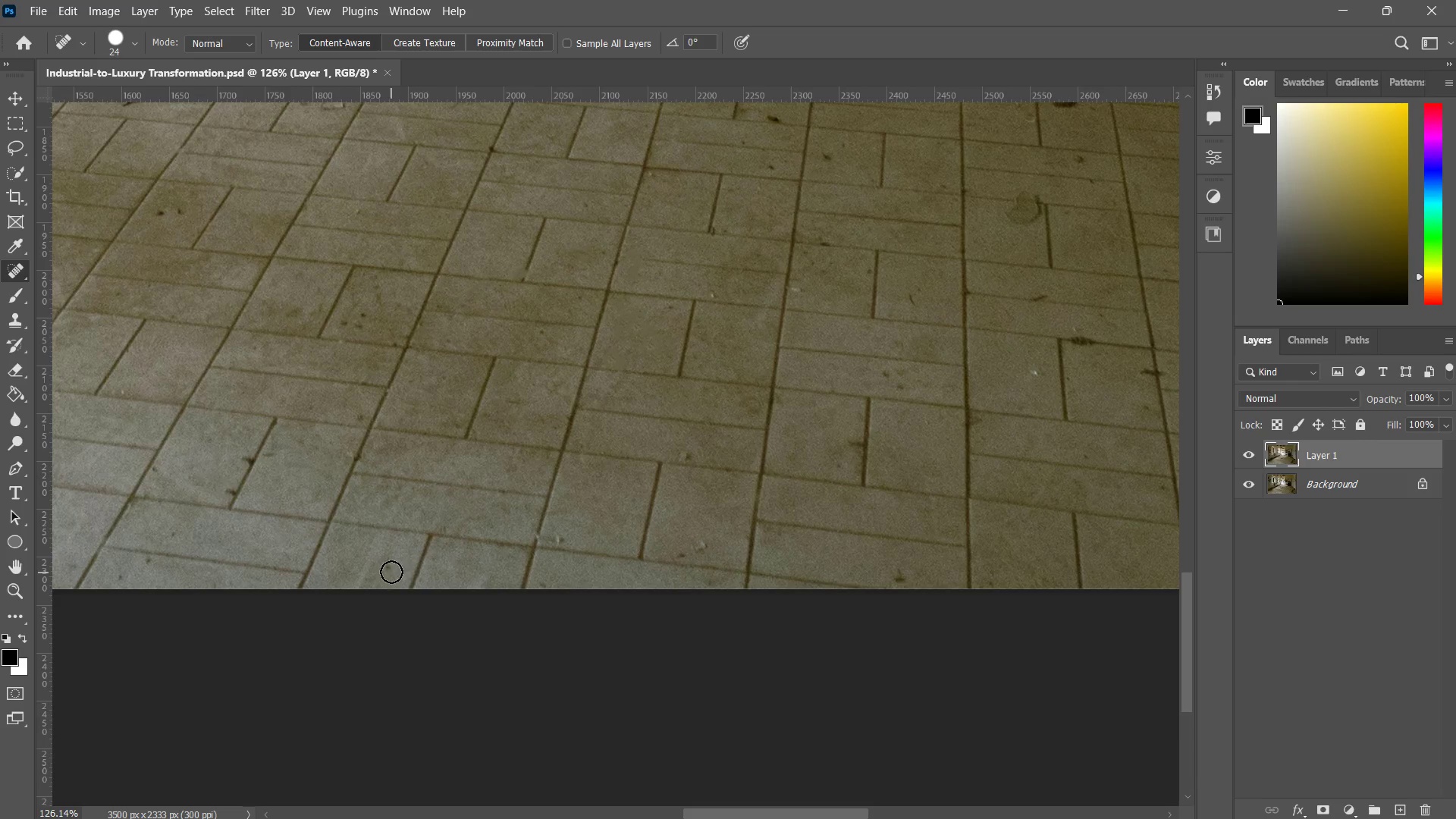 
left_click_drag(start_coordinate=[392, 571], to_coordinate=[387, 570])
 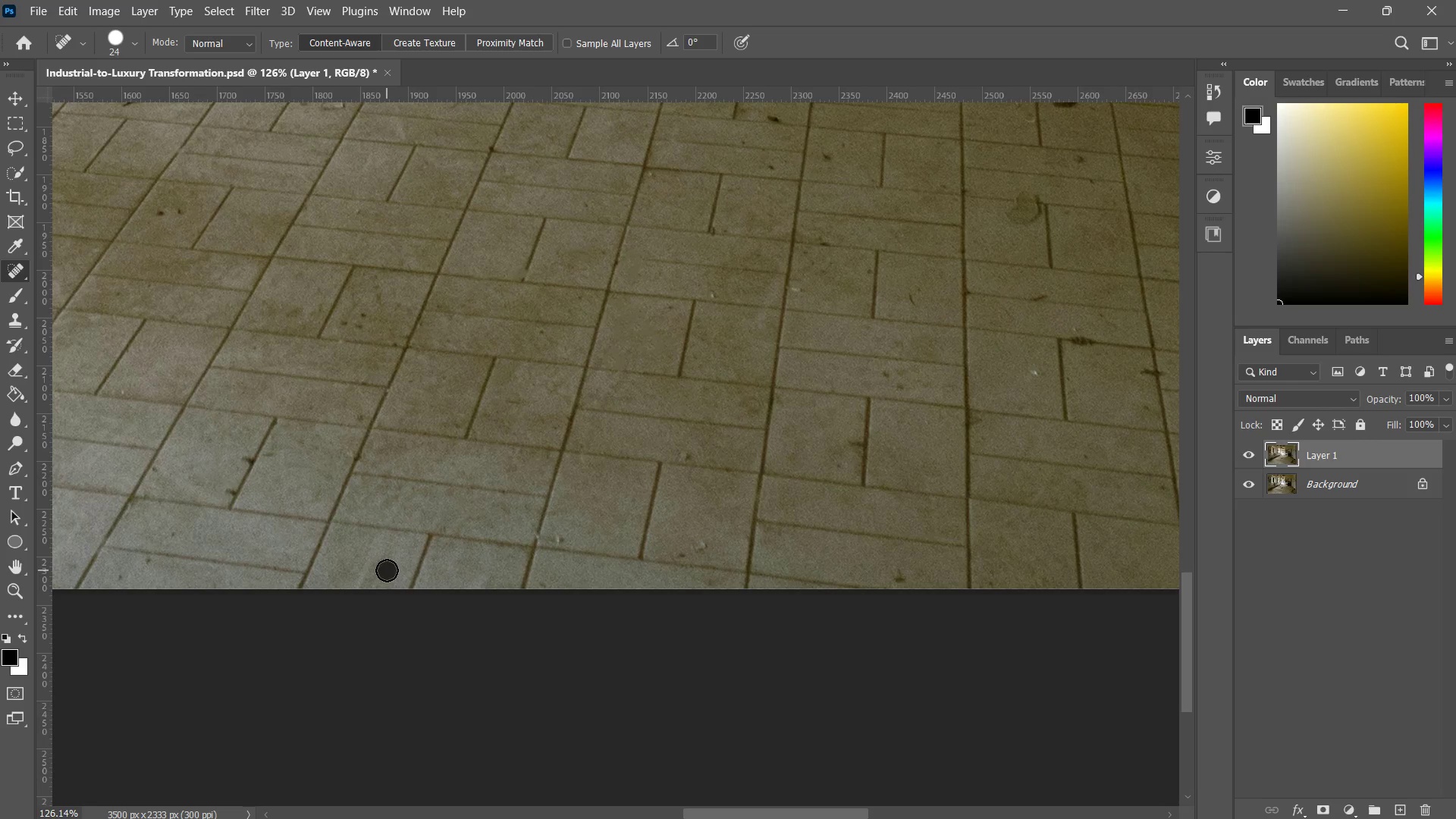 
double_click([387, 570])
 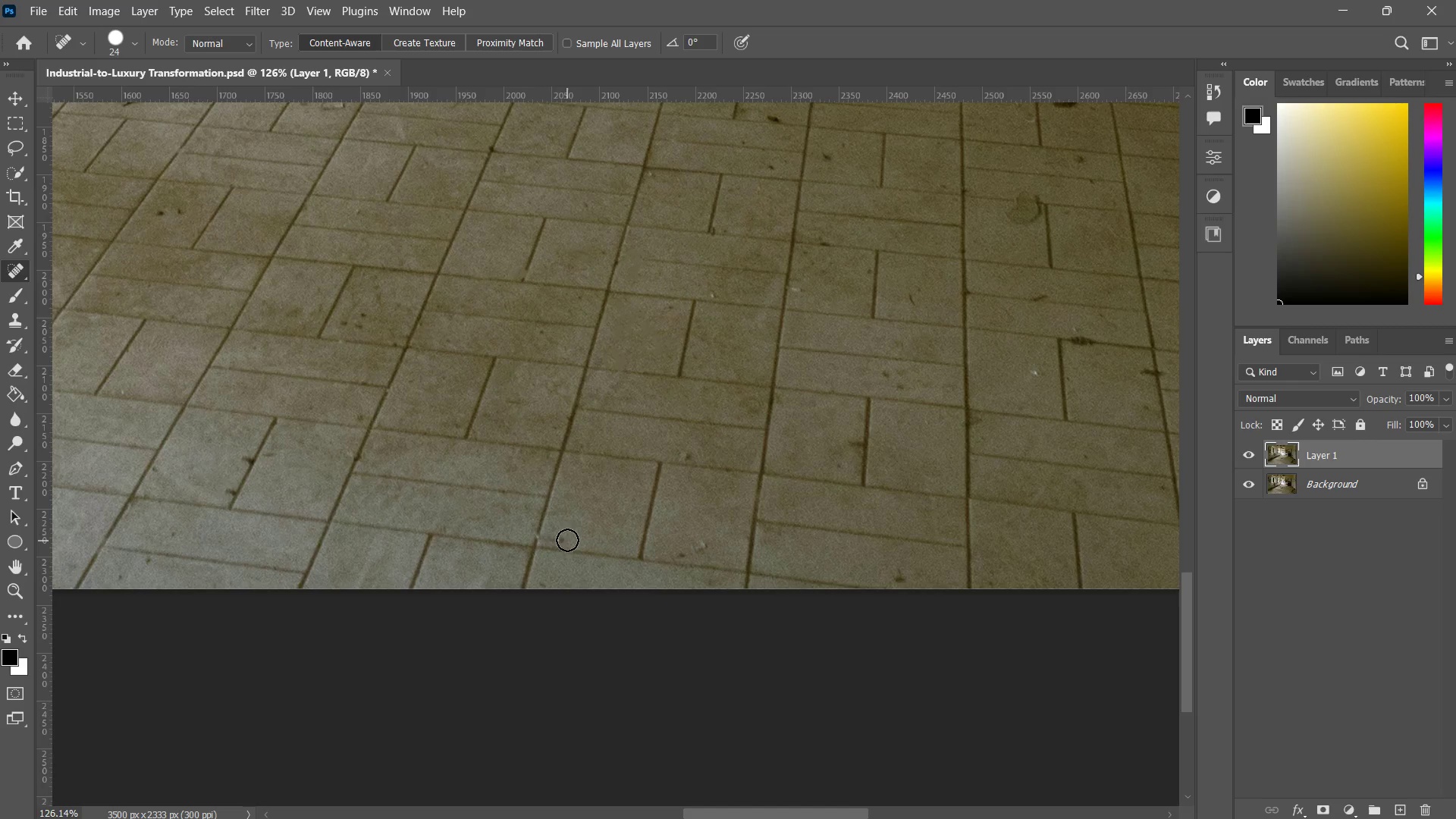 
double_click([561, 538])
 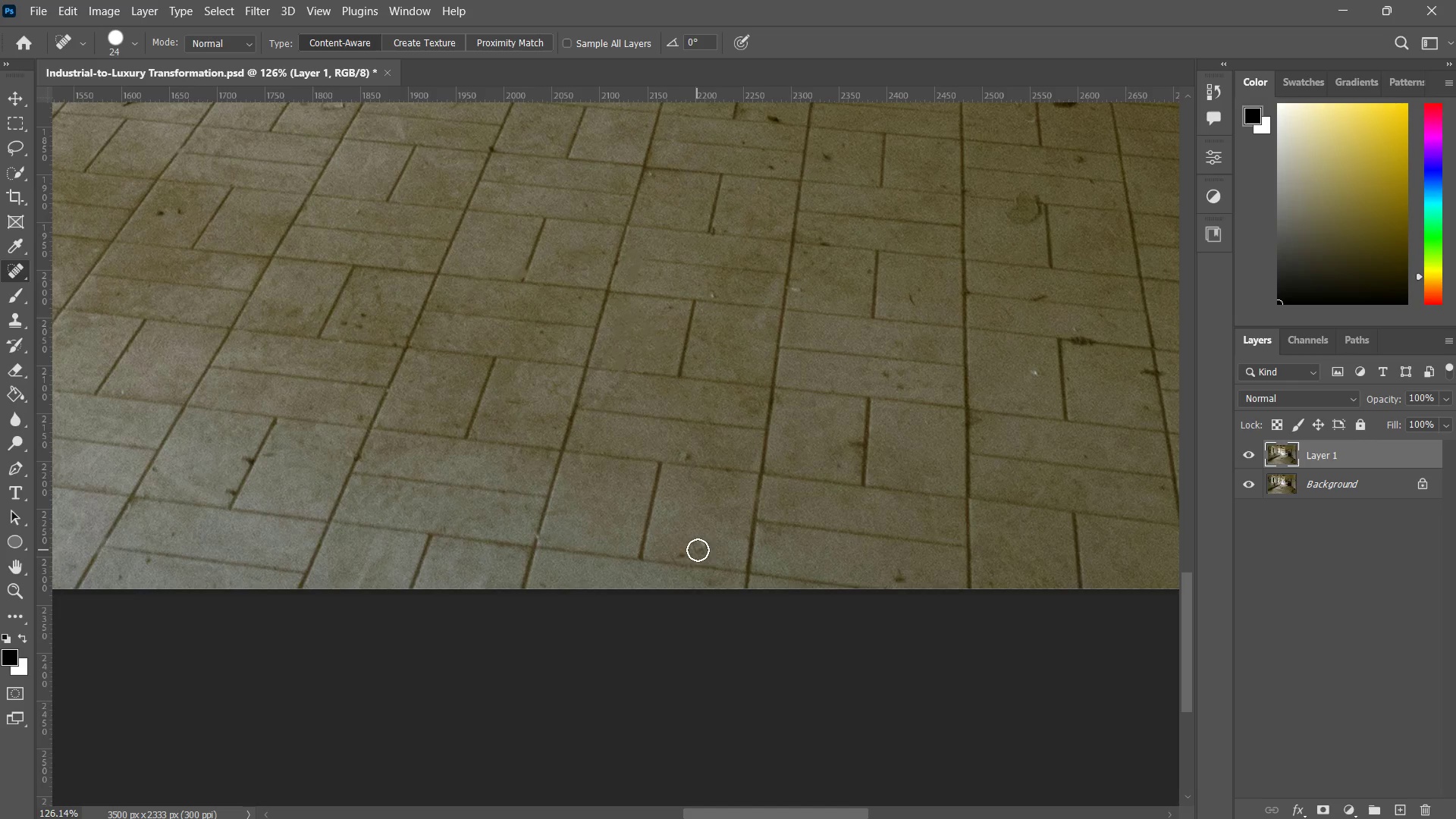 
double_click([709, 548])
 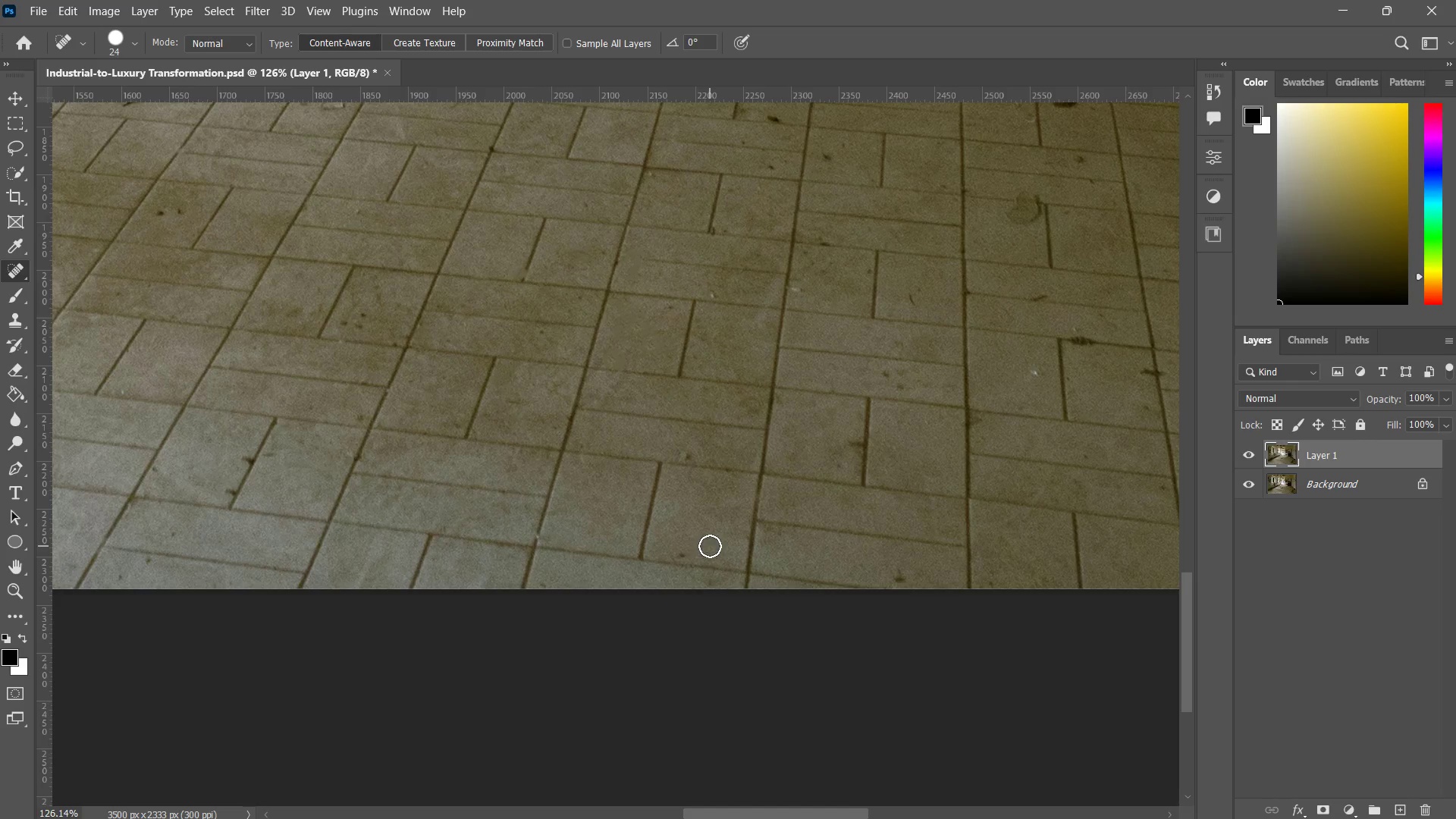 
triple_click([710, 546])
 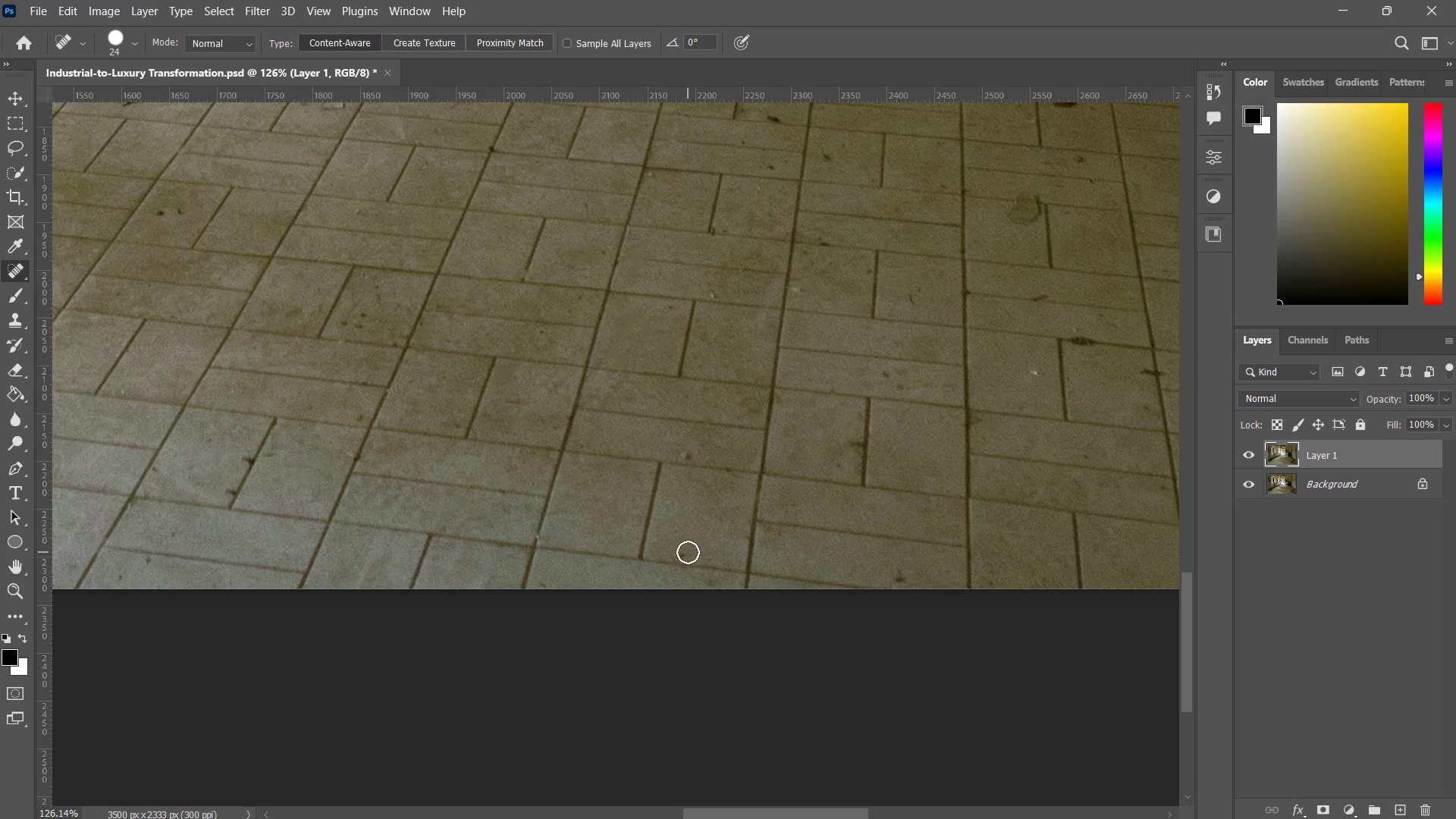 
triple_click([688, 552])
 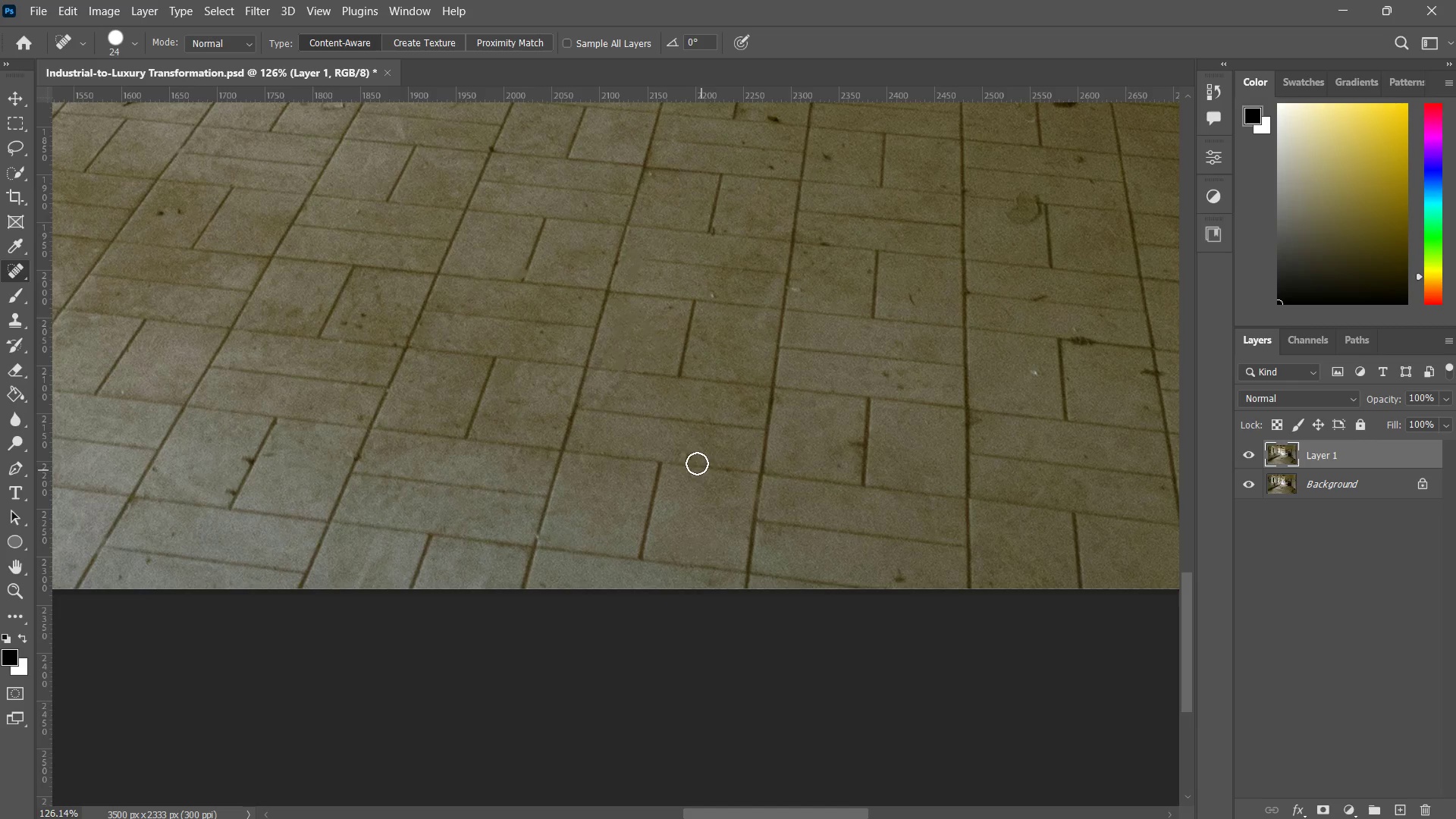 
left_click([683, 452])
 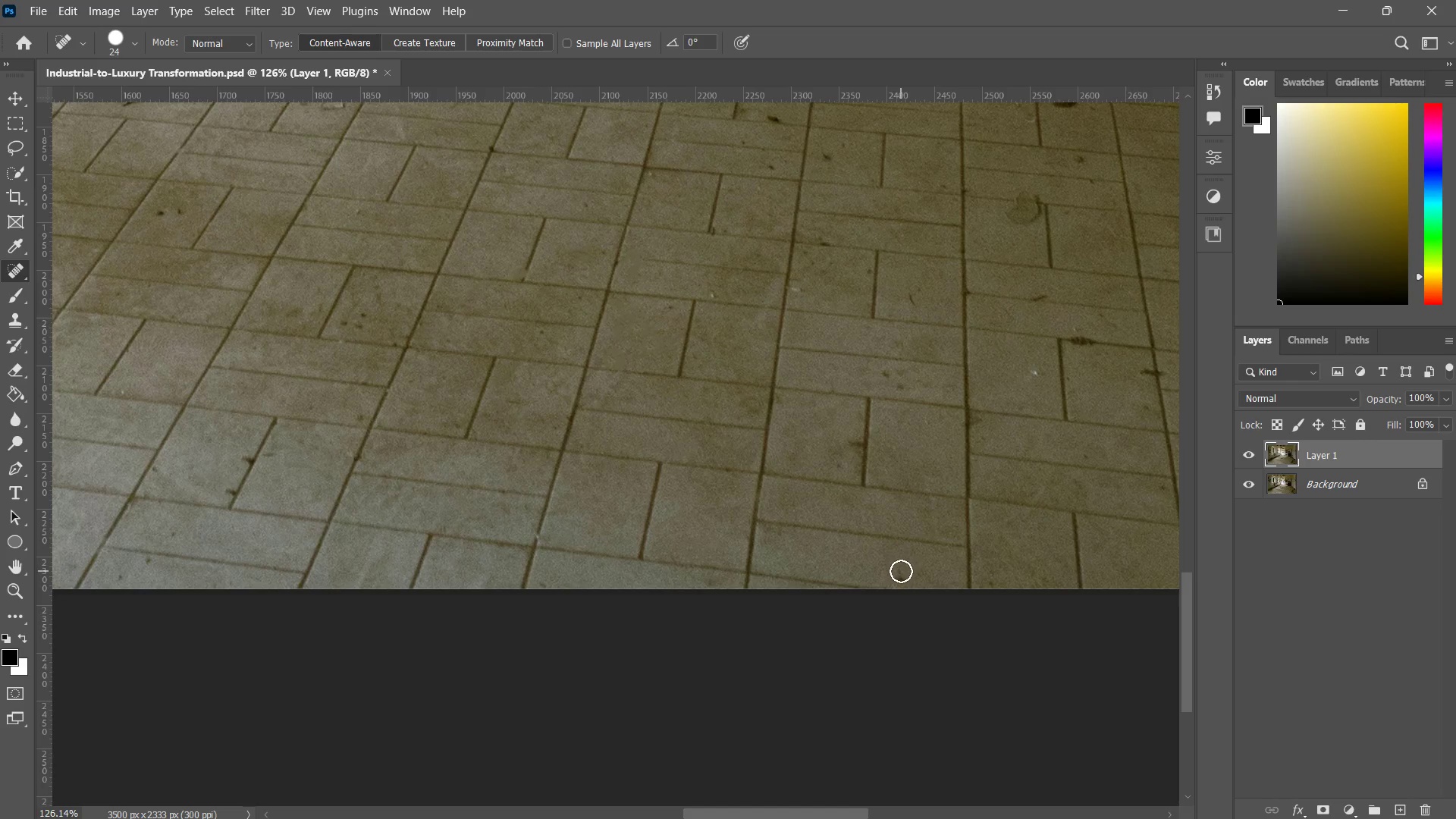 
double_click([901, 571])
 